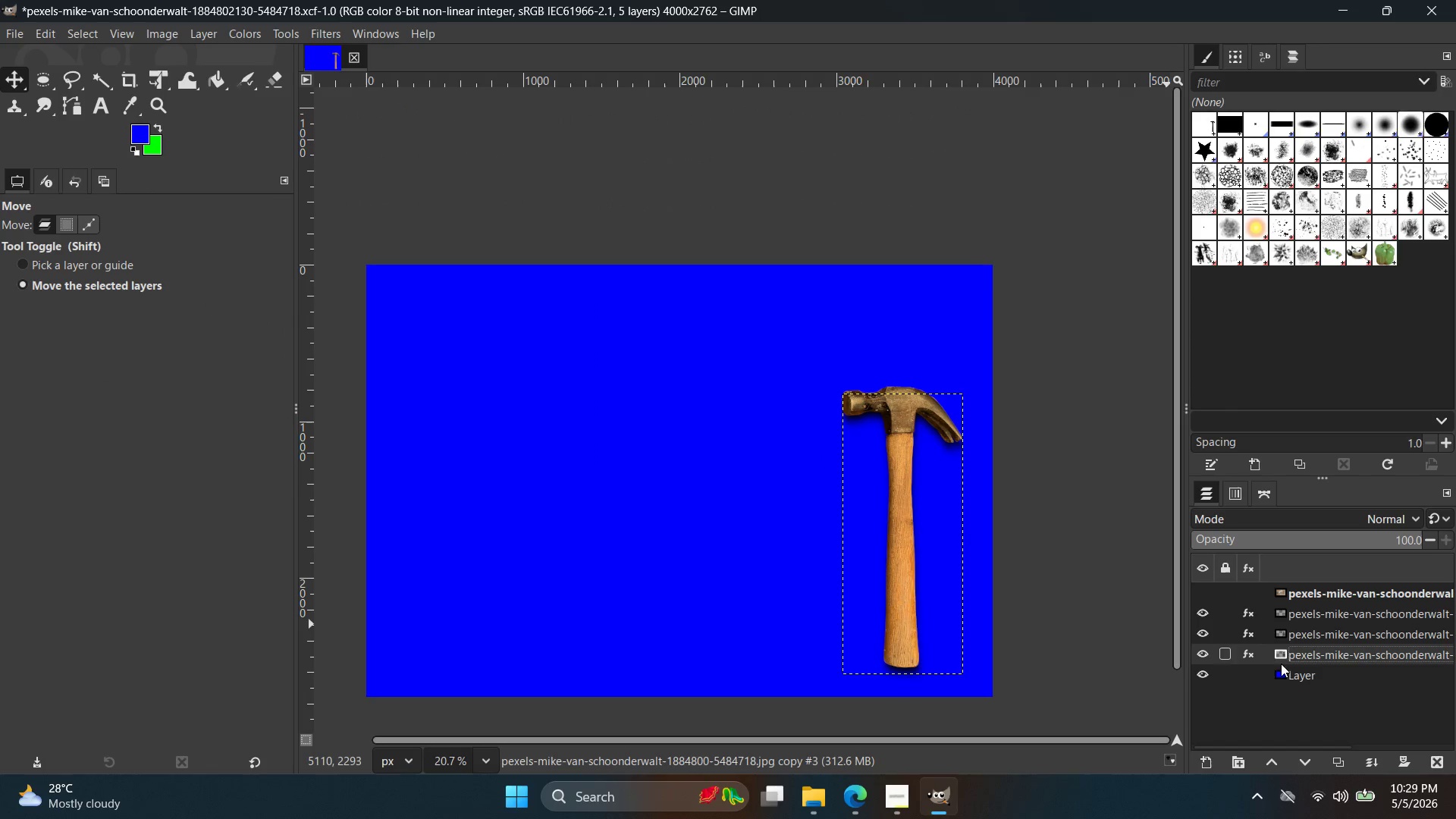 
scroll: coordinate [1080, 590], scroll_direction: down, amount: 8.0
 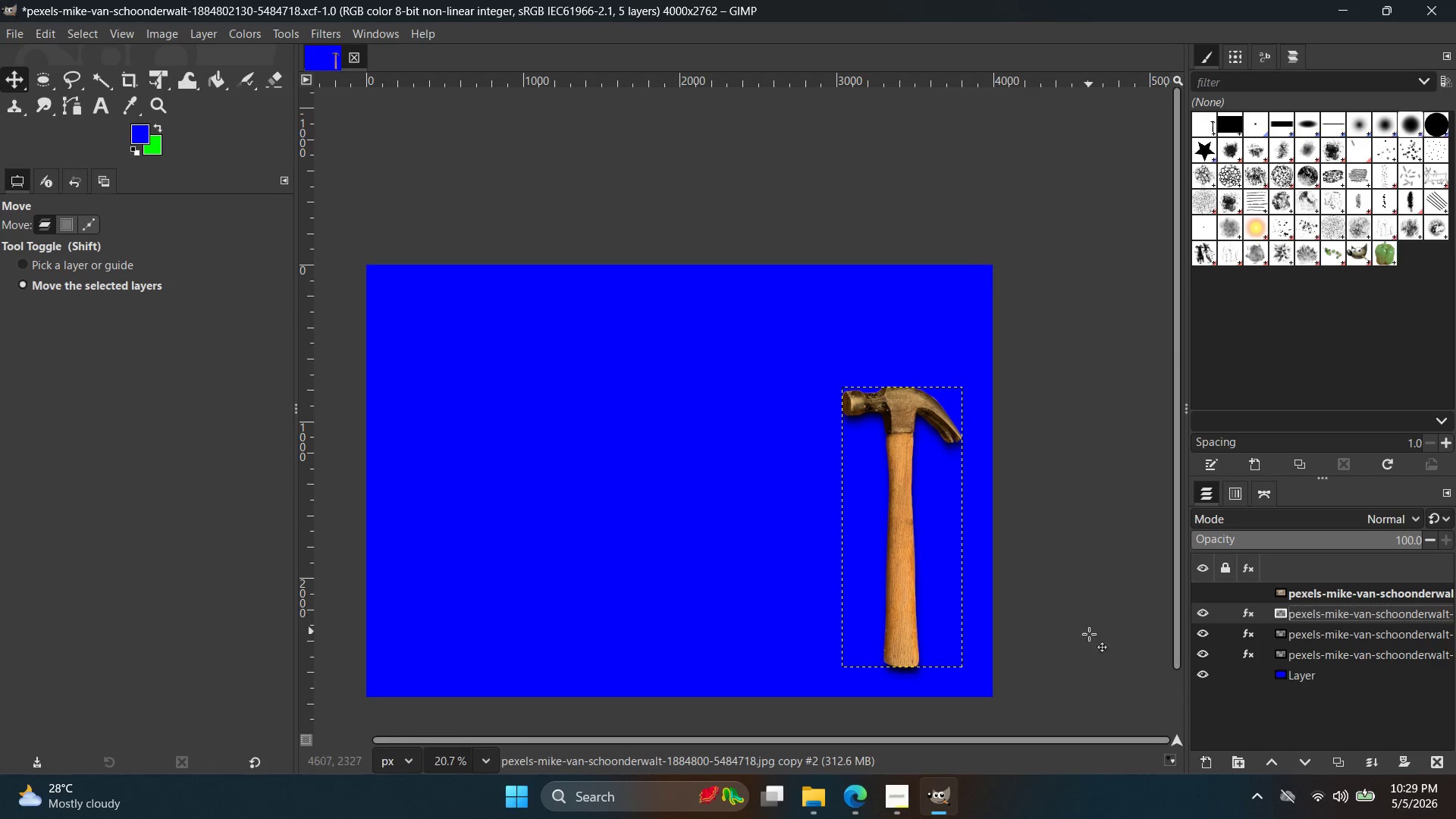 
double_click([1304, 686])
 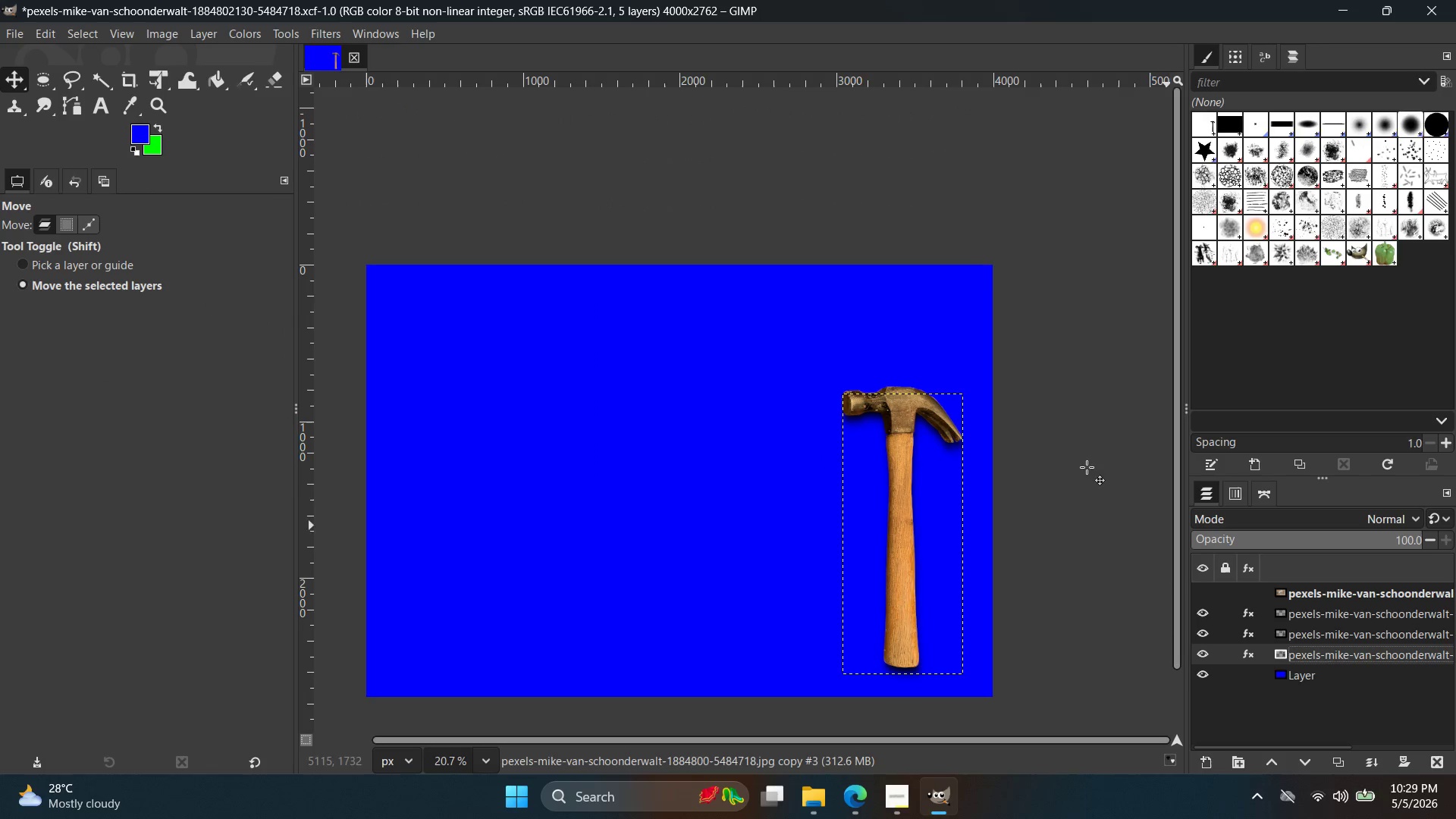 
left_click([931, 236])
 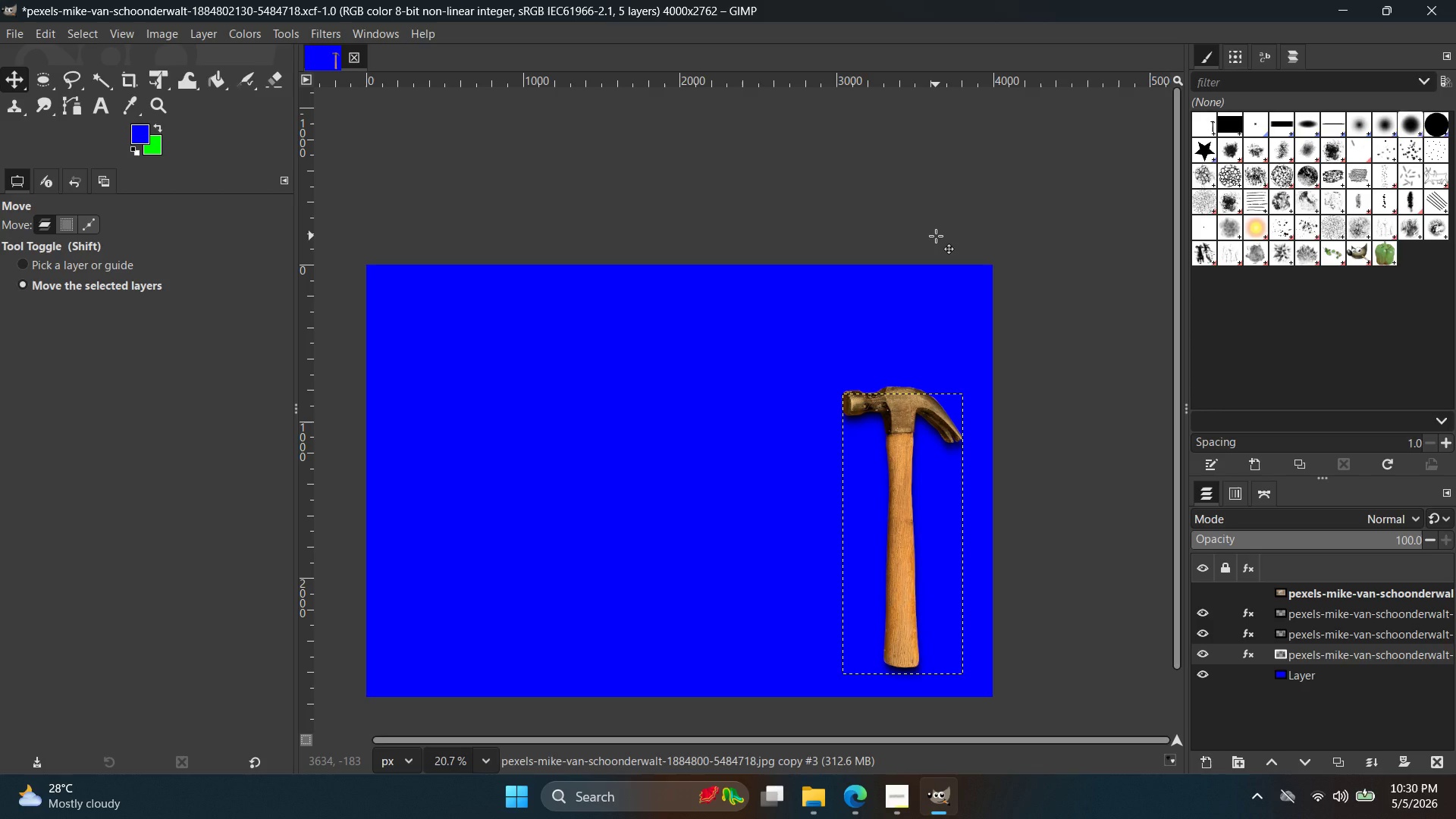 
wait(92.45)
 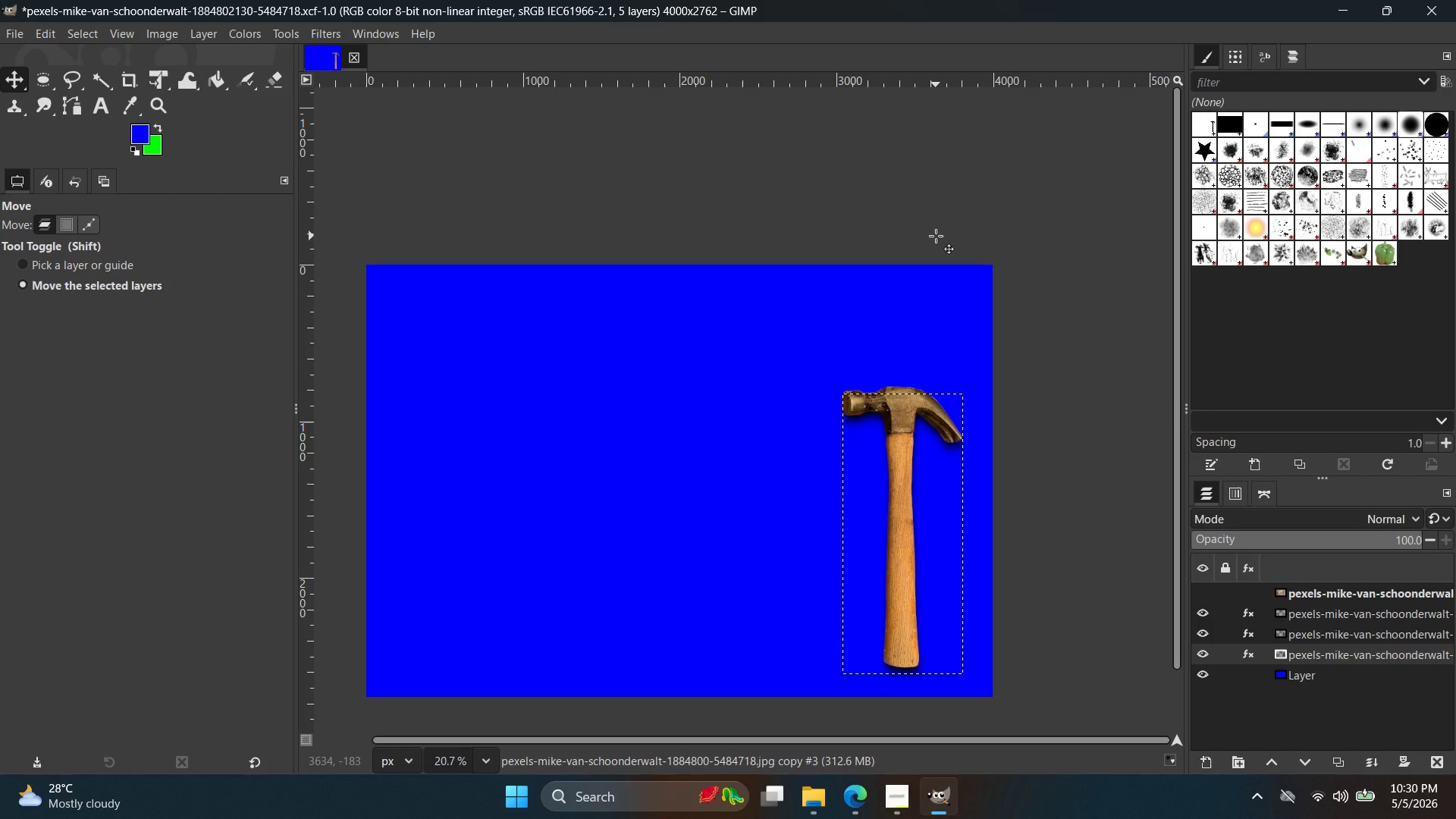 
hold_key(key=ControlLeft, duration=0.47)
scroll: coordinate [943, 410], scroll_direction: down, amount: 4.0
 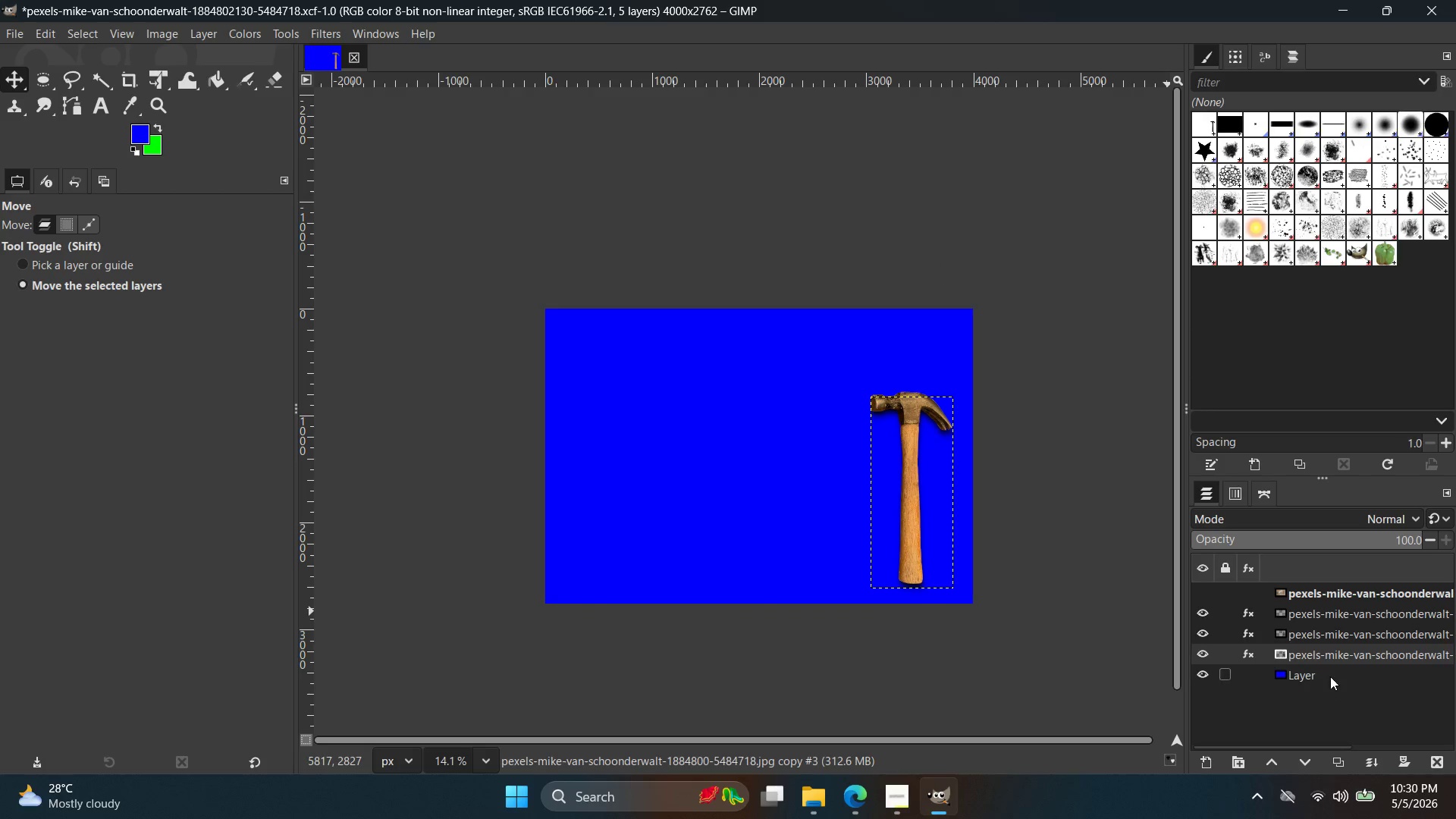 
hold_key(key=ControlLeft, duration=1.81)
scroll: coordinate [980, 460], scroll_direction: up, amount: 9.0
 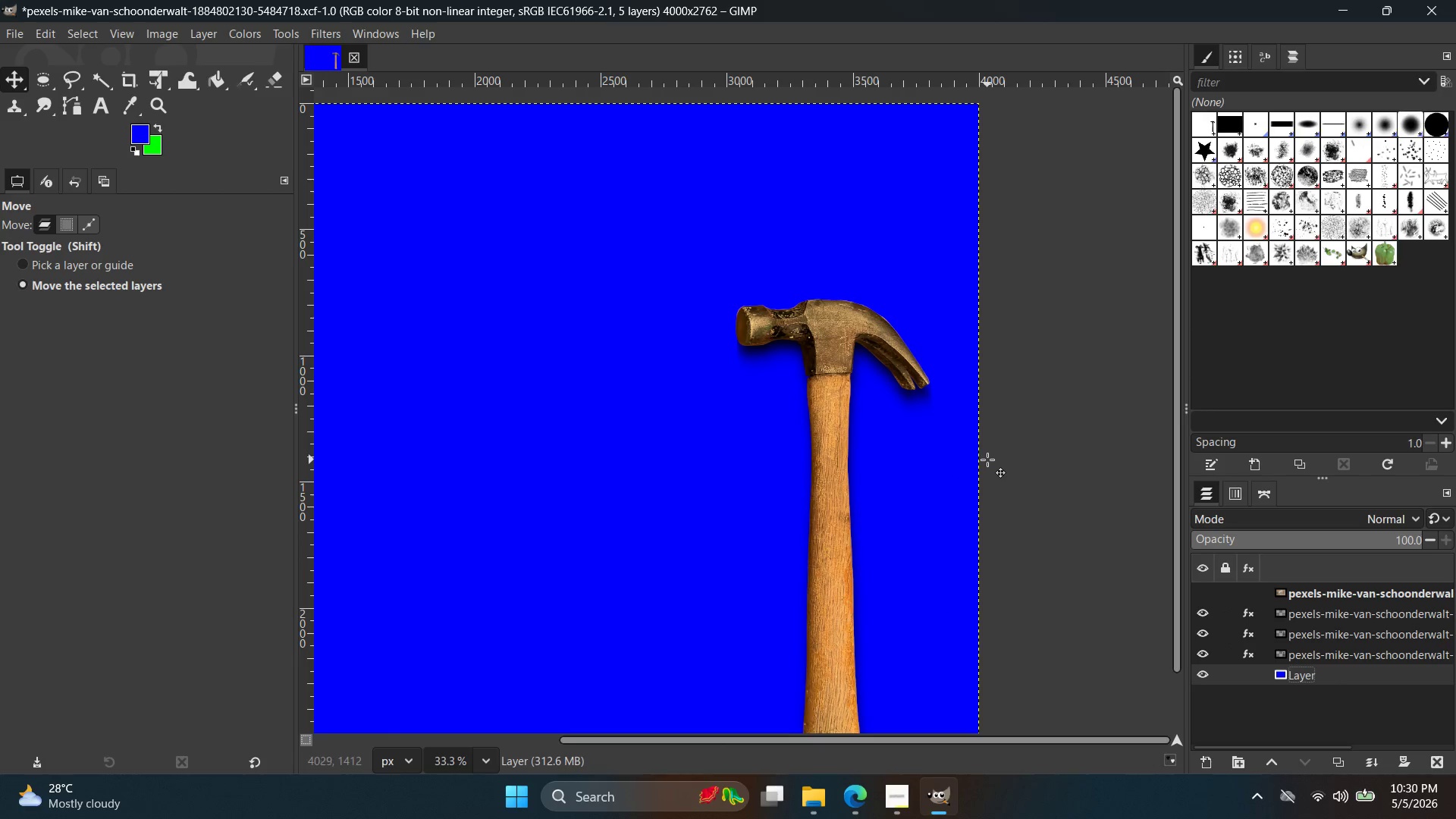 
scroll: coordinate [988, 457], scroll_direction: down, amount: 5.0
 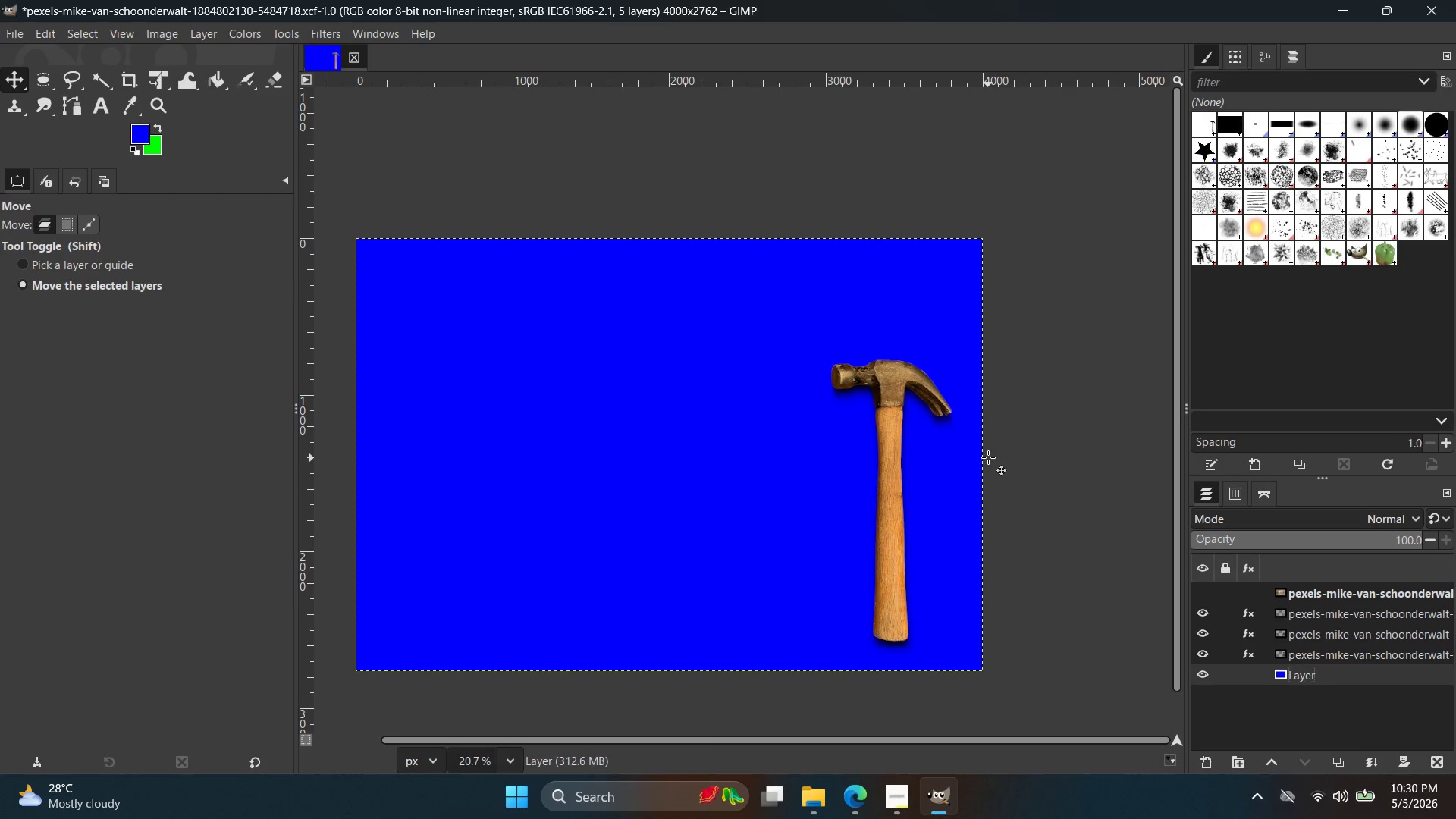 
hold_key(key=ControlLeft, duration=0.36)
 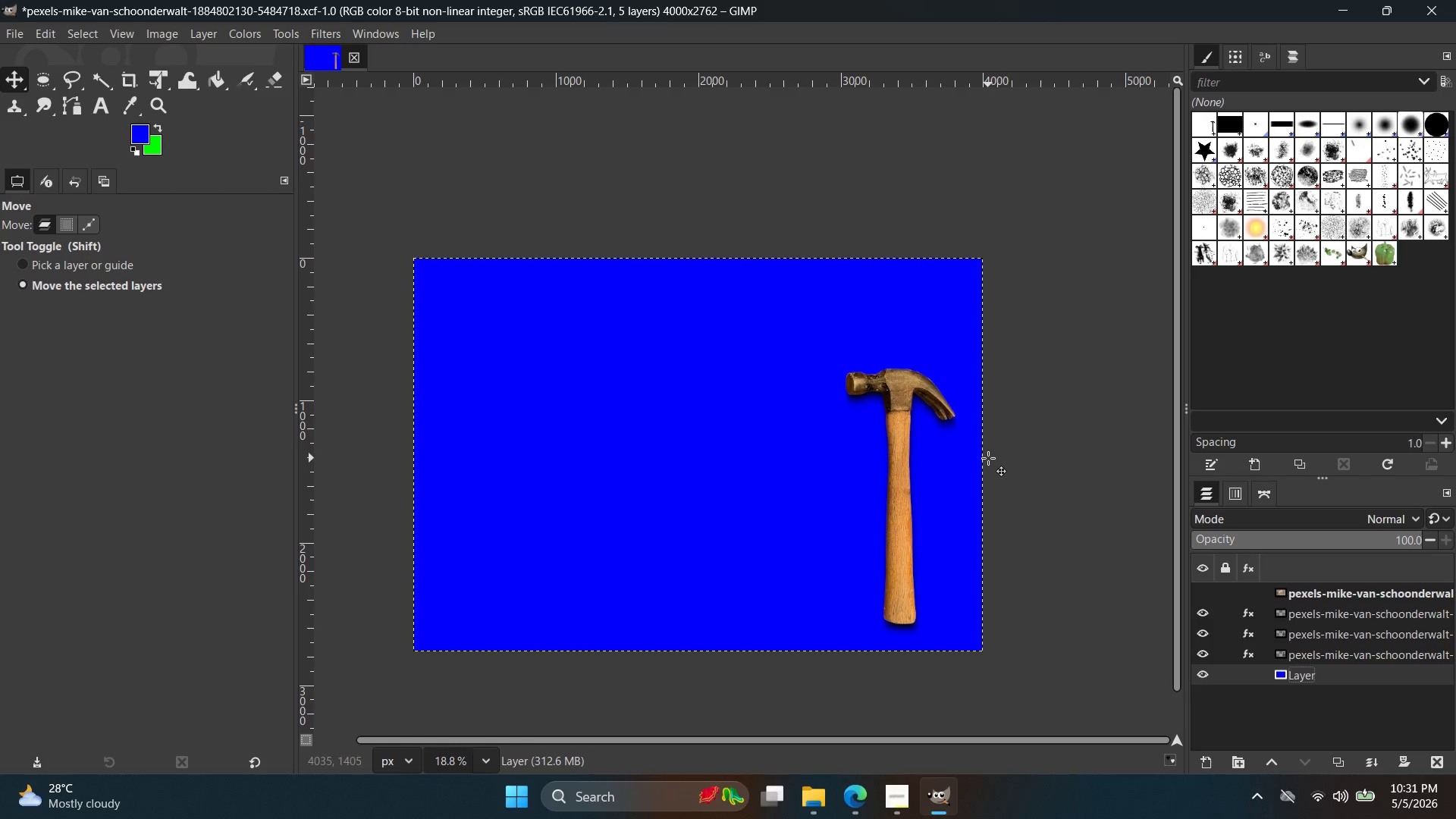 
key(Control+Shift+W)
 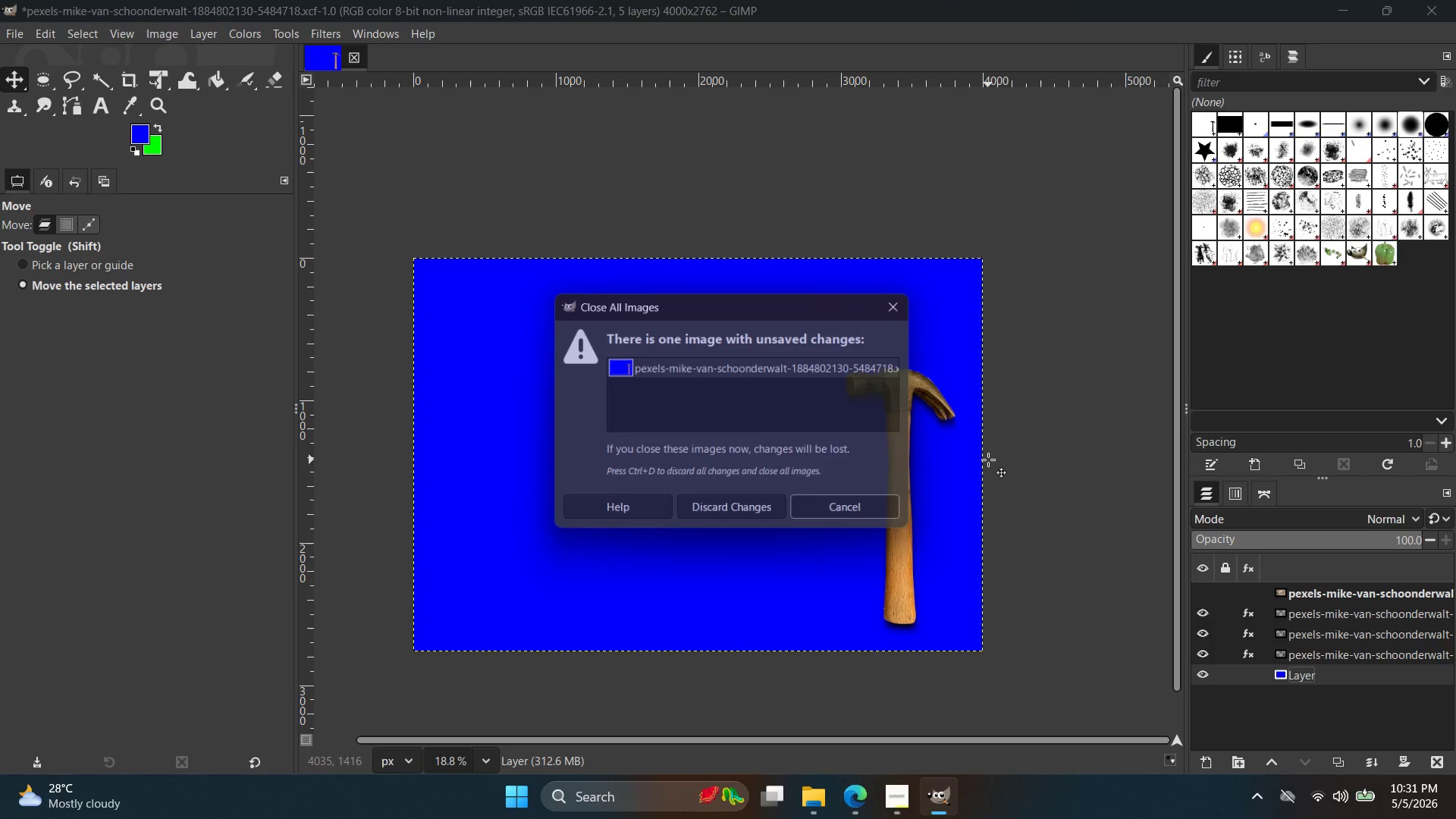 
key(Control+Shift+E)
 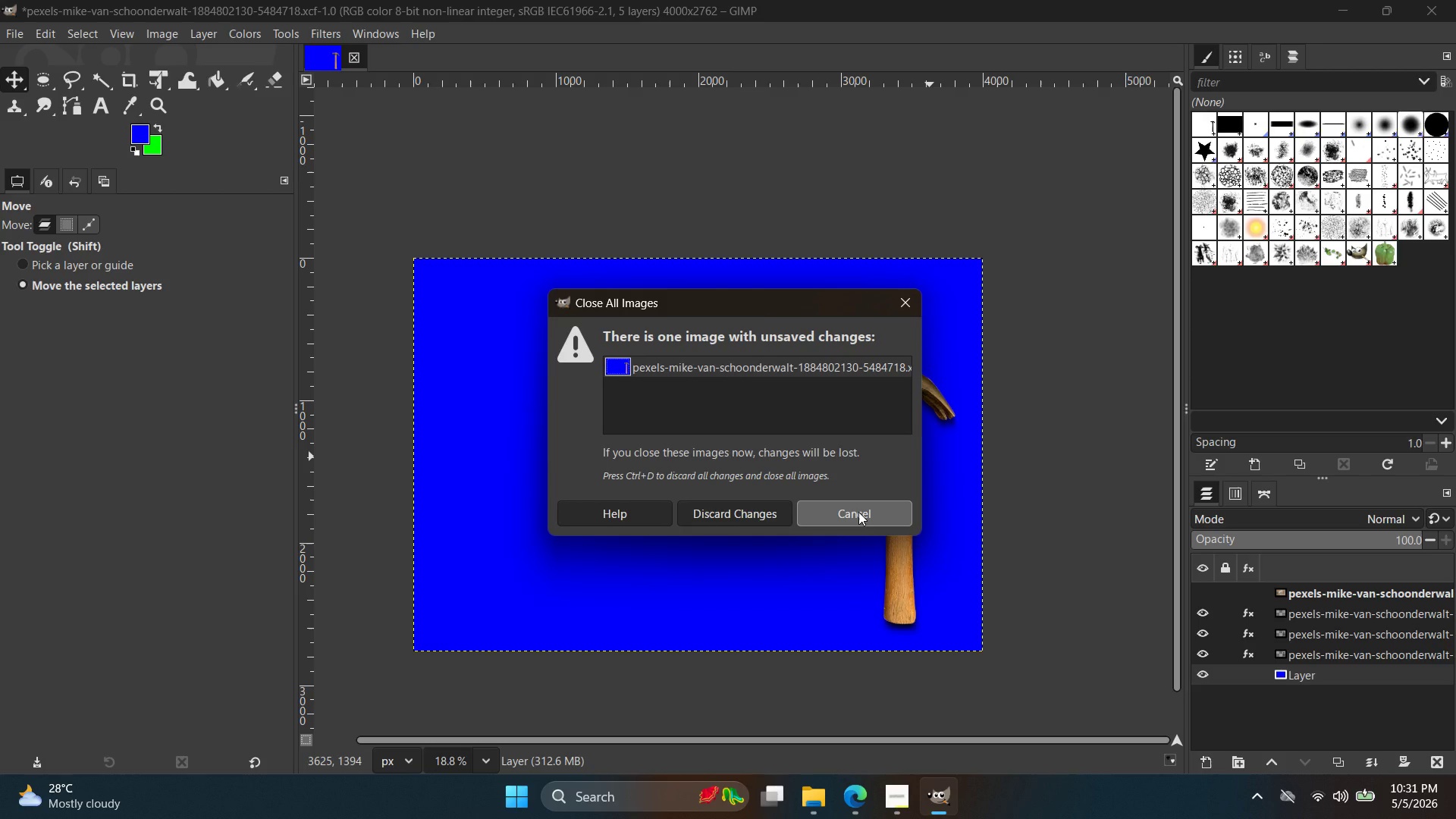 
left_click([858, 512])
 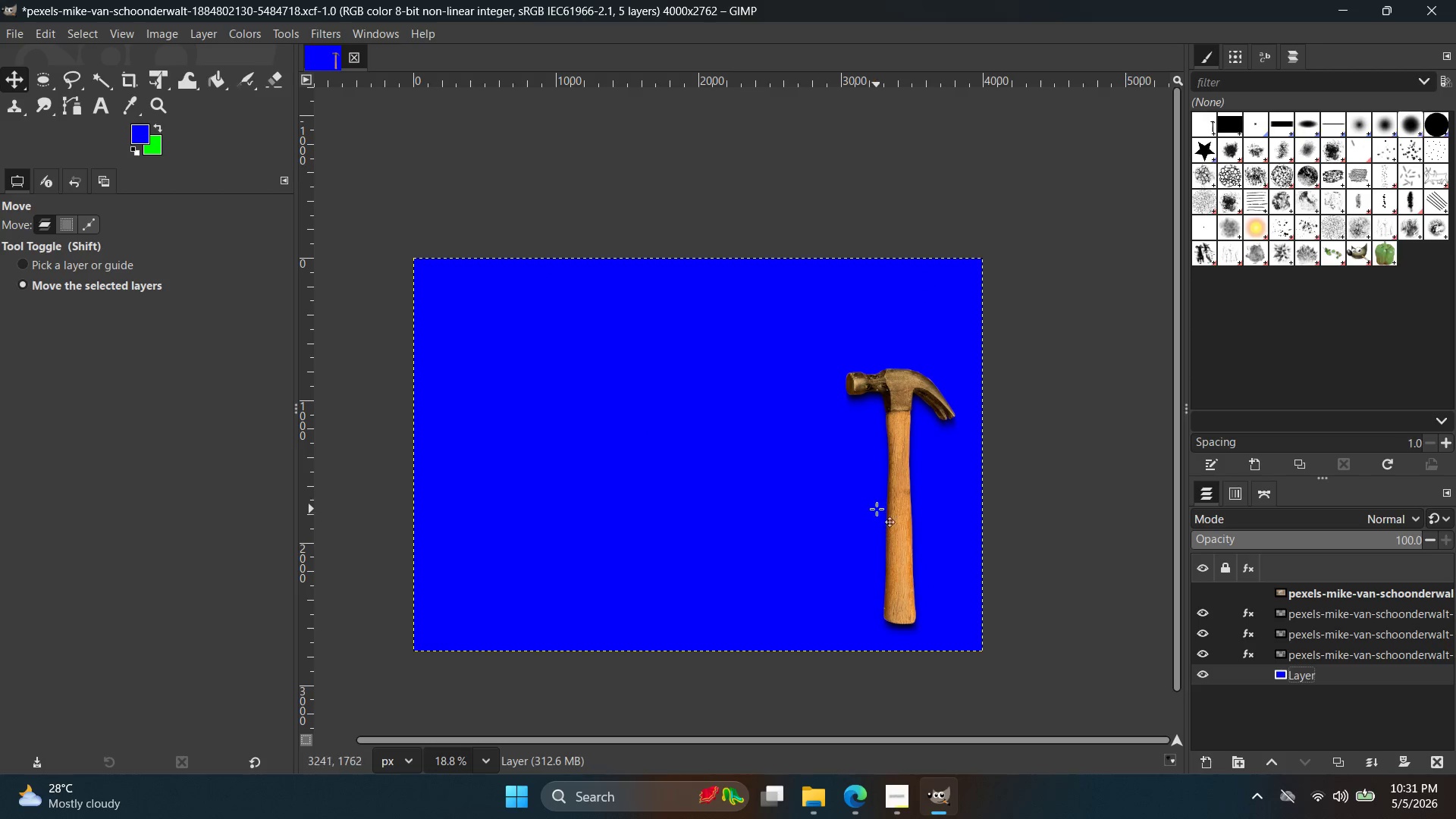 
key(Control+Shift+E)
 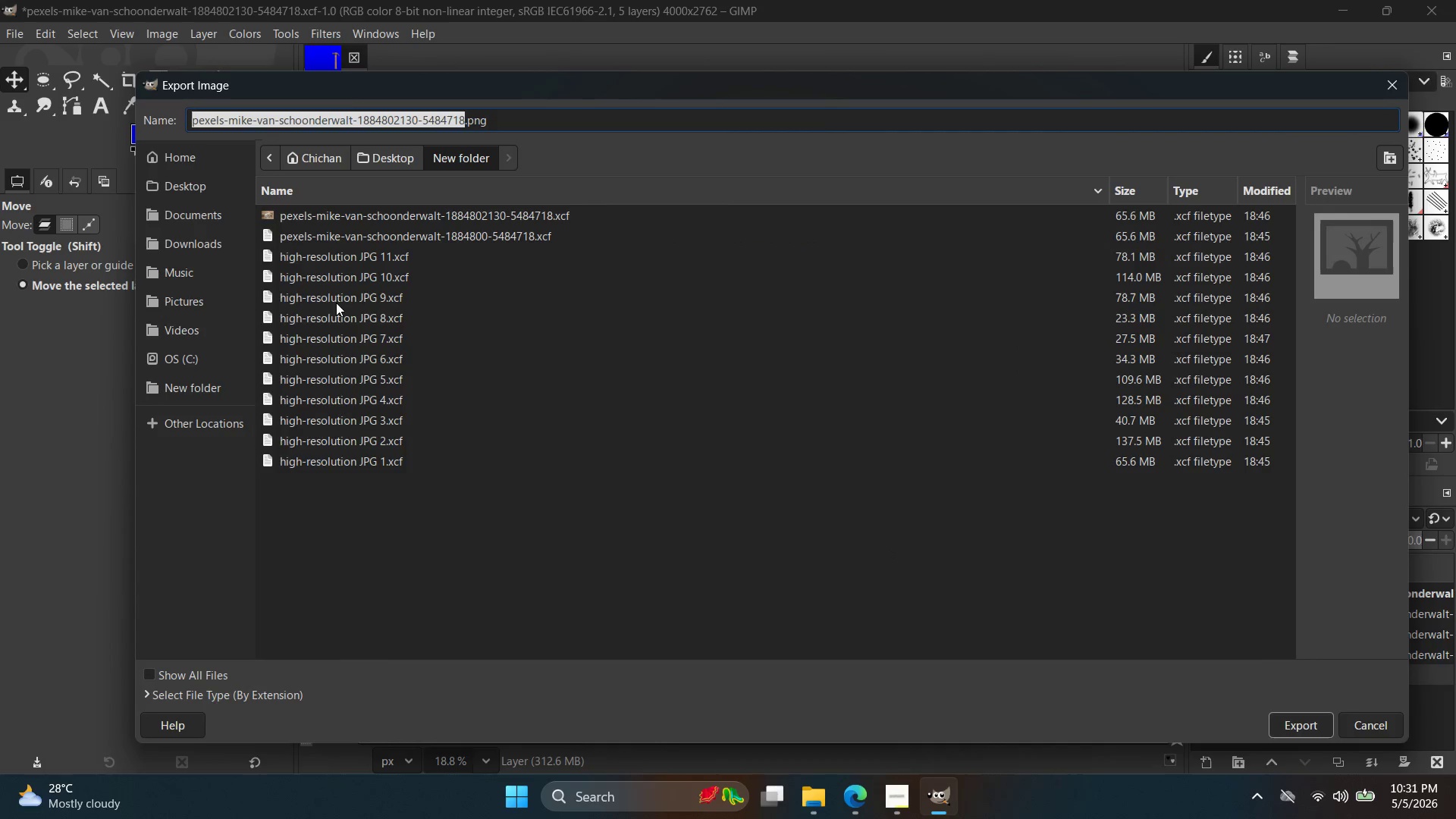 
left_click([191, 184])
 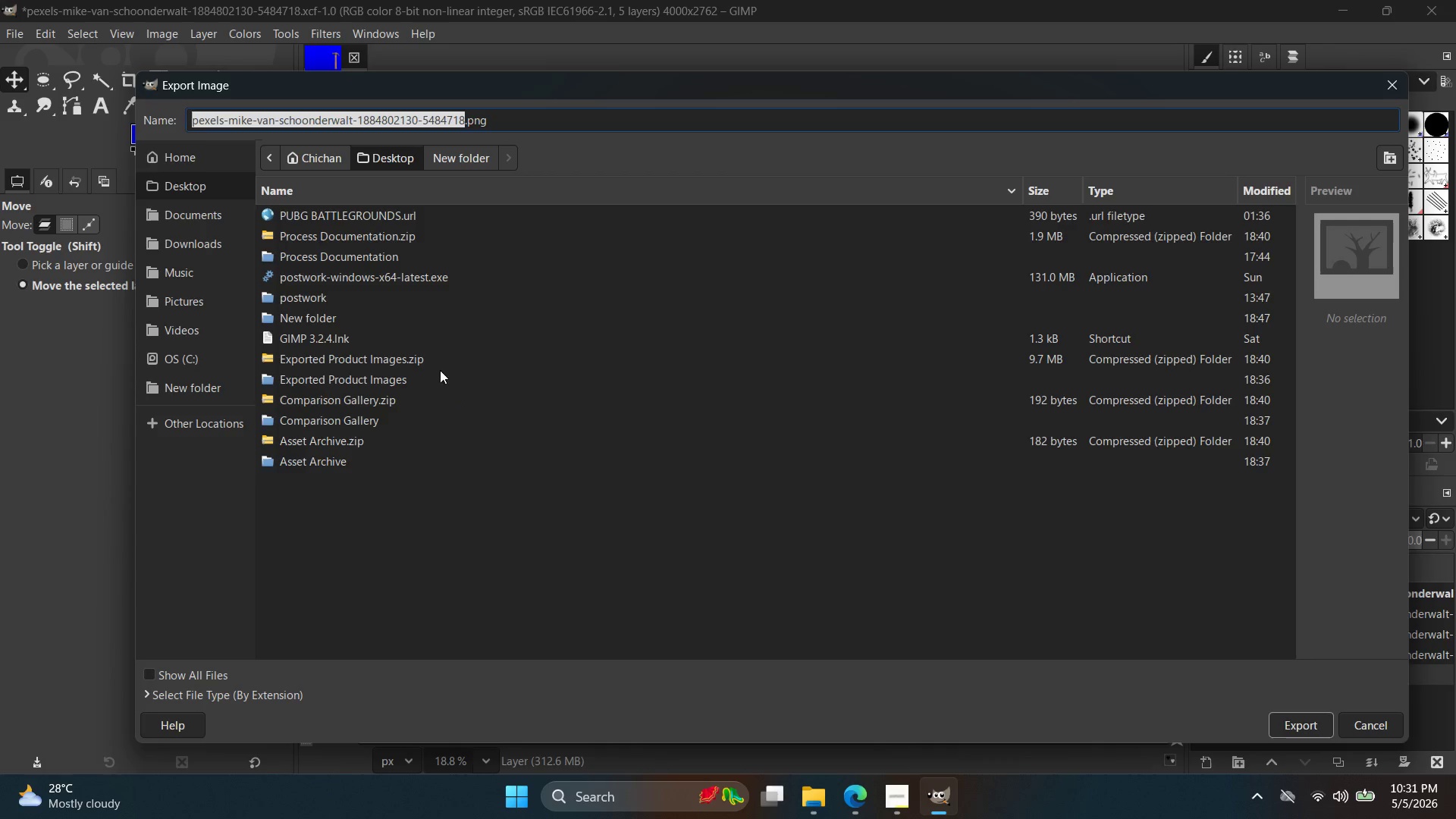 
wait(7.23)
 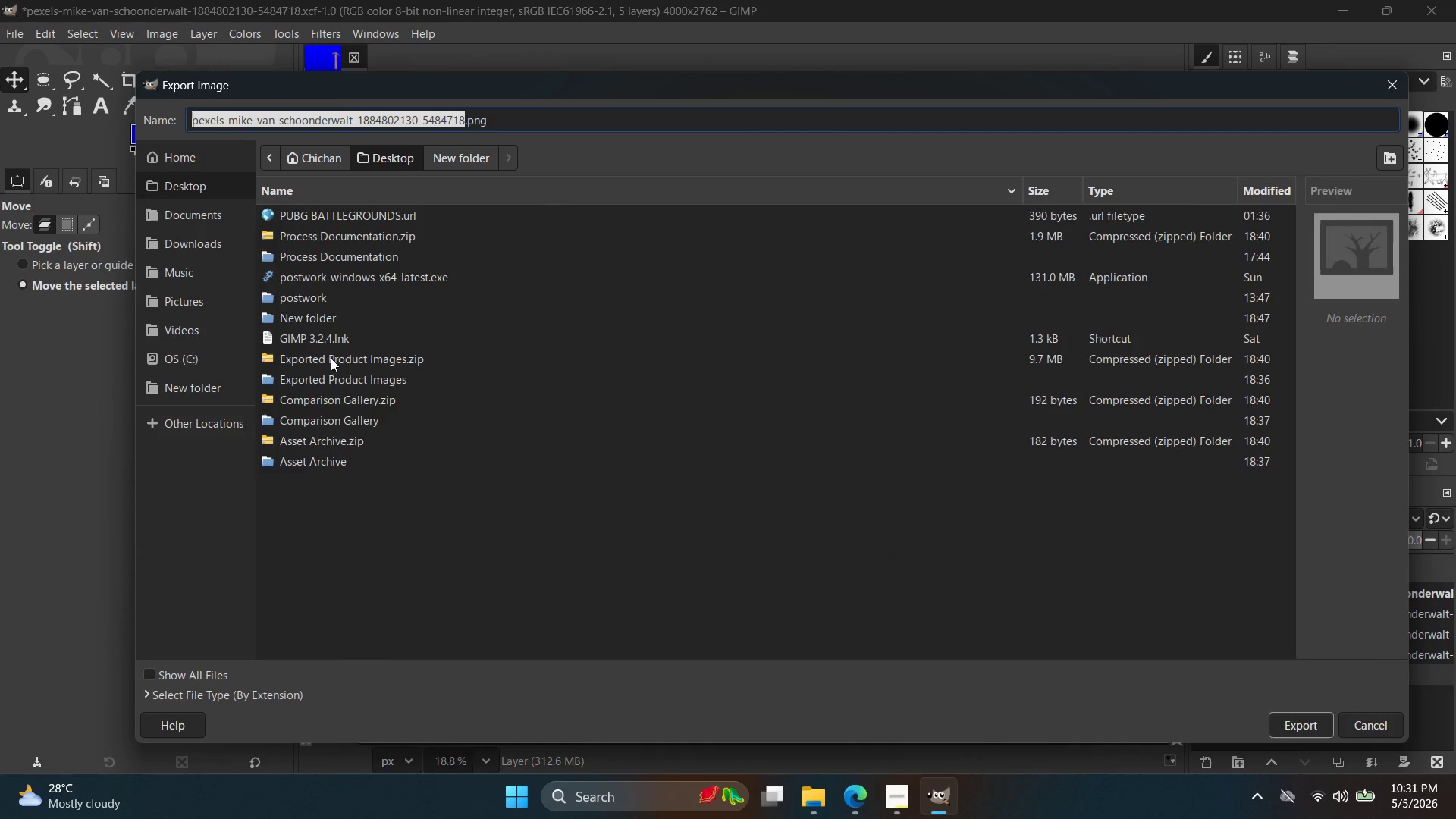 
double_click([357, 359])
 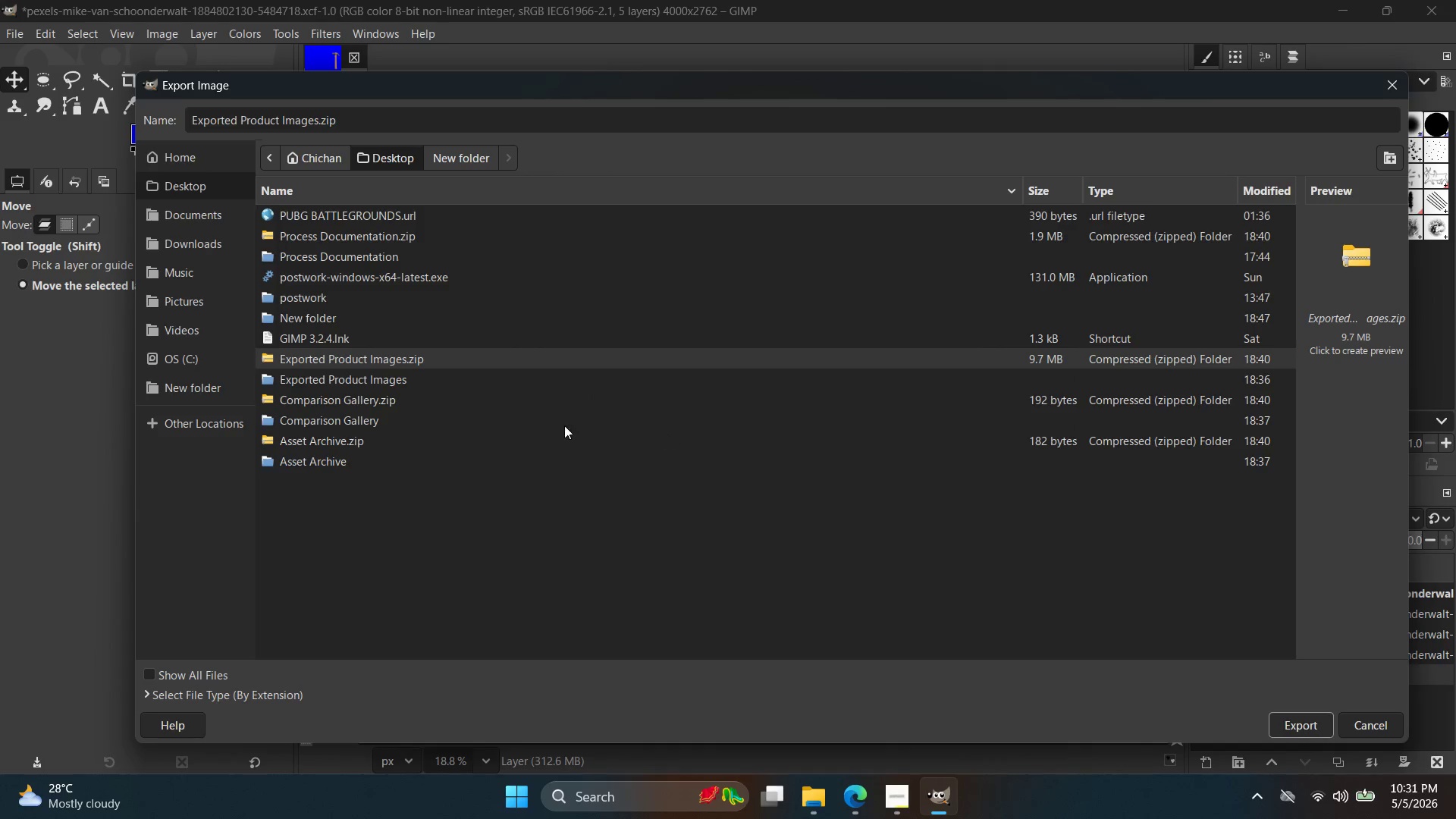 
double_click([426, 384])
 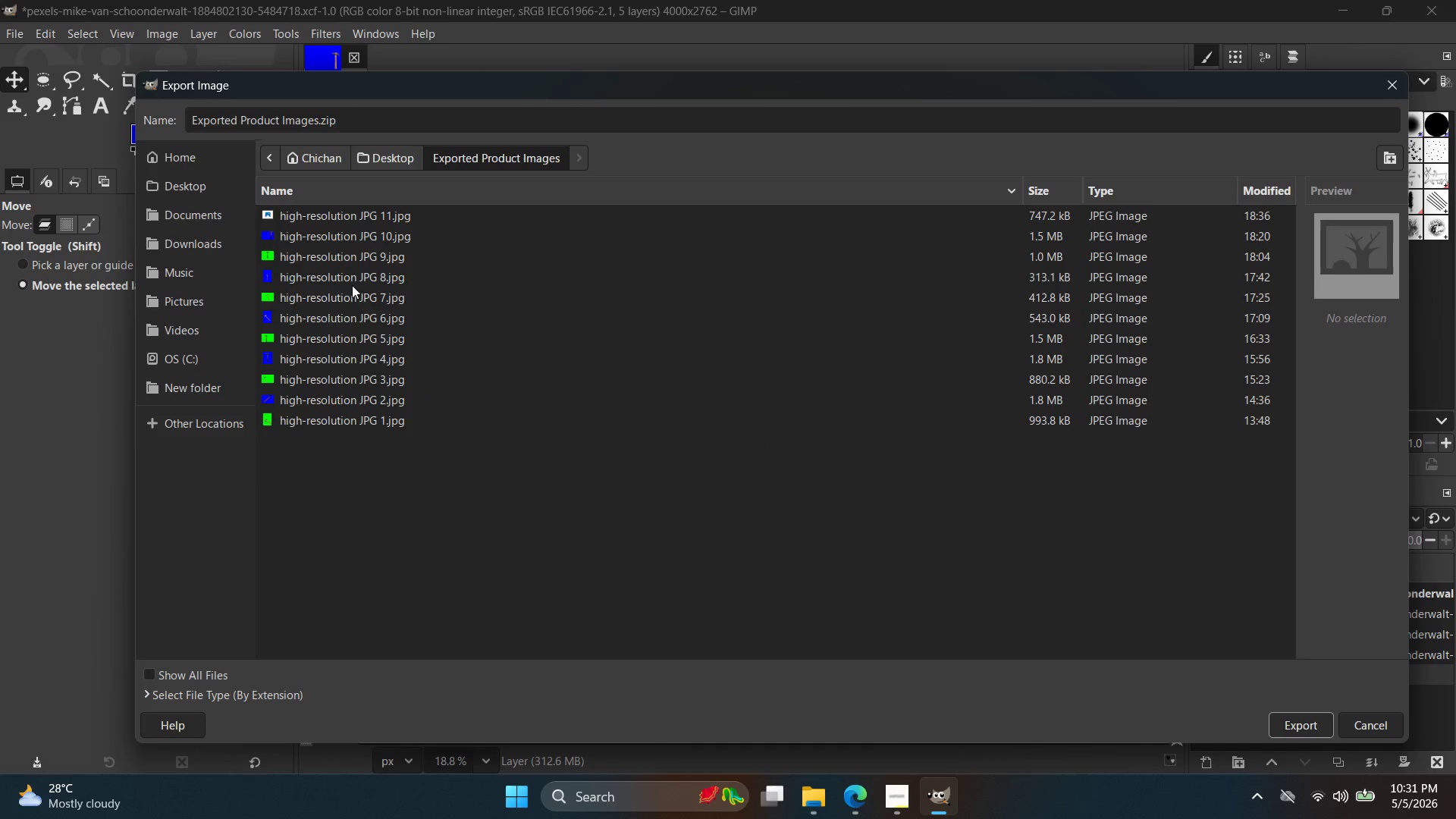 
left_click([377, 217])
 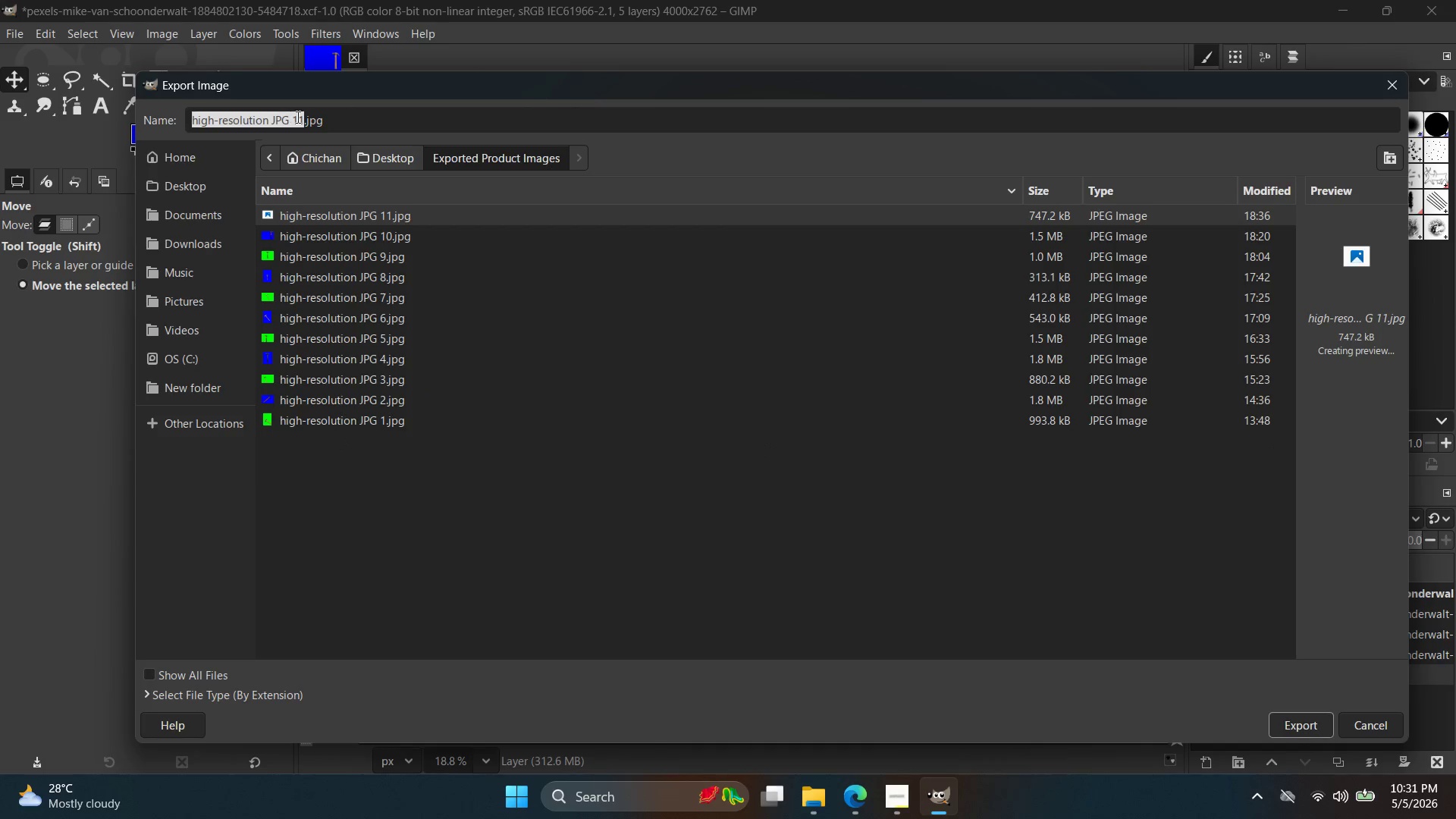 
double_click([305, 121])
 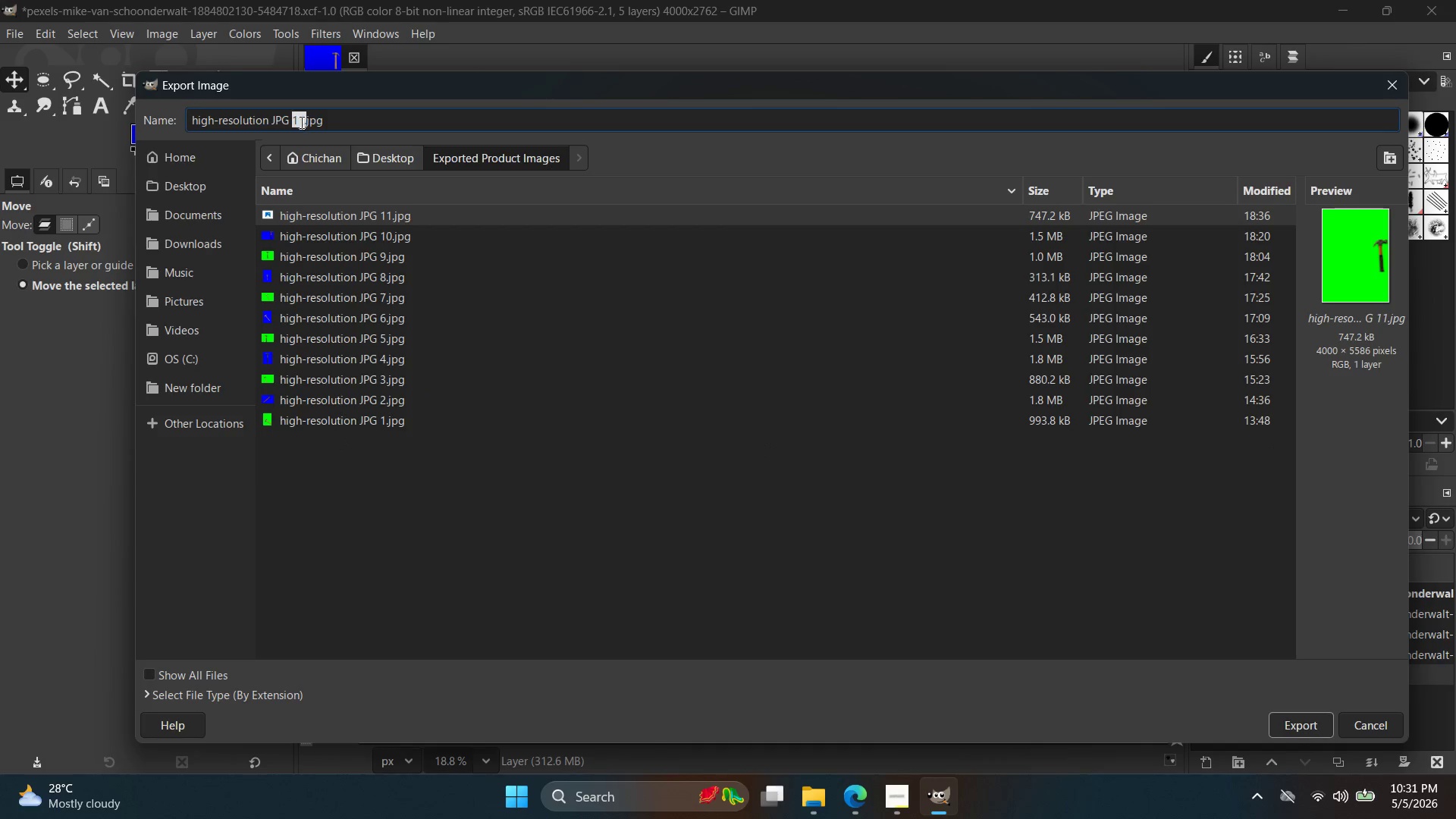 
triple_click([295, 123])
 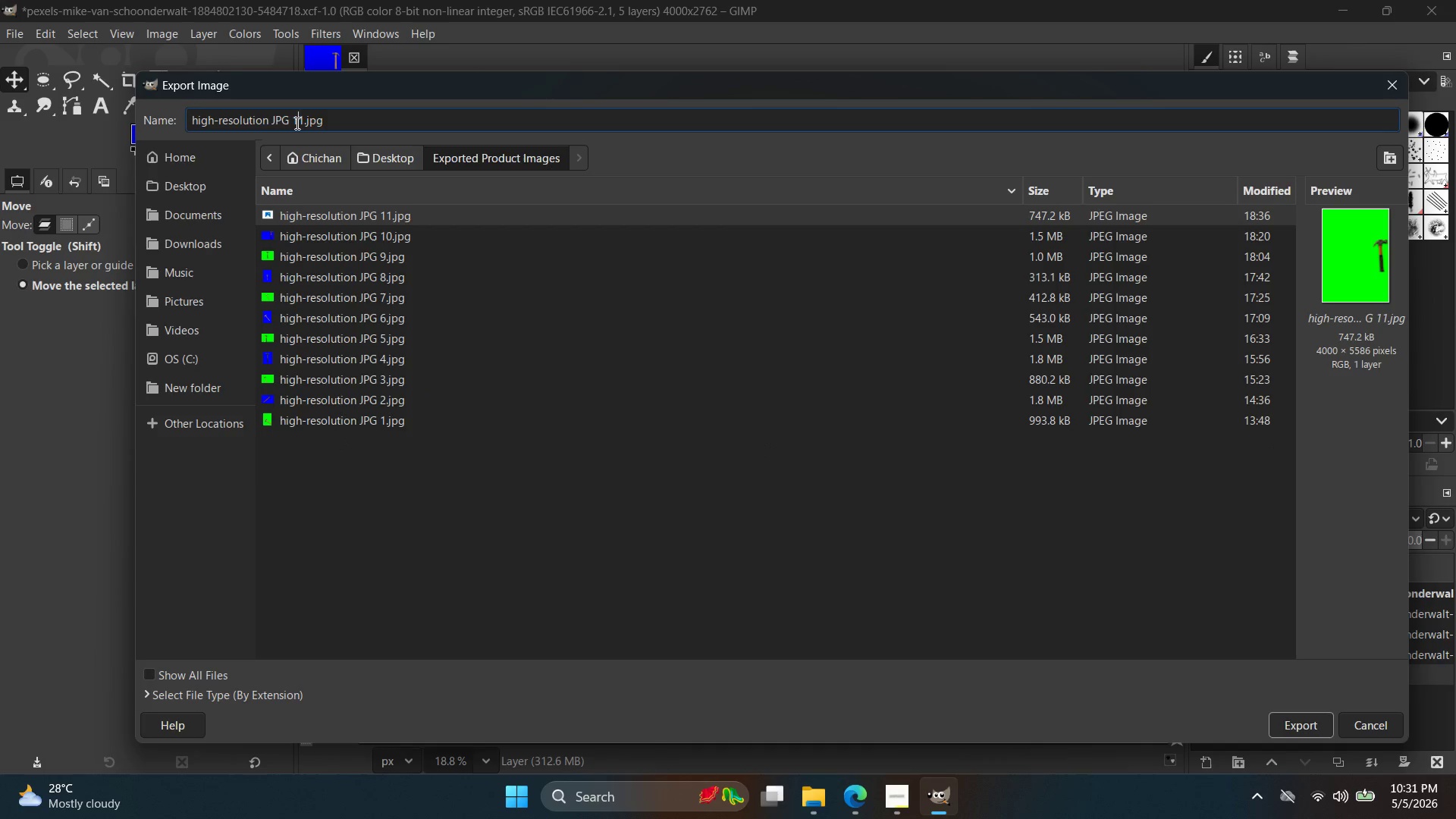 
triple_click([295, 123])
 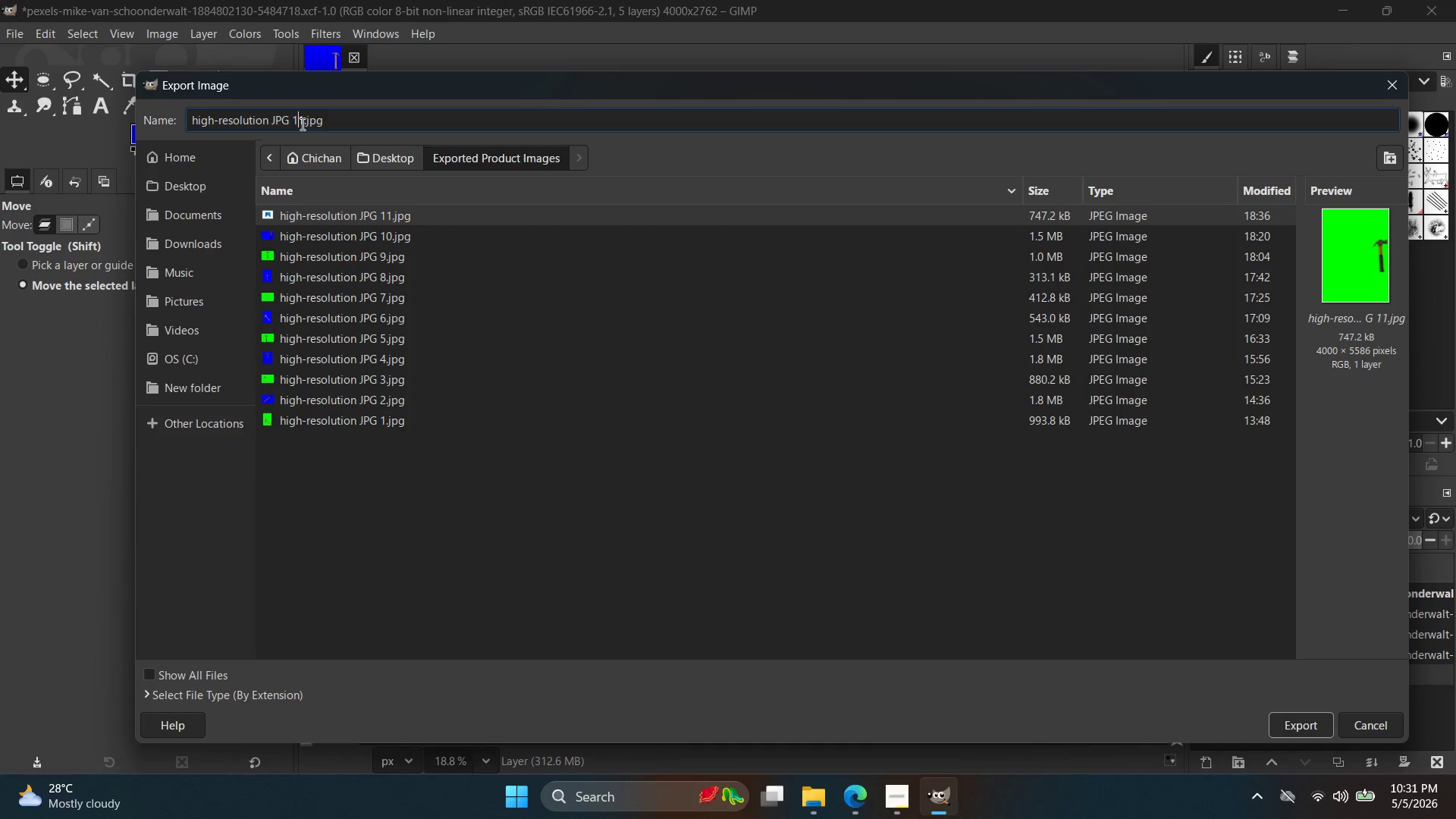 
triple_click([301, 124])
 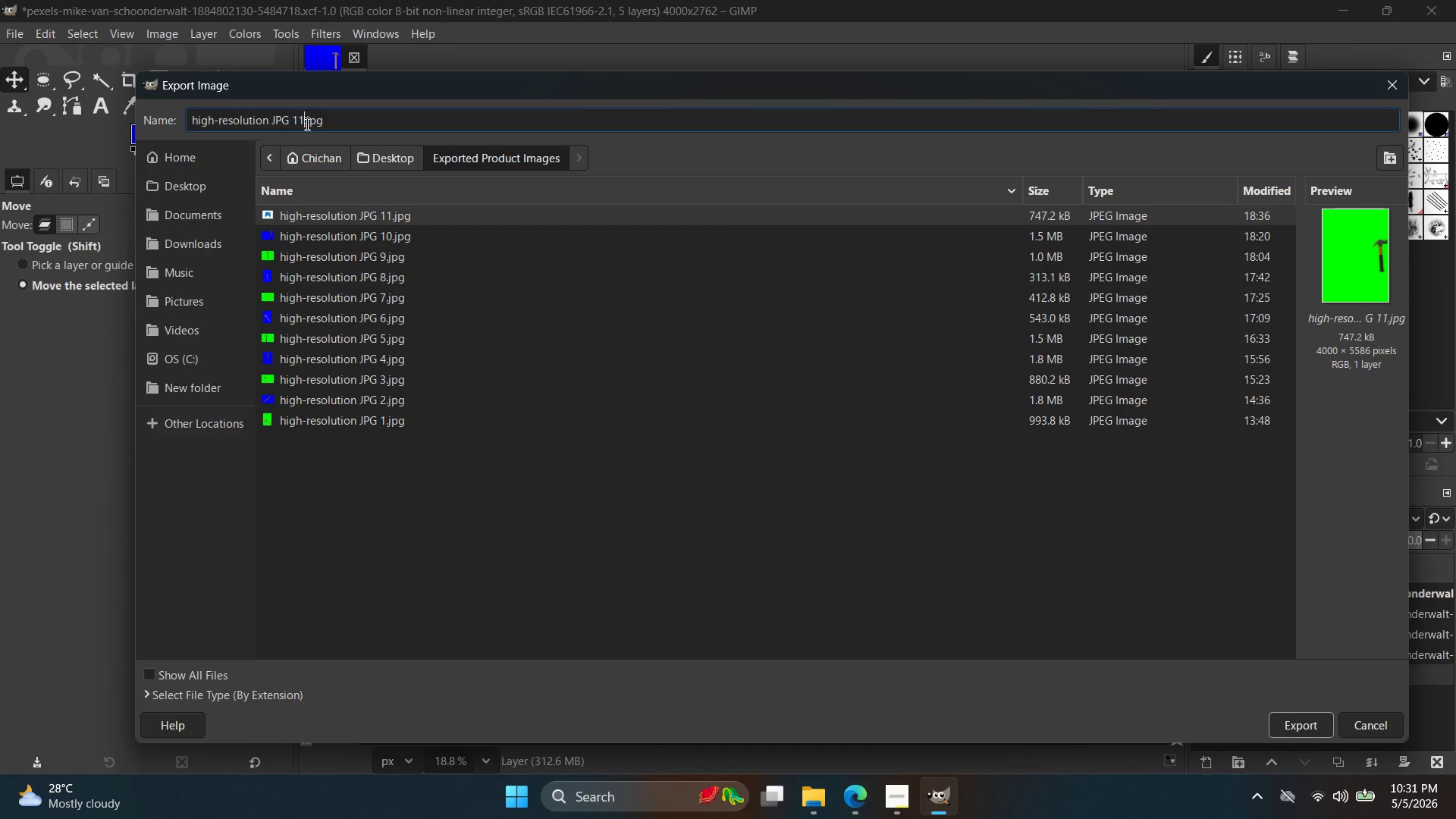 
triple_click([301, 124])
 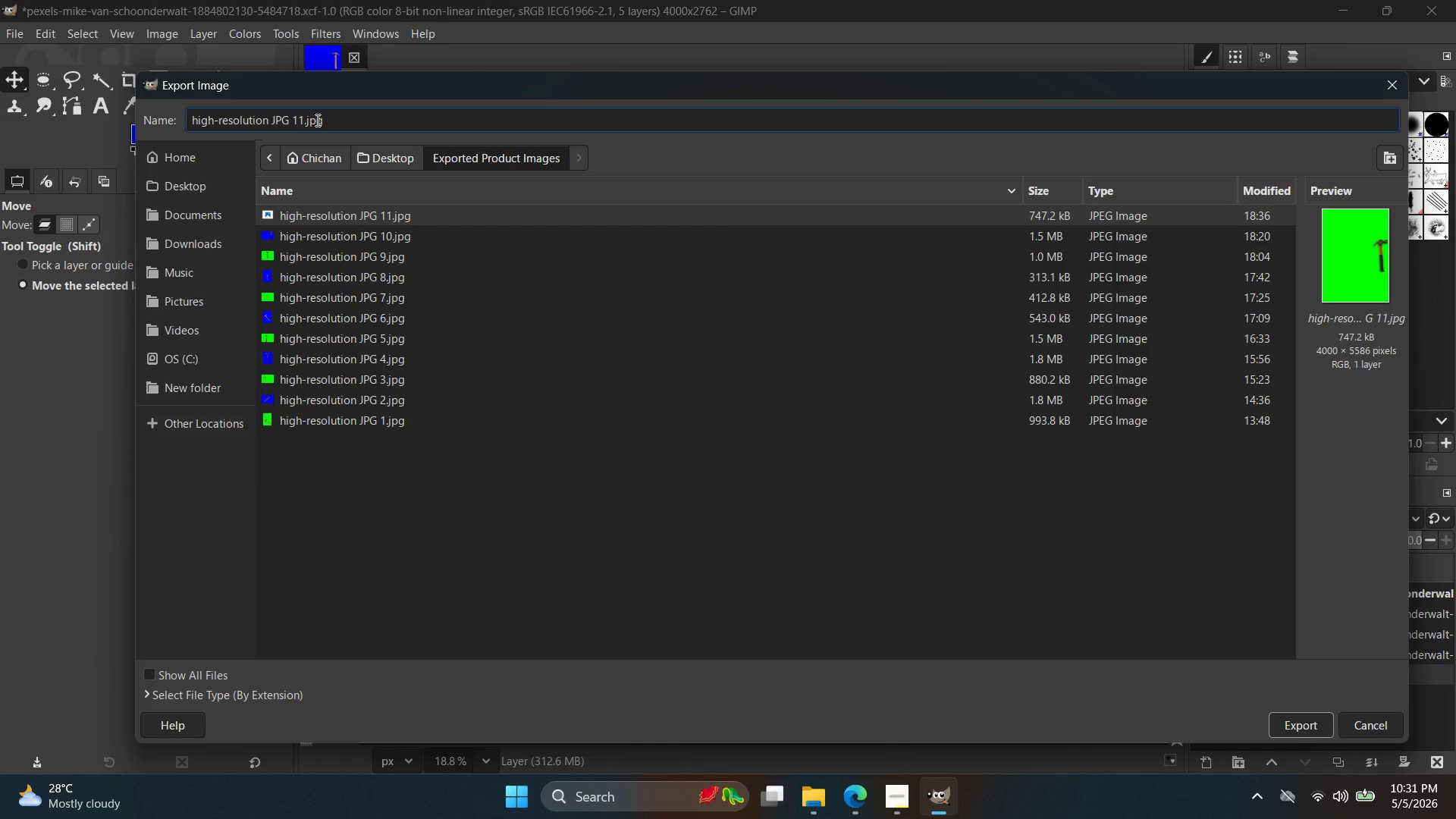 
key(Backspace)
 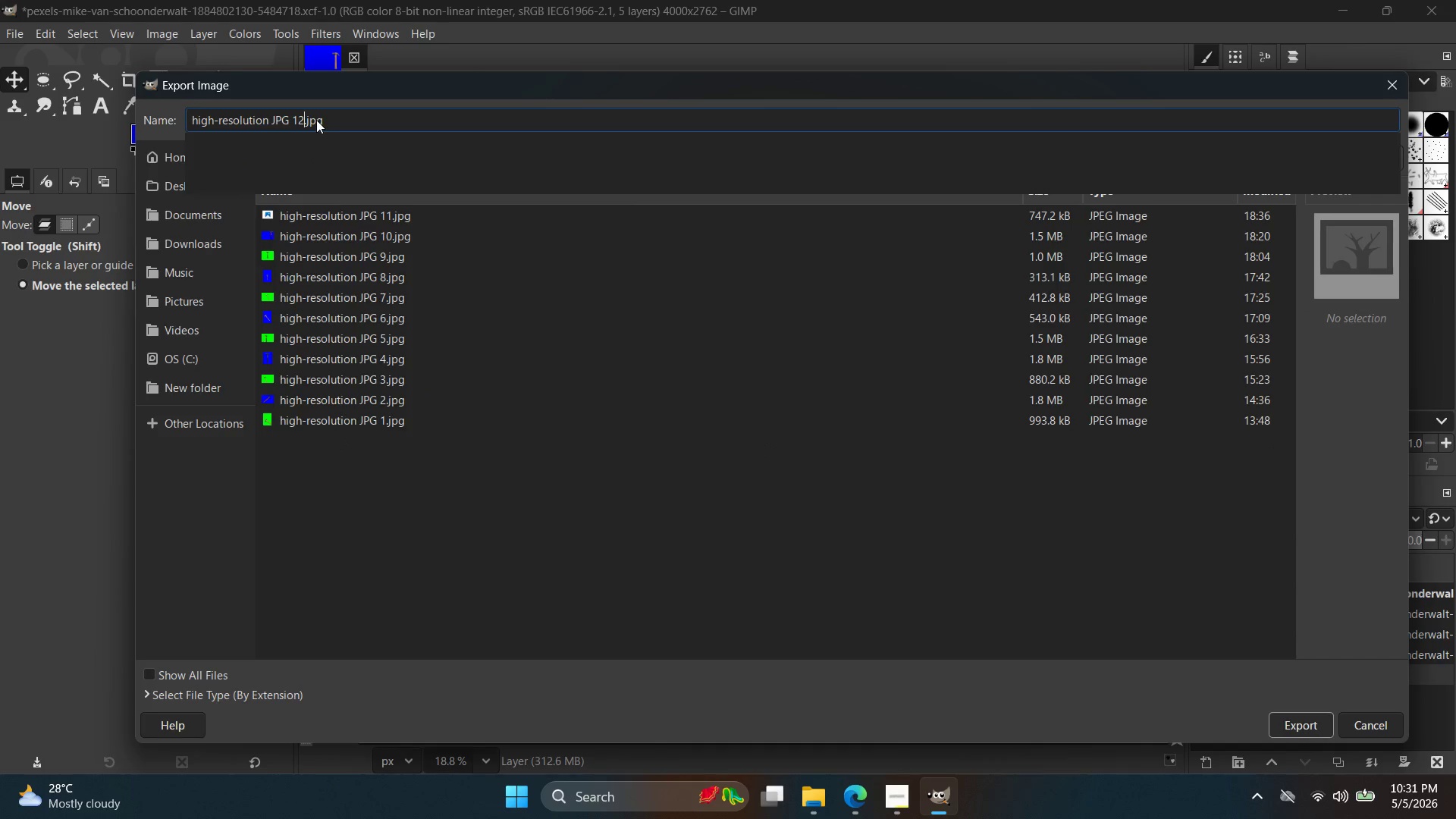 
key(2)
 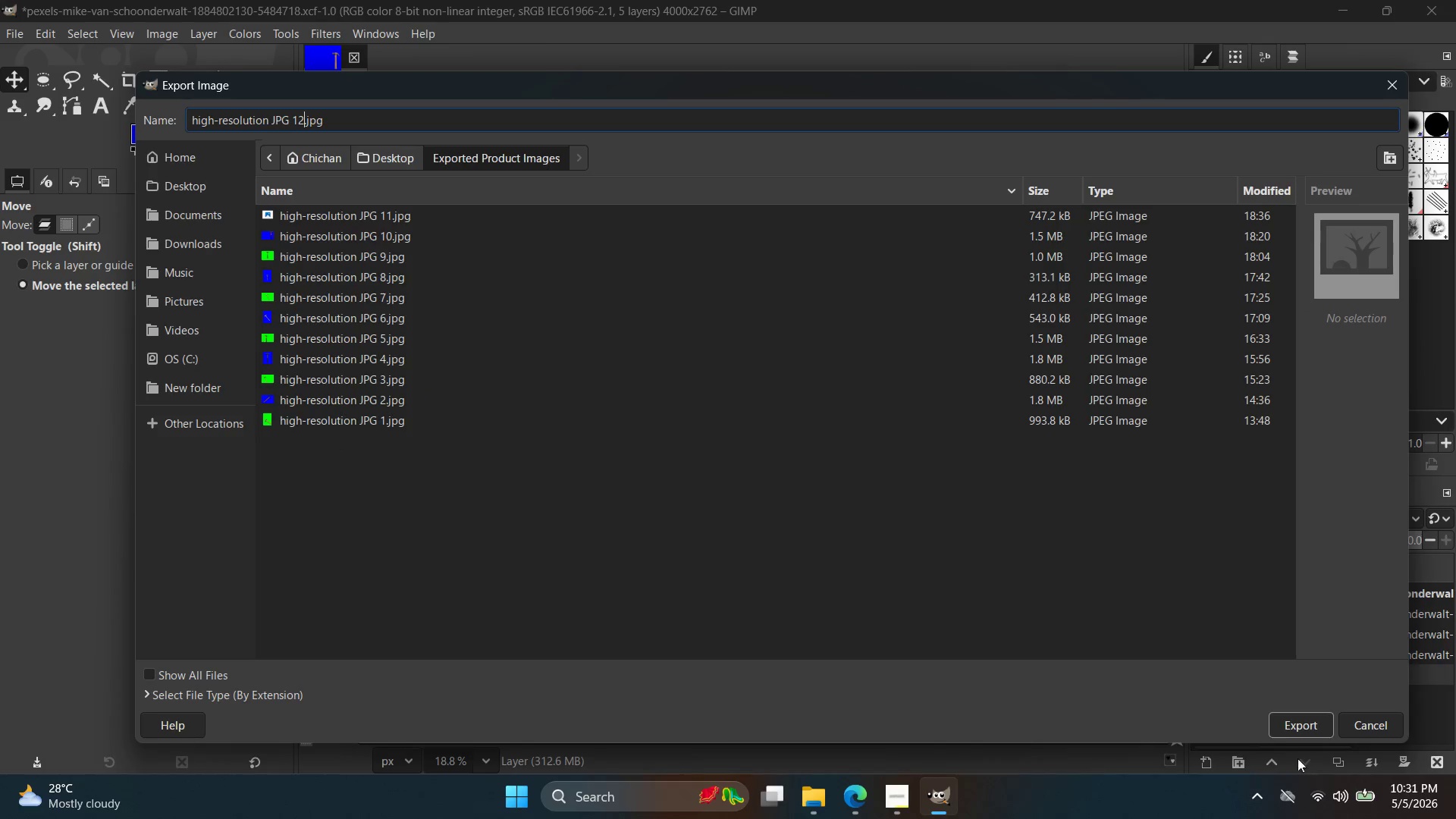 
left_click([1316, 717])
 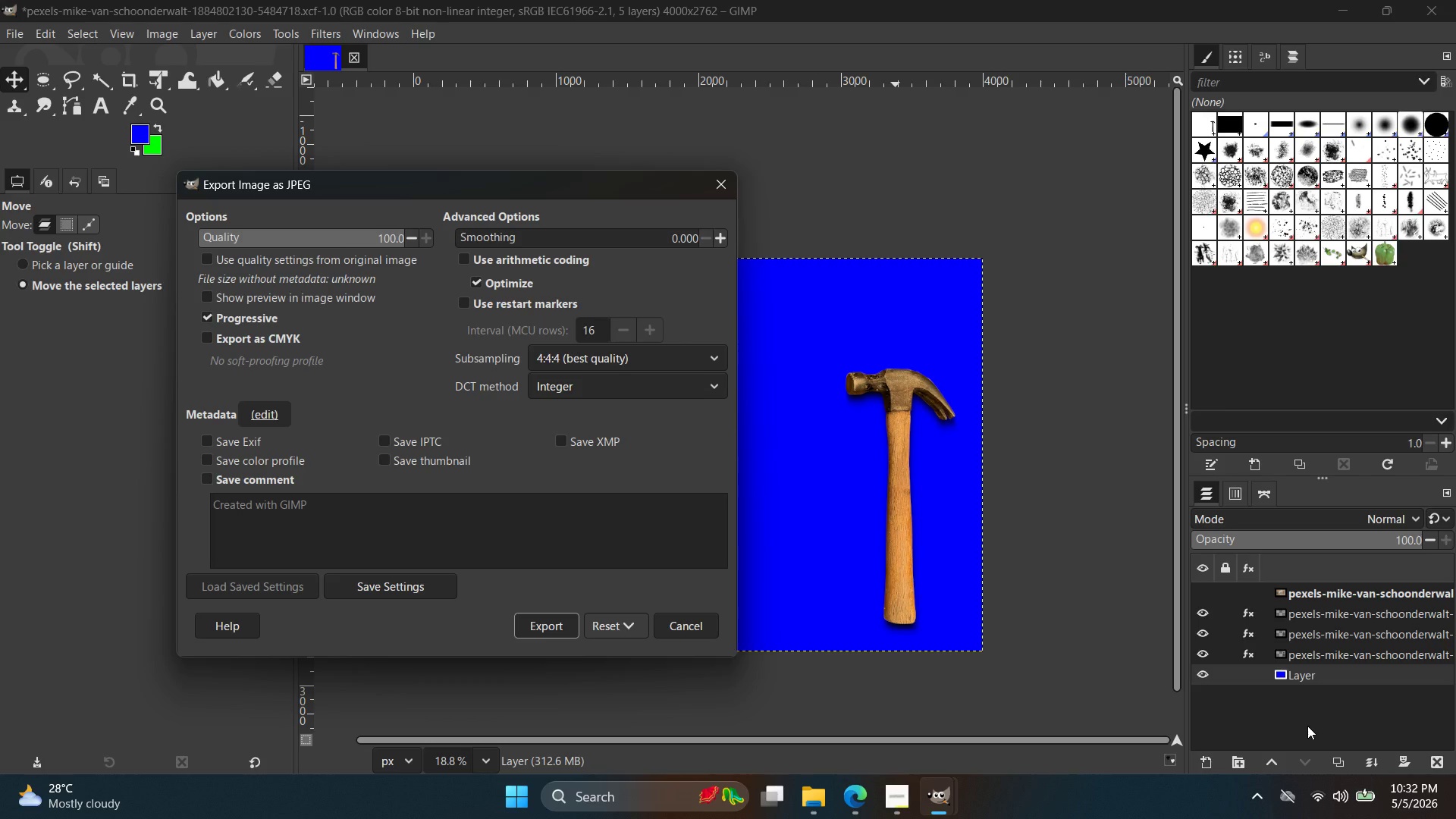 
wait(48.75)
 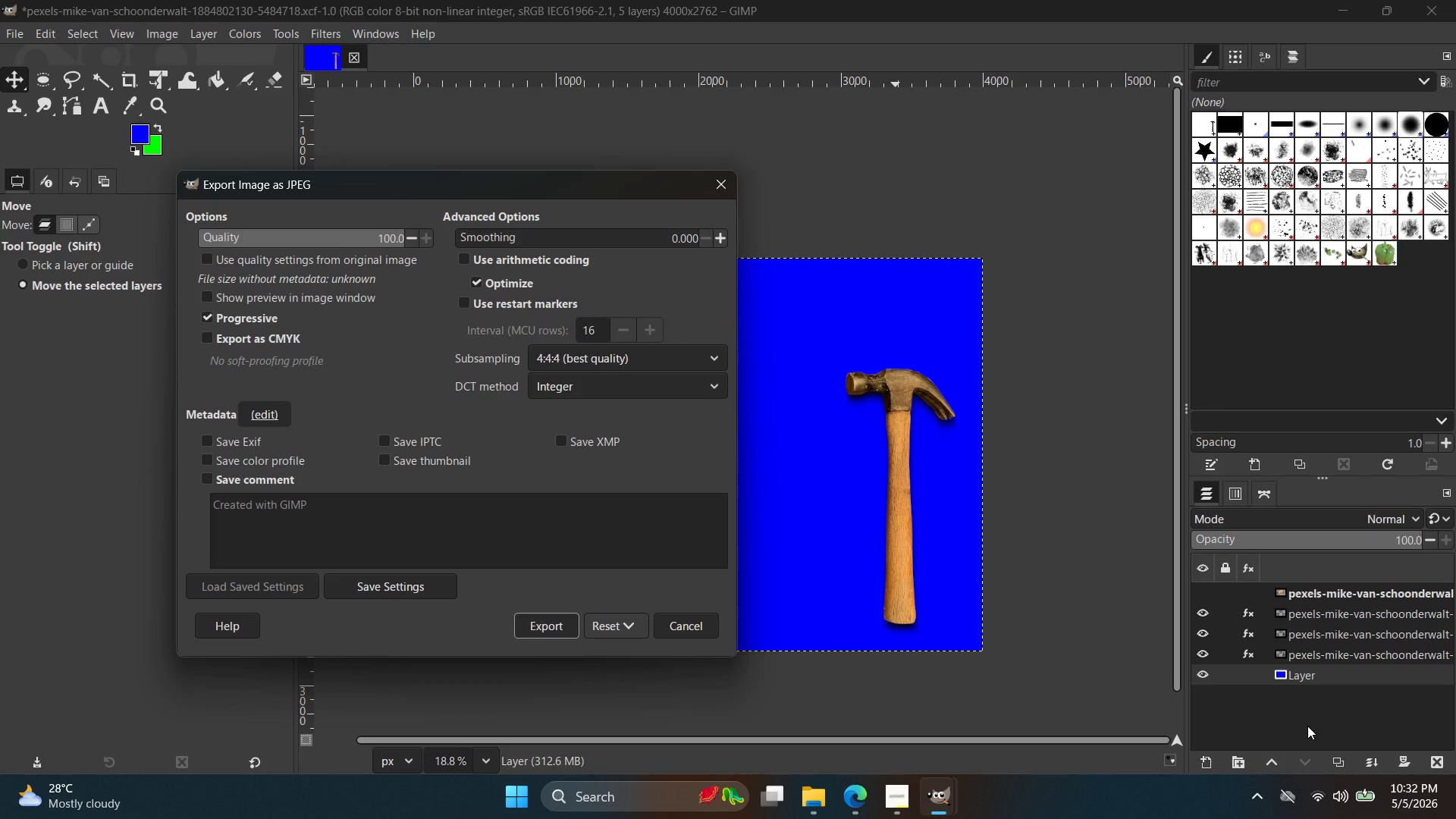 
left_click([556, 622])
 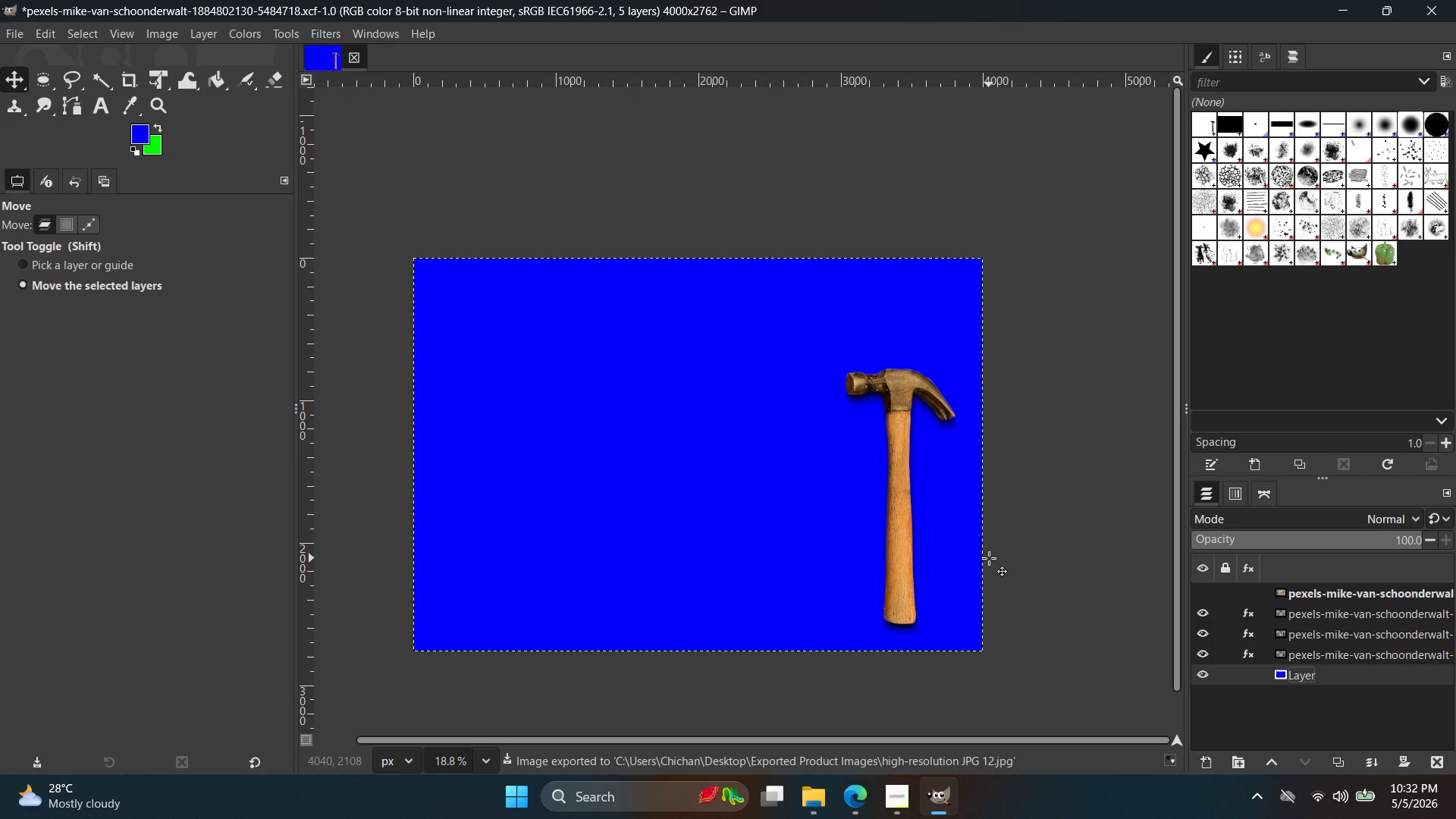 
hold_key(key=ControlLeft, duration=5.86)
scroll: coordinate [946, 610], scroll_direction: up, amount: 15.0
 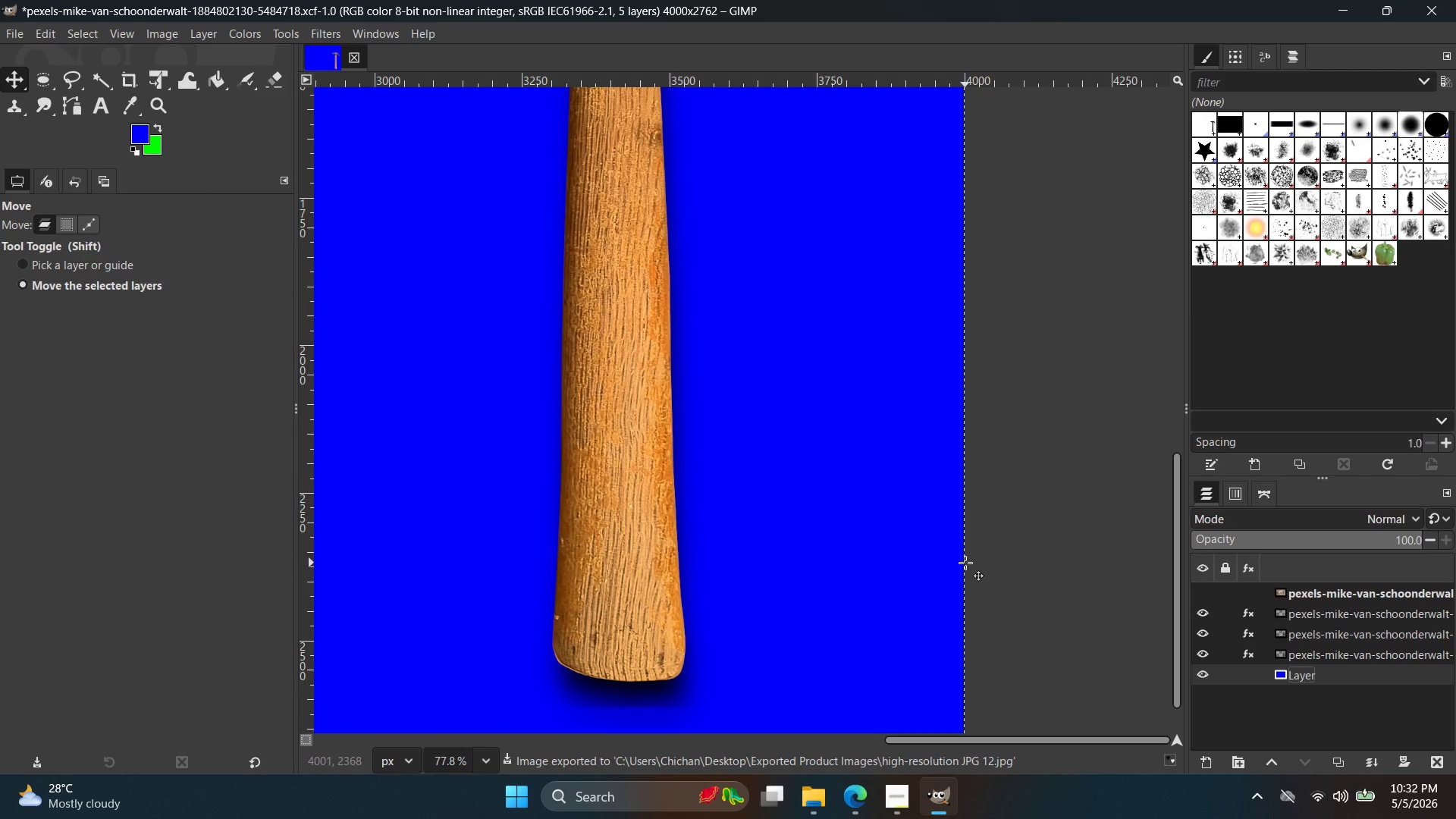 
scroll: coordinate [997, 552], scroll_direction: down, amount: 17.0
 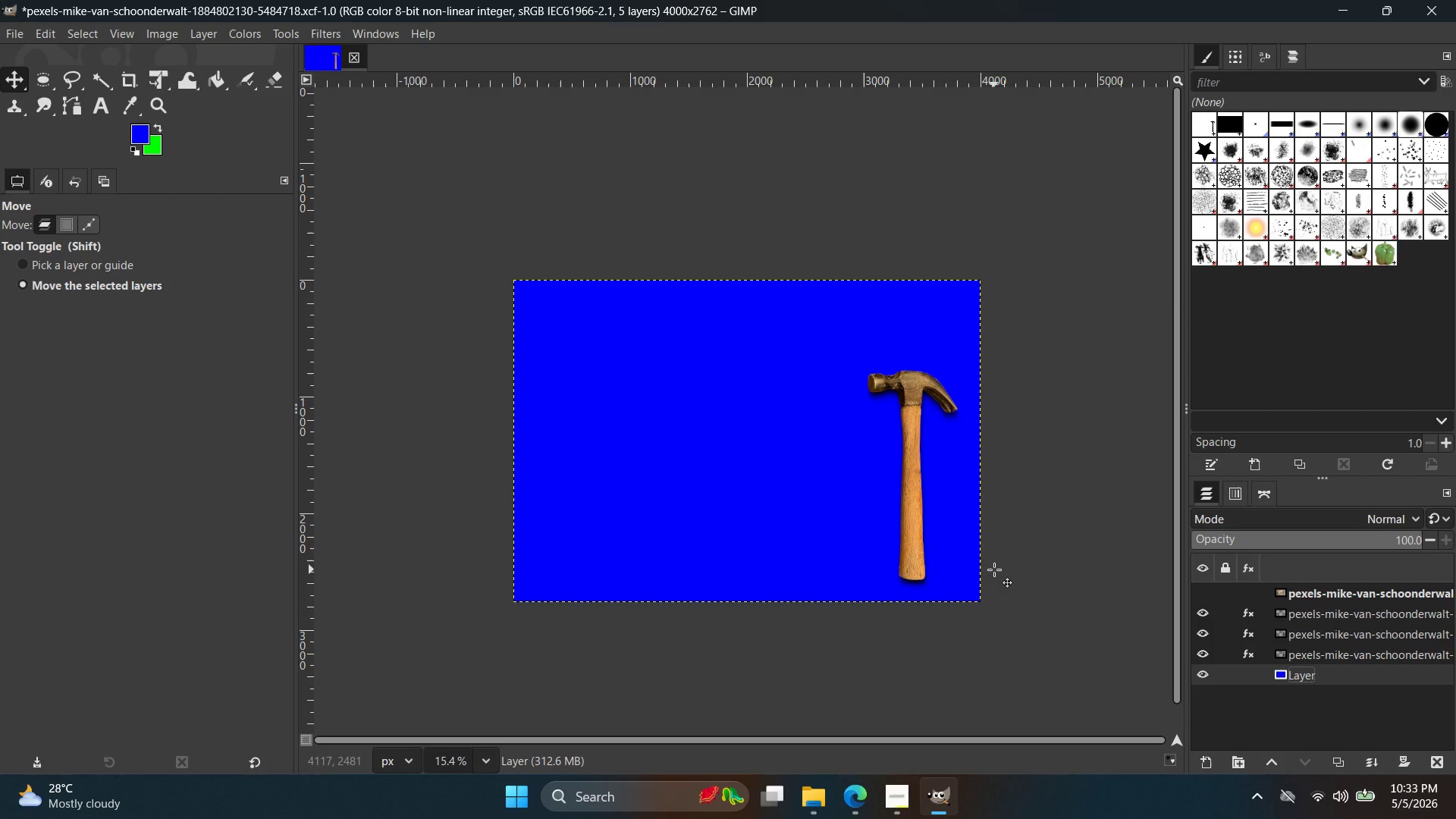 
wait(69.01)
 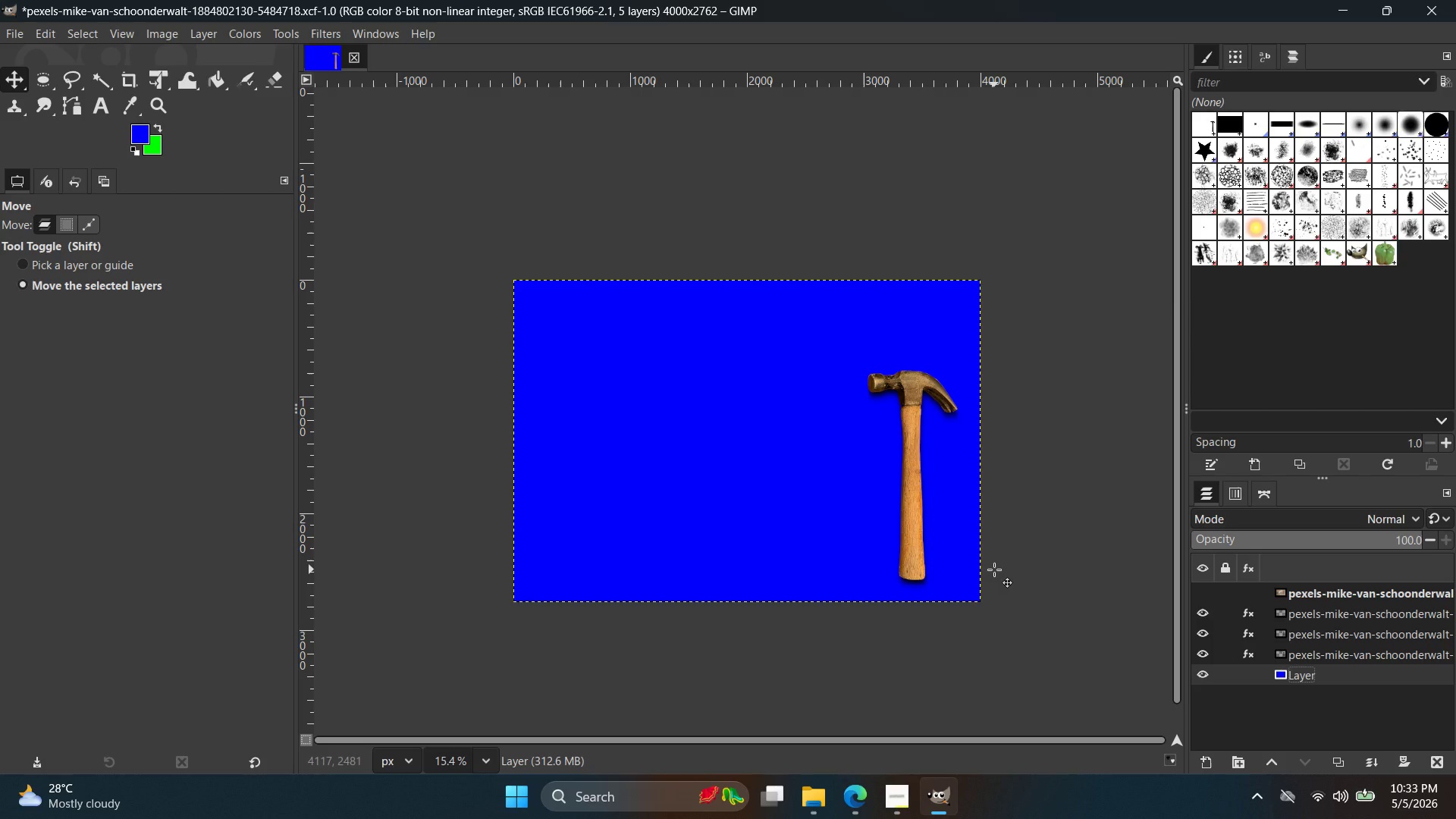 
double_click([833, 804])
 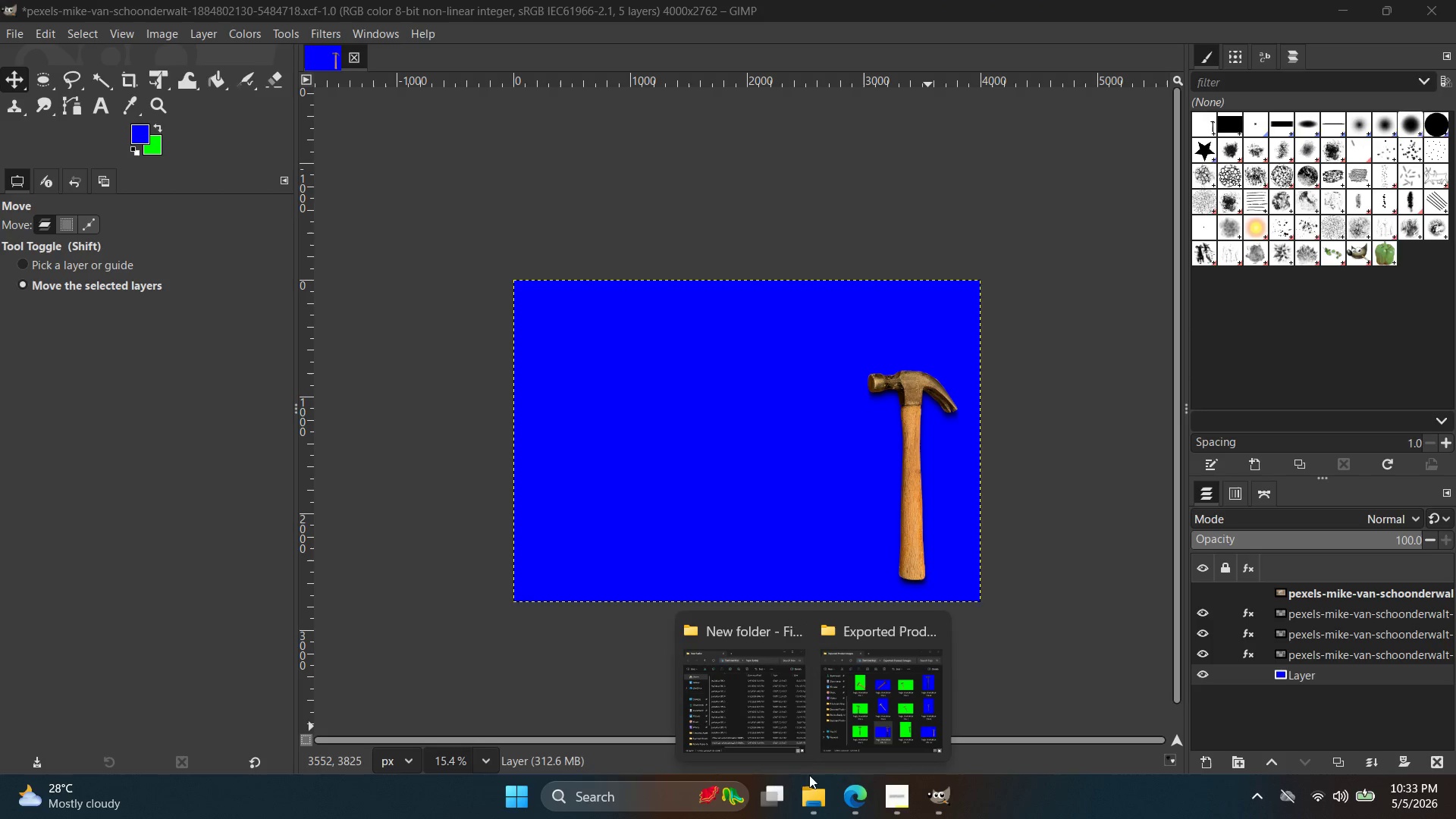 
left_click([741, 698])
 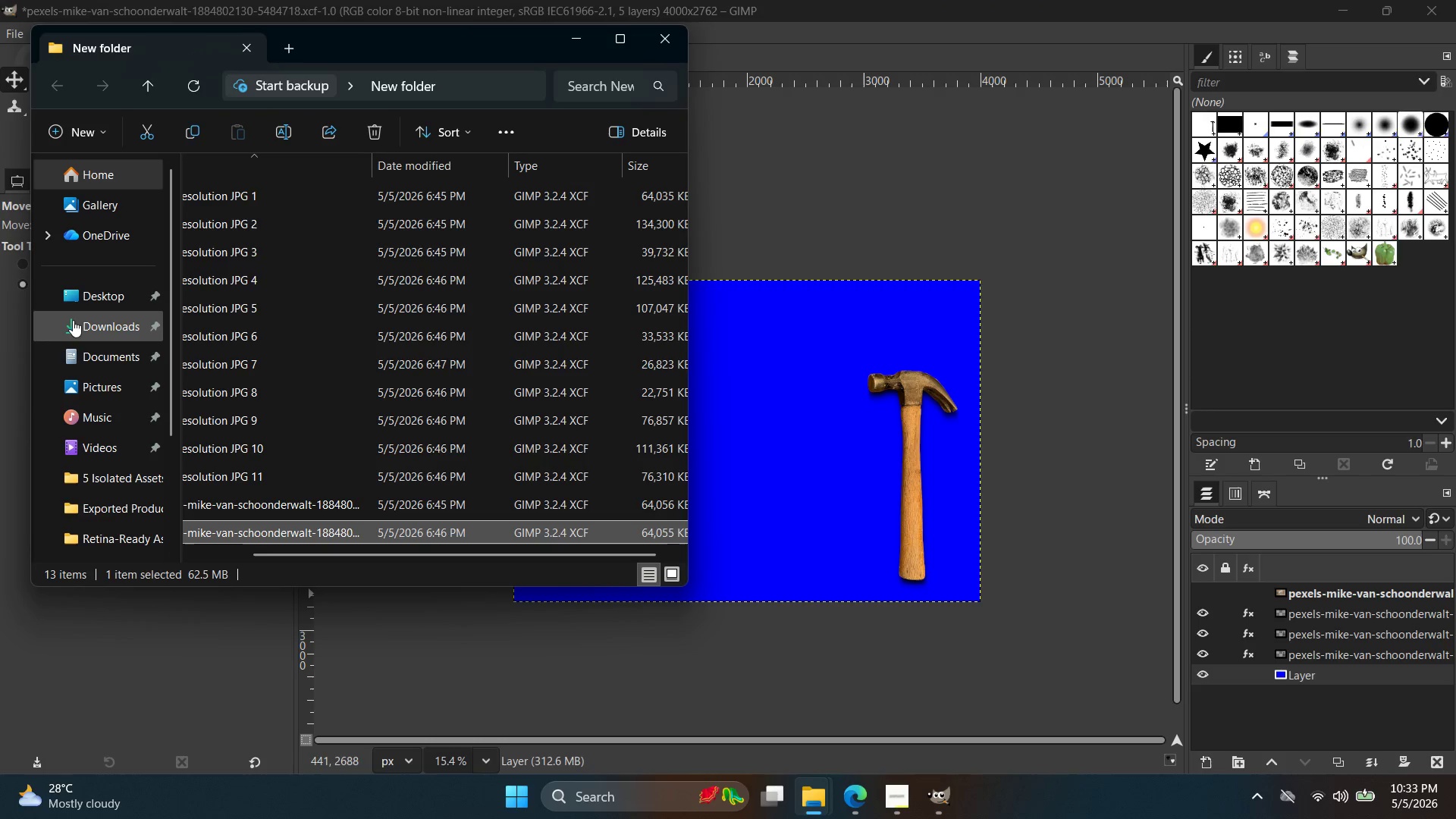 
left_click([74, 320])
 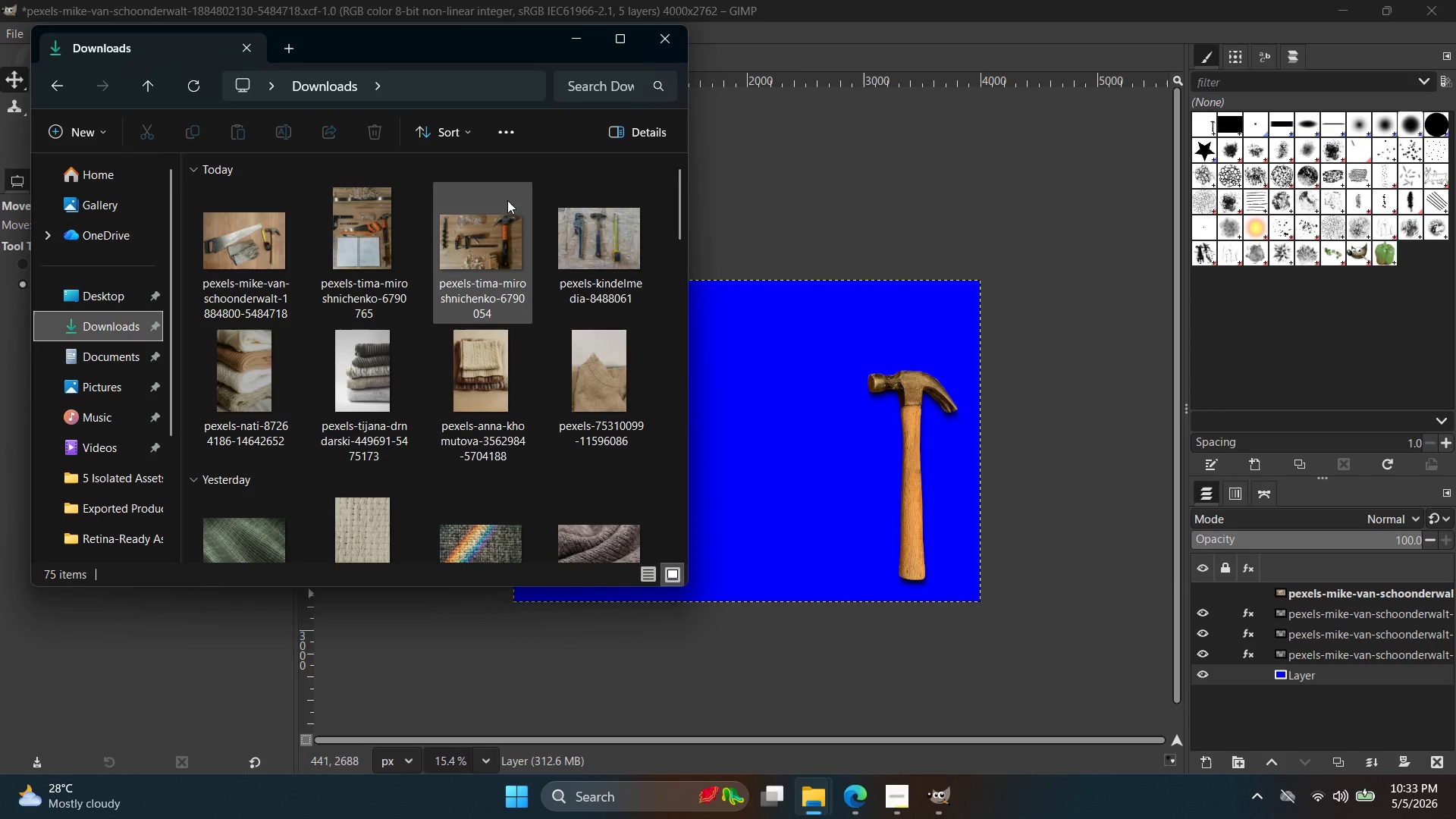 
wait(6.42)
 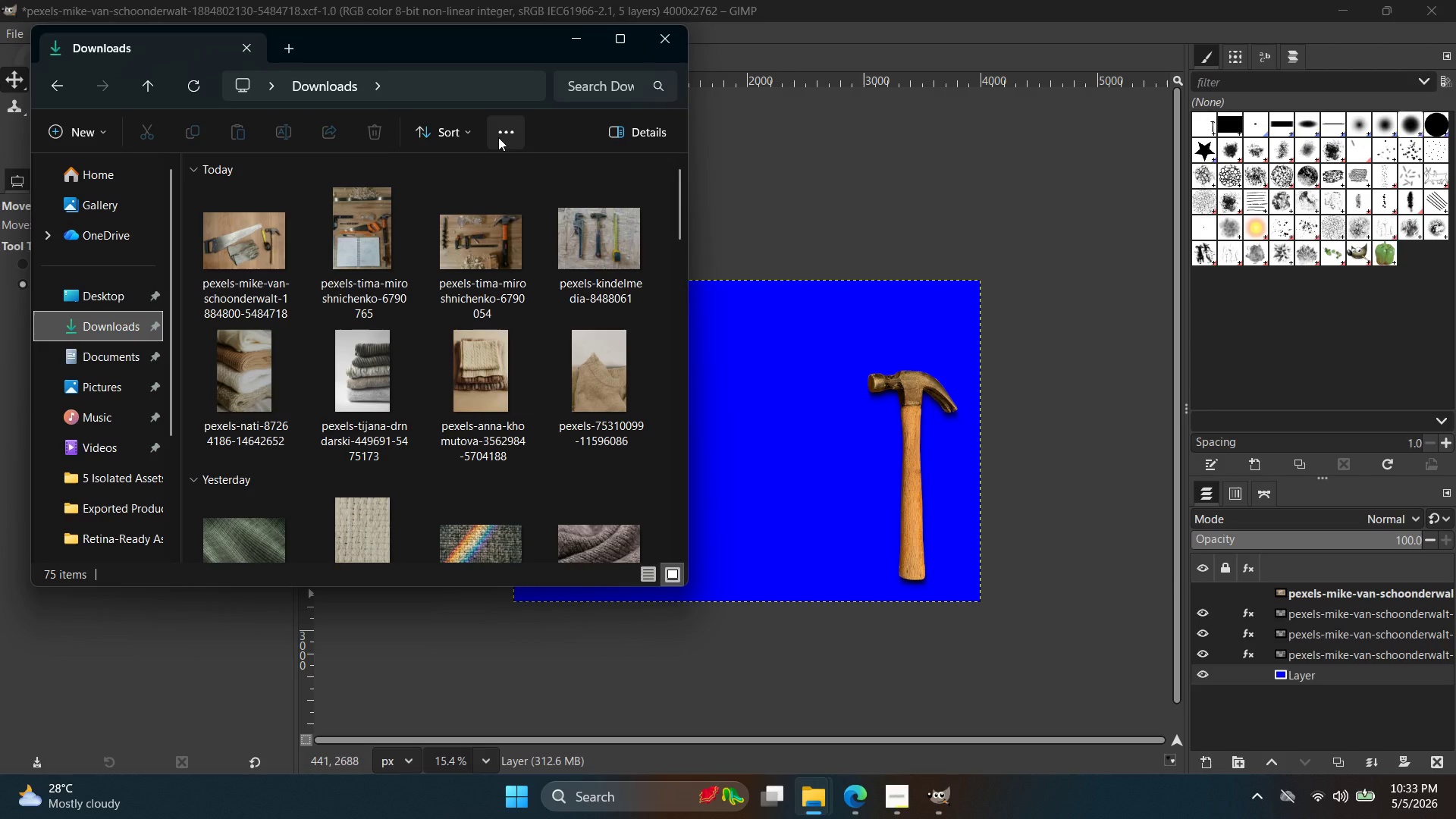 
scroll: coordinate [492, 205], scroll_direction: up, amount: 4.0
 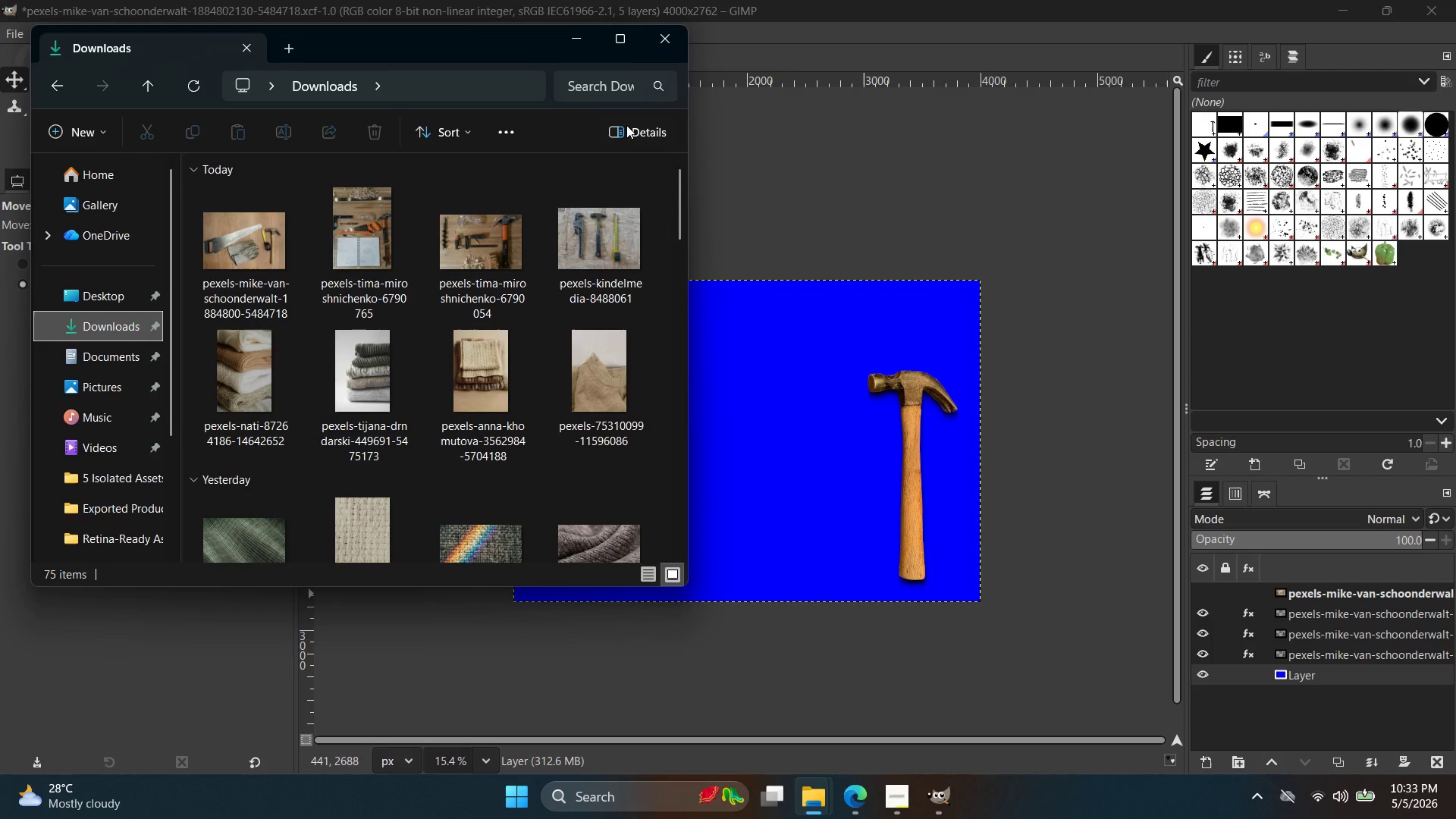 
left_click([618, 46])
 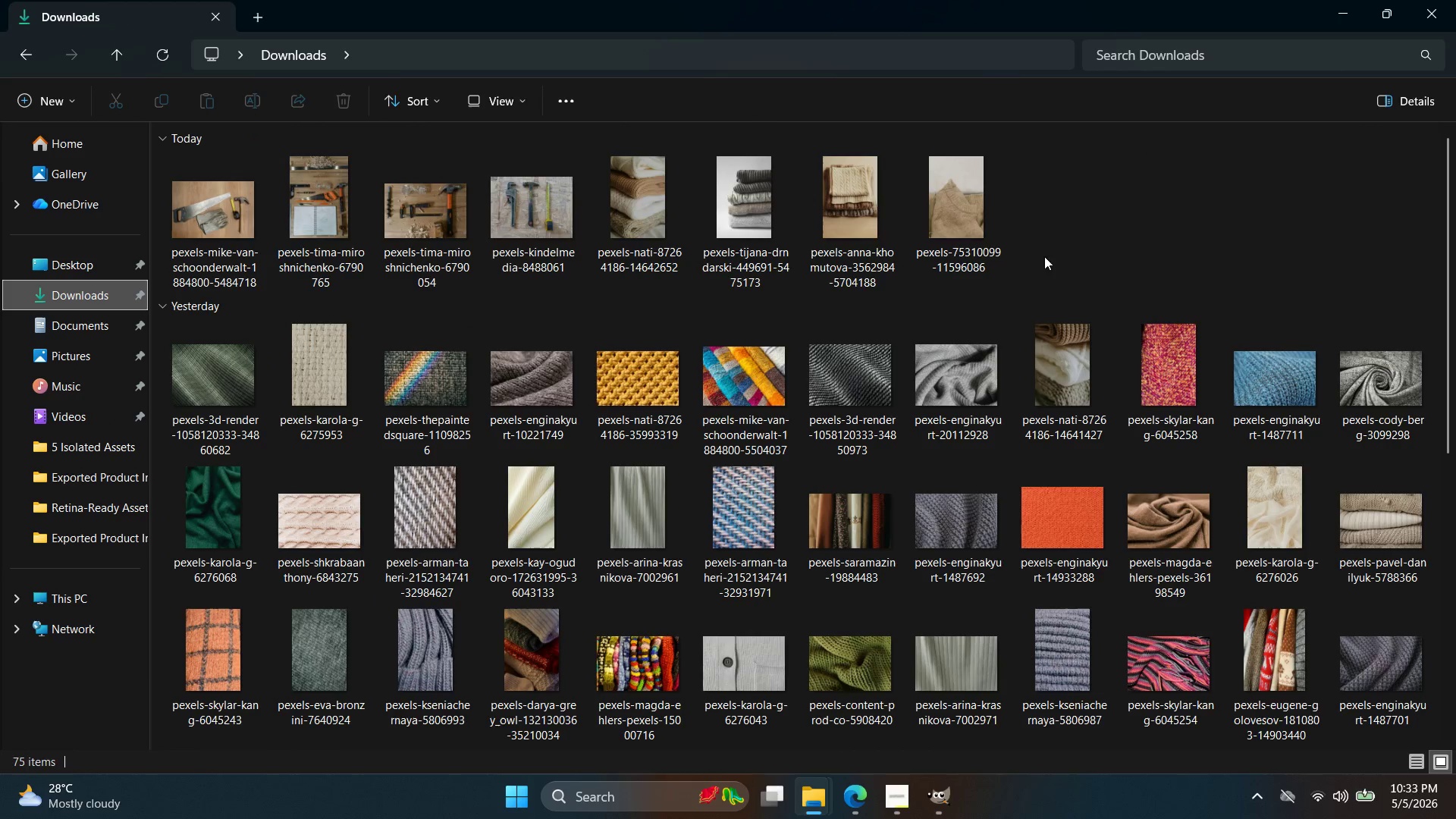 
scroll: coordinate [719, 255], scroll_direction: up, amount: 2.0
 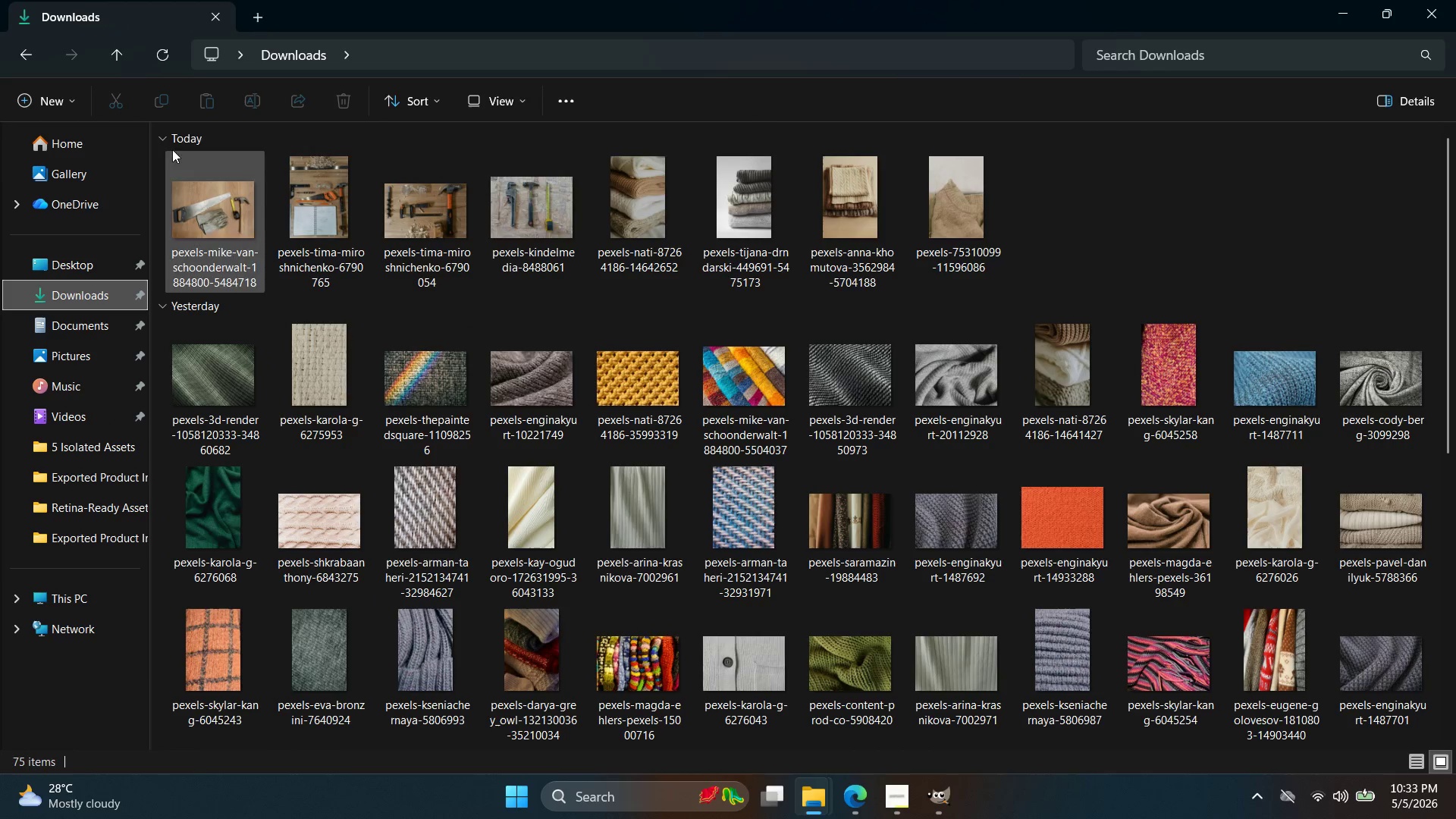 
left_click([177, 140])
 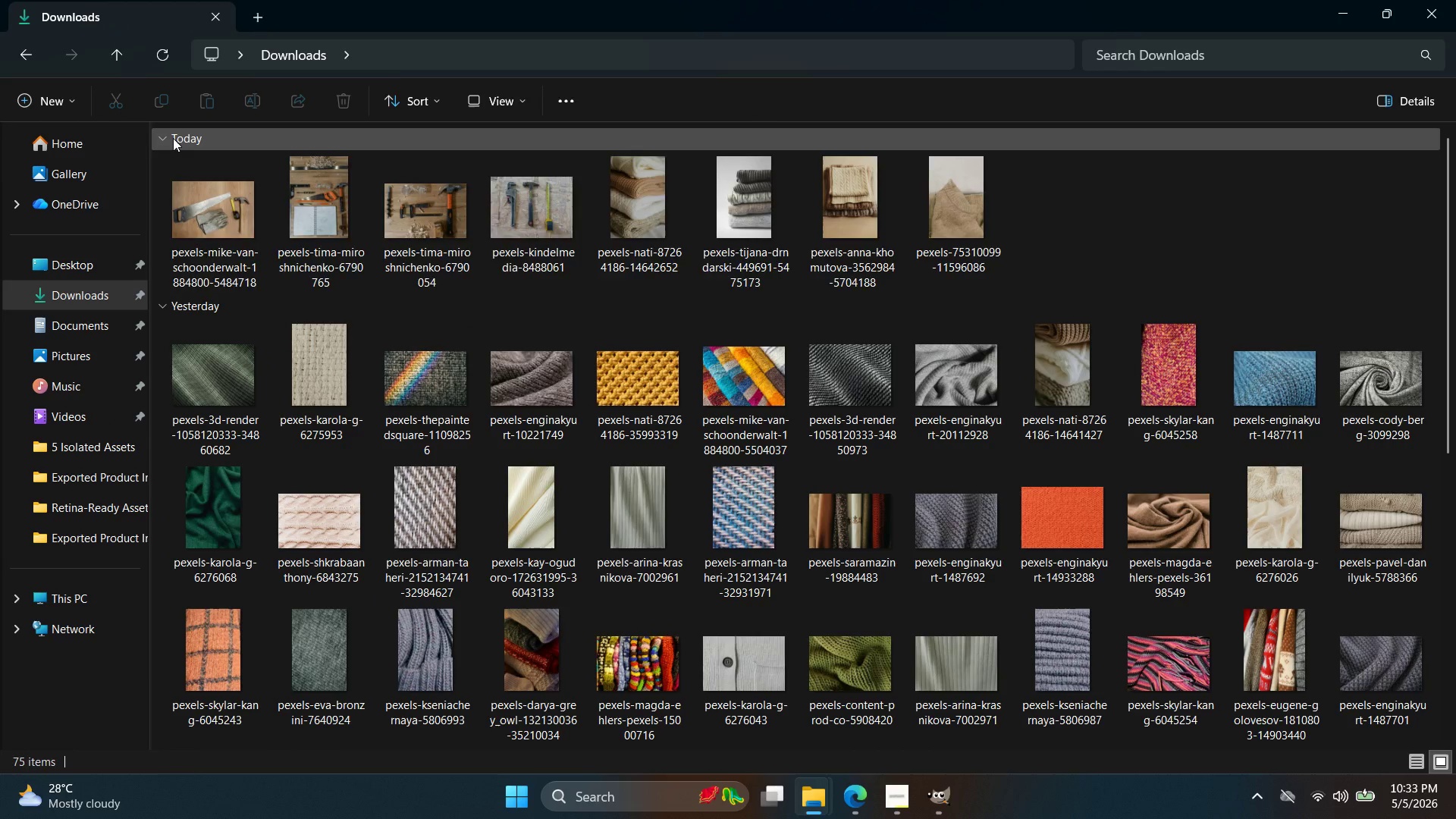 
left_click([173, 138])
 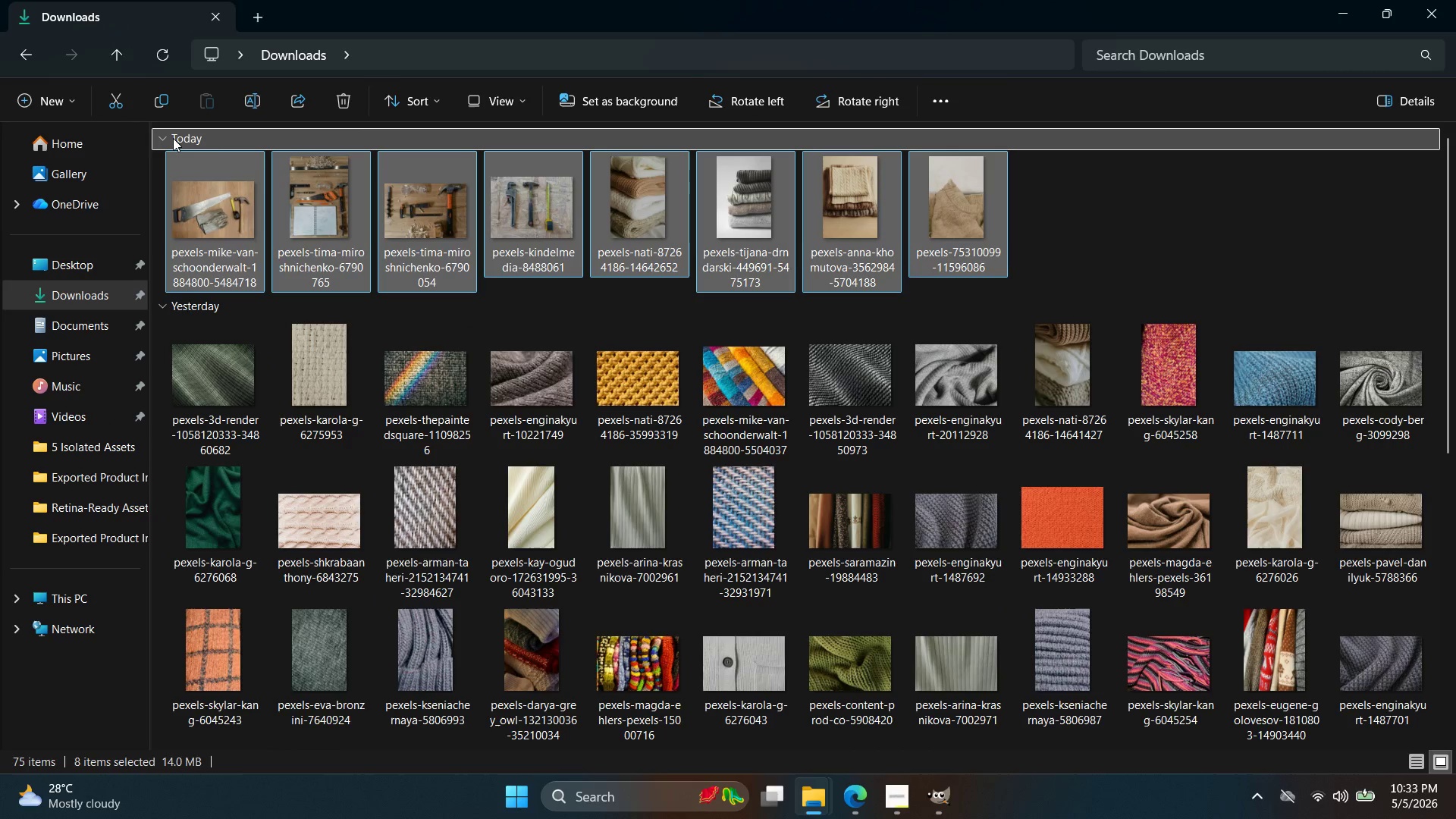 
left_click([173, 138])
 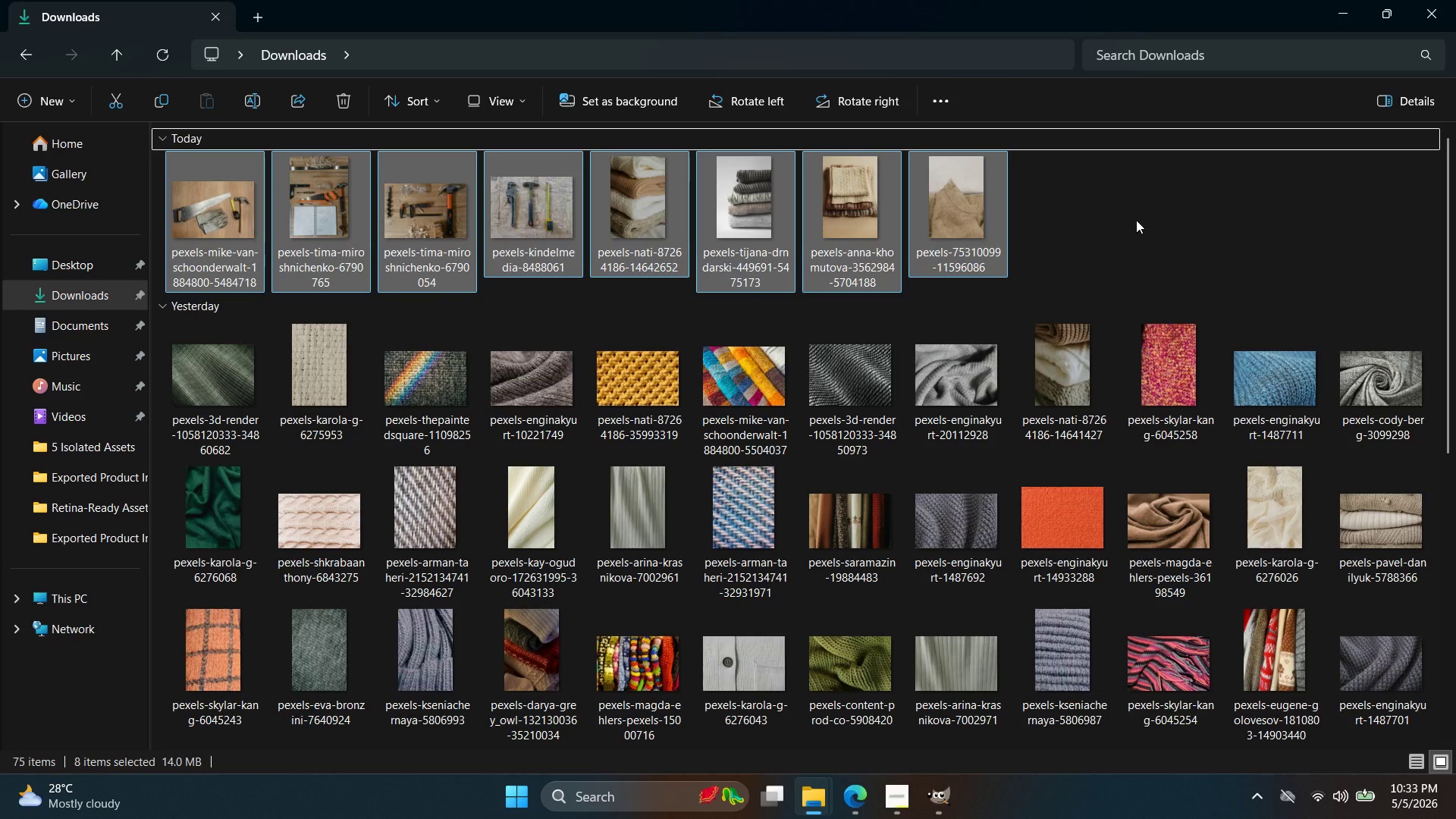 
double_click([1136, 220])
 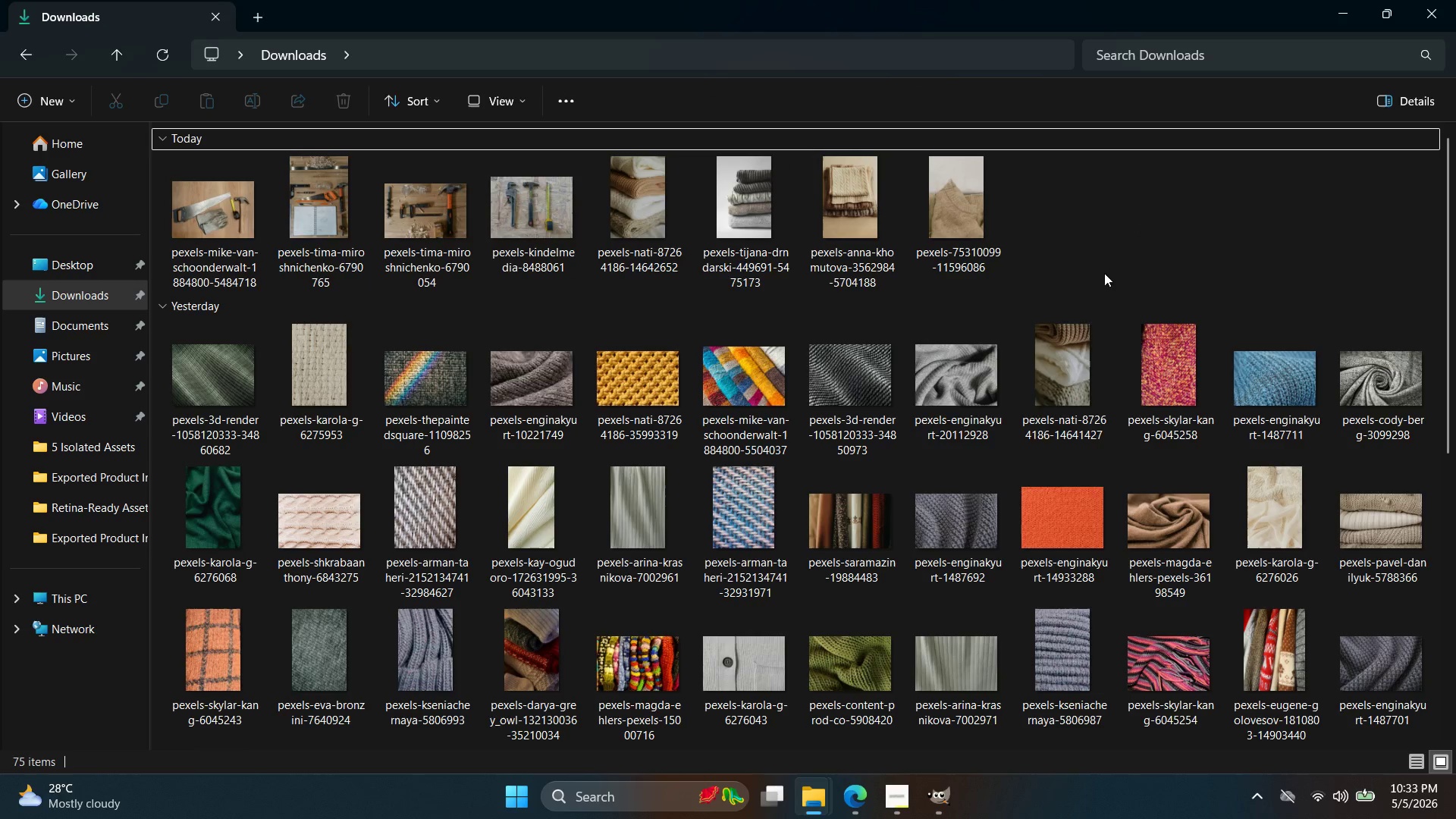 
scroll: coordinate [786, 393], scroll_direction: up, amount: 11.0
 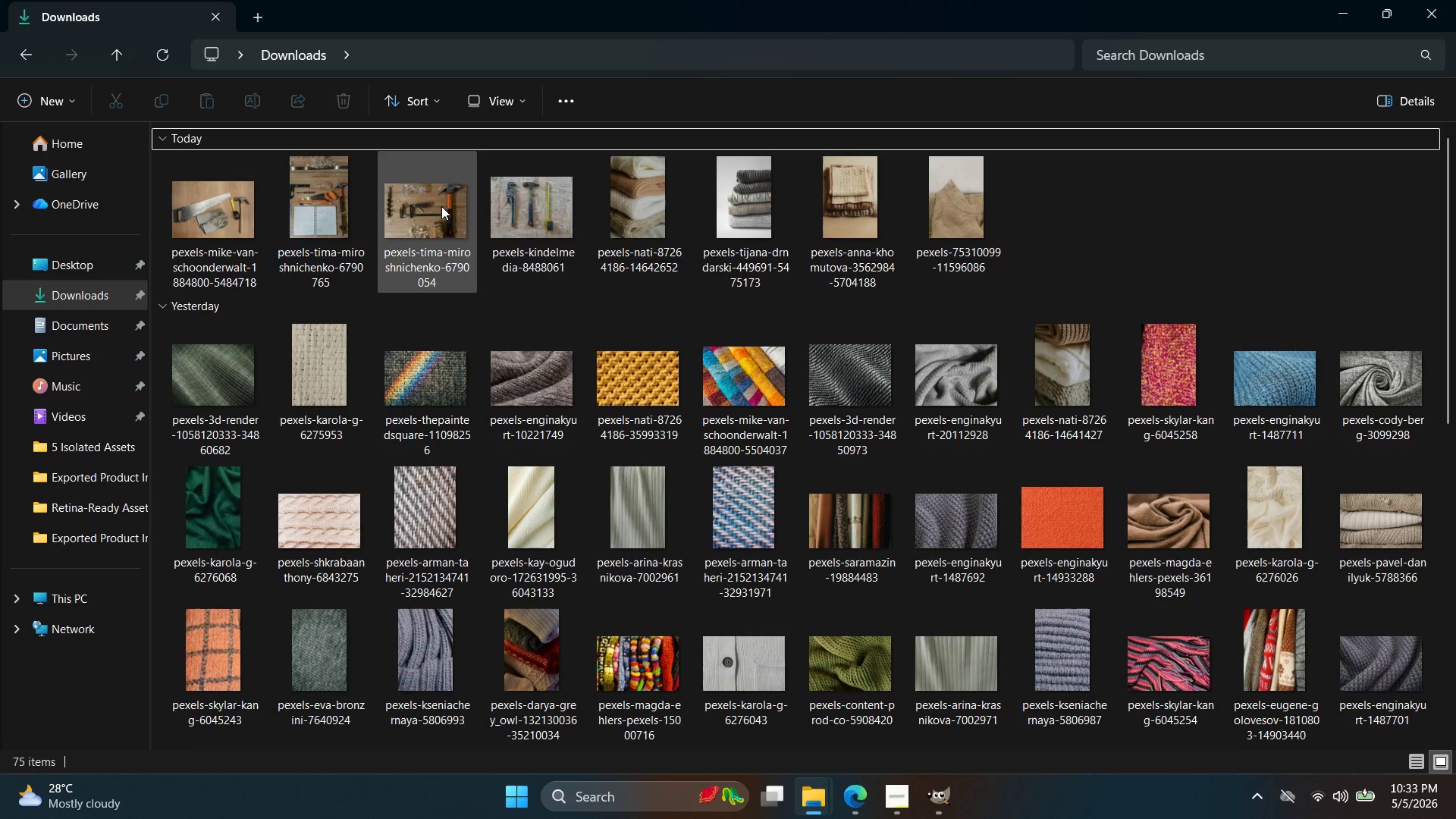 
double_click([331, 199])
 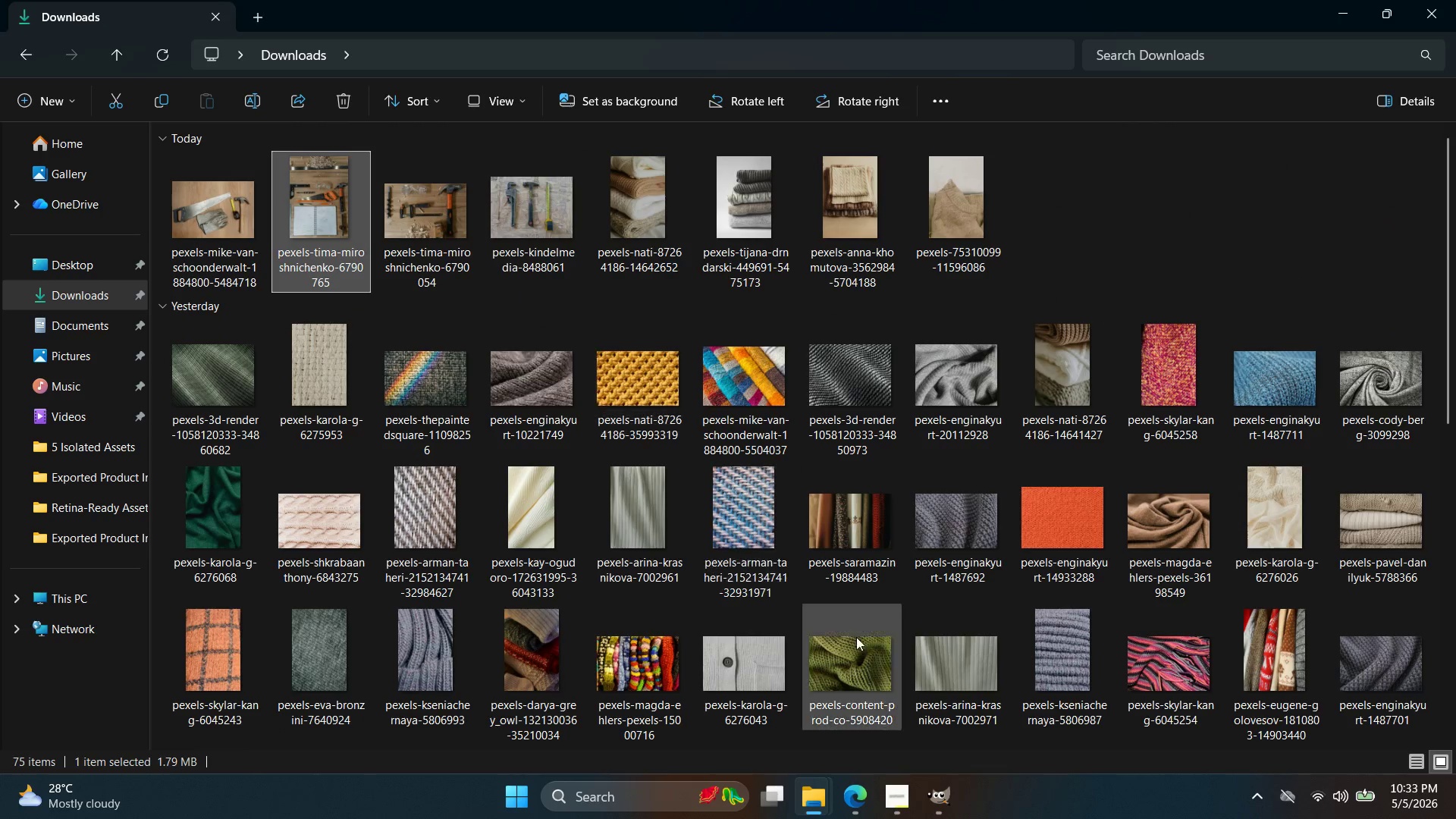 
left_click_drag(start_coordinate=[1398, 818], to_coordinate=[1404, 818])
 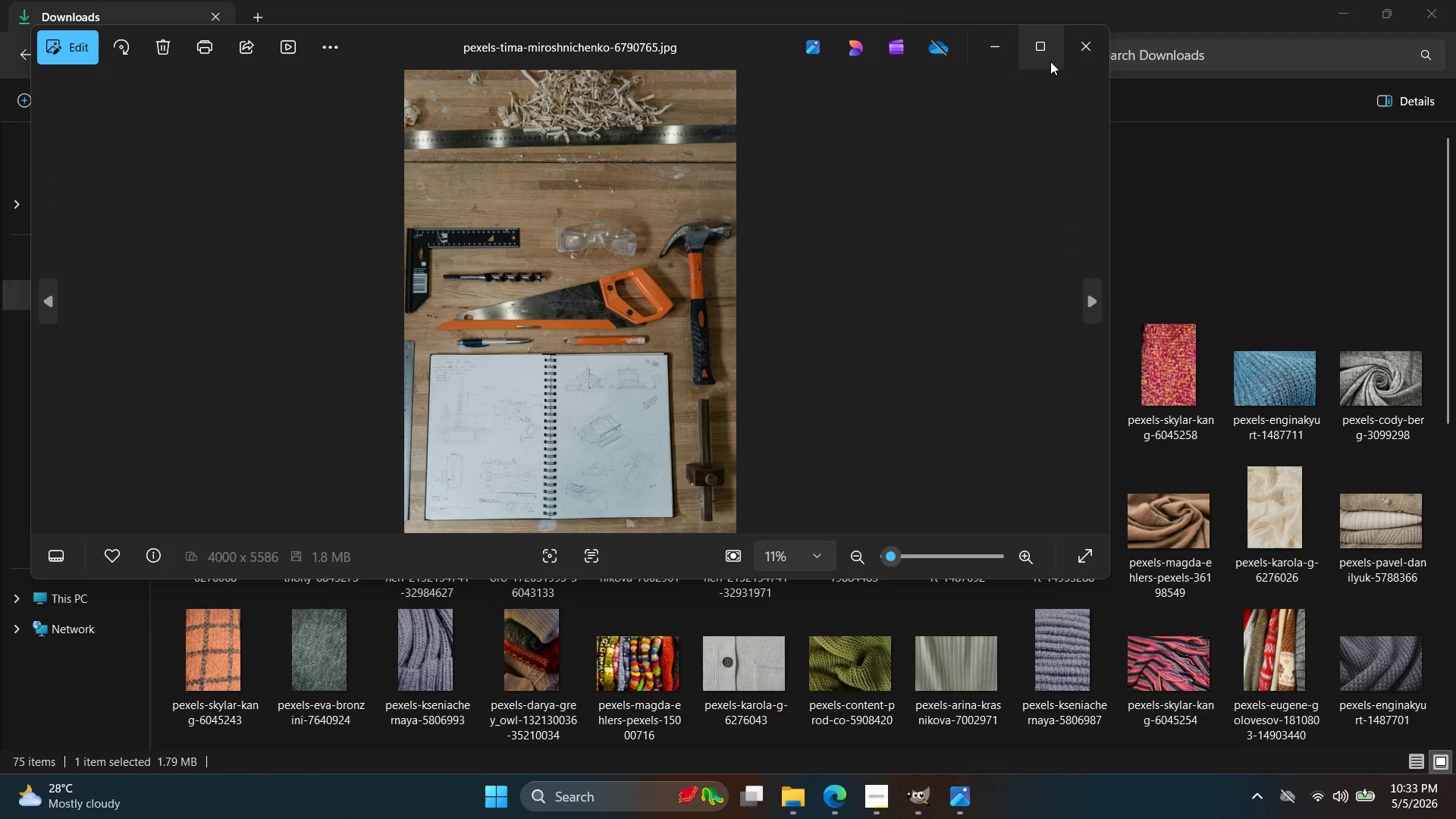 
left_click([1082, 39])
 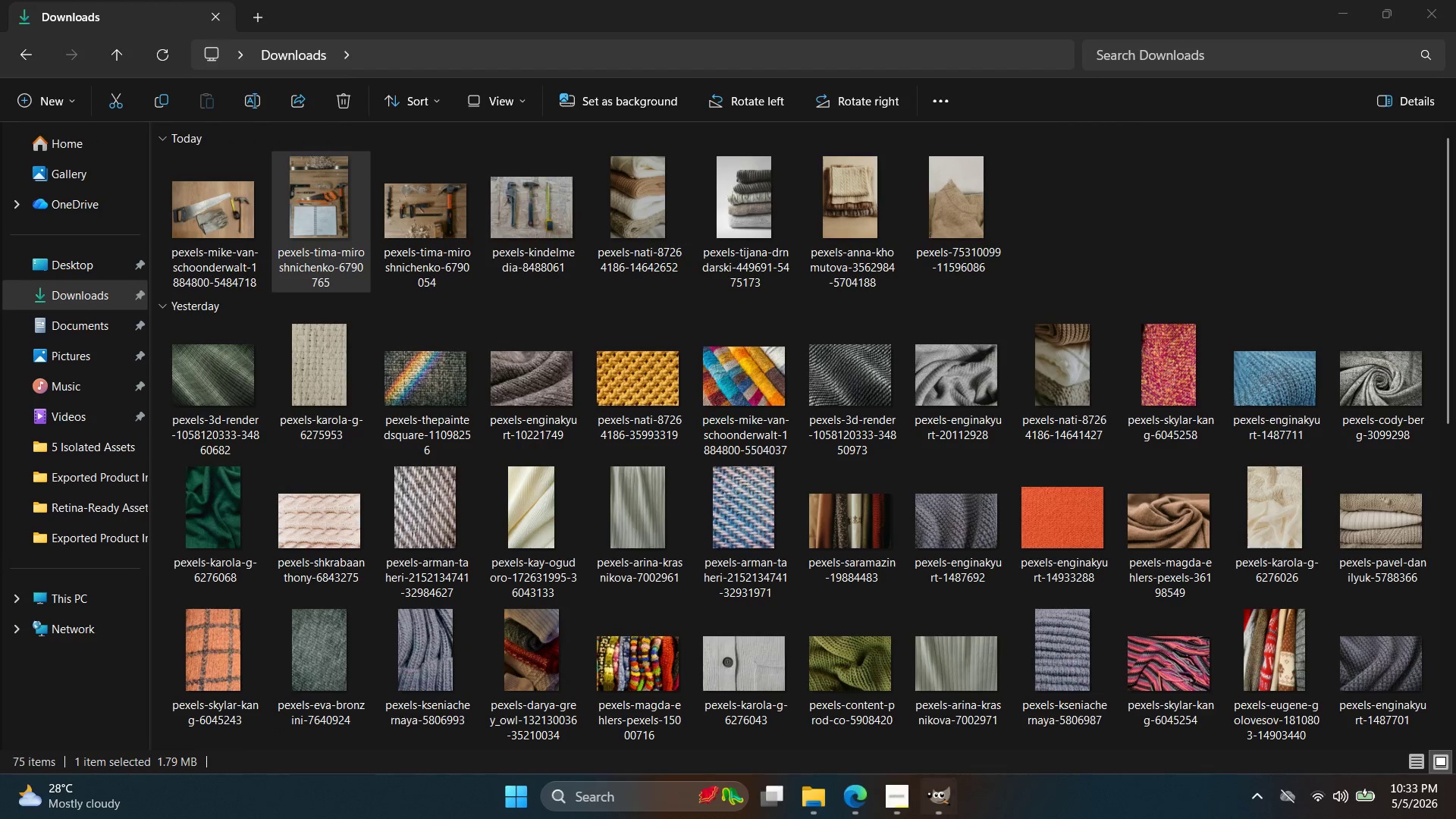 
left_click_drag(start_coordinate=[1455, 817], to_coordinate=[1455, 806])
 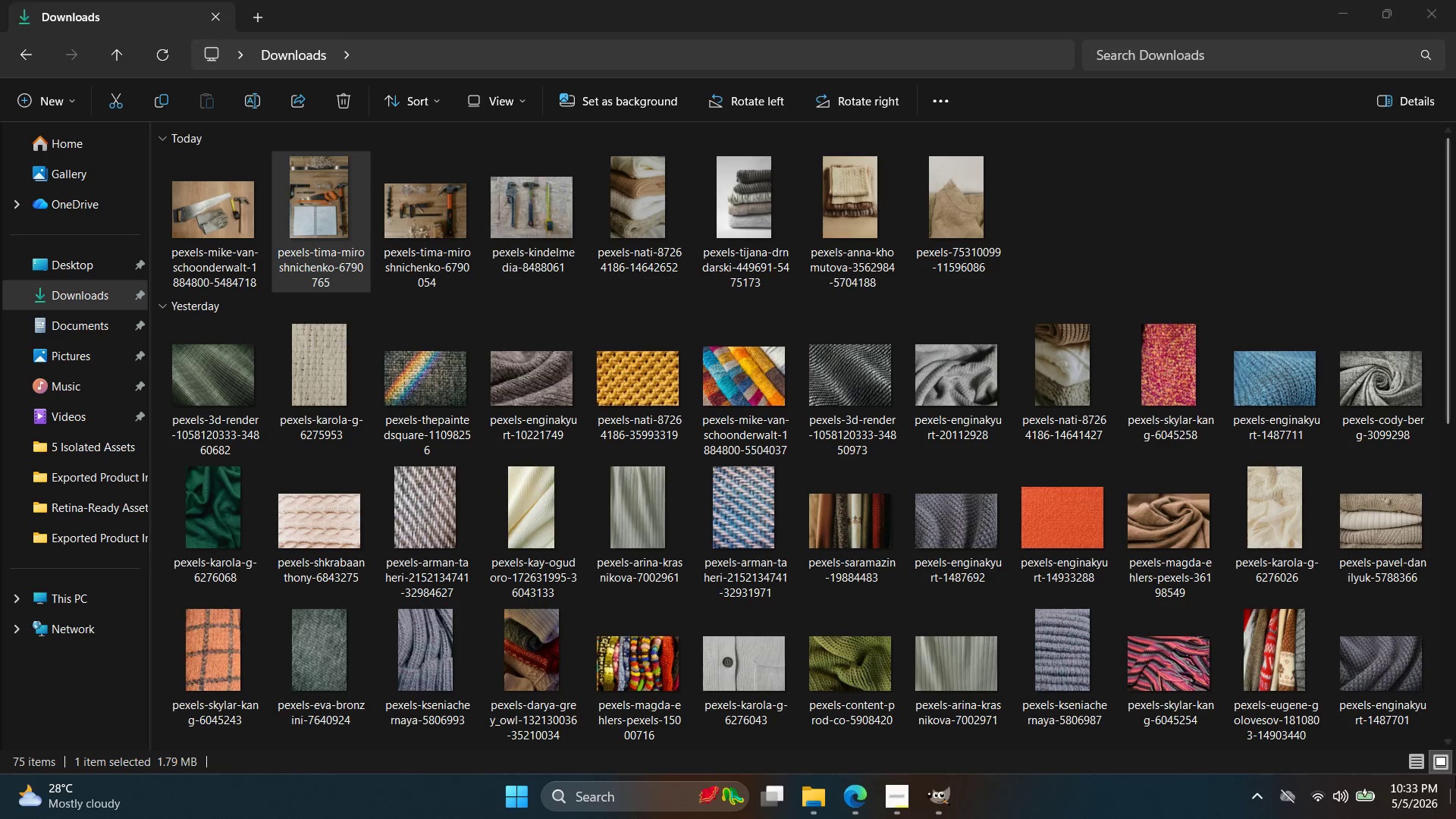 
left_click([1455, 818])
 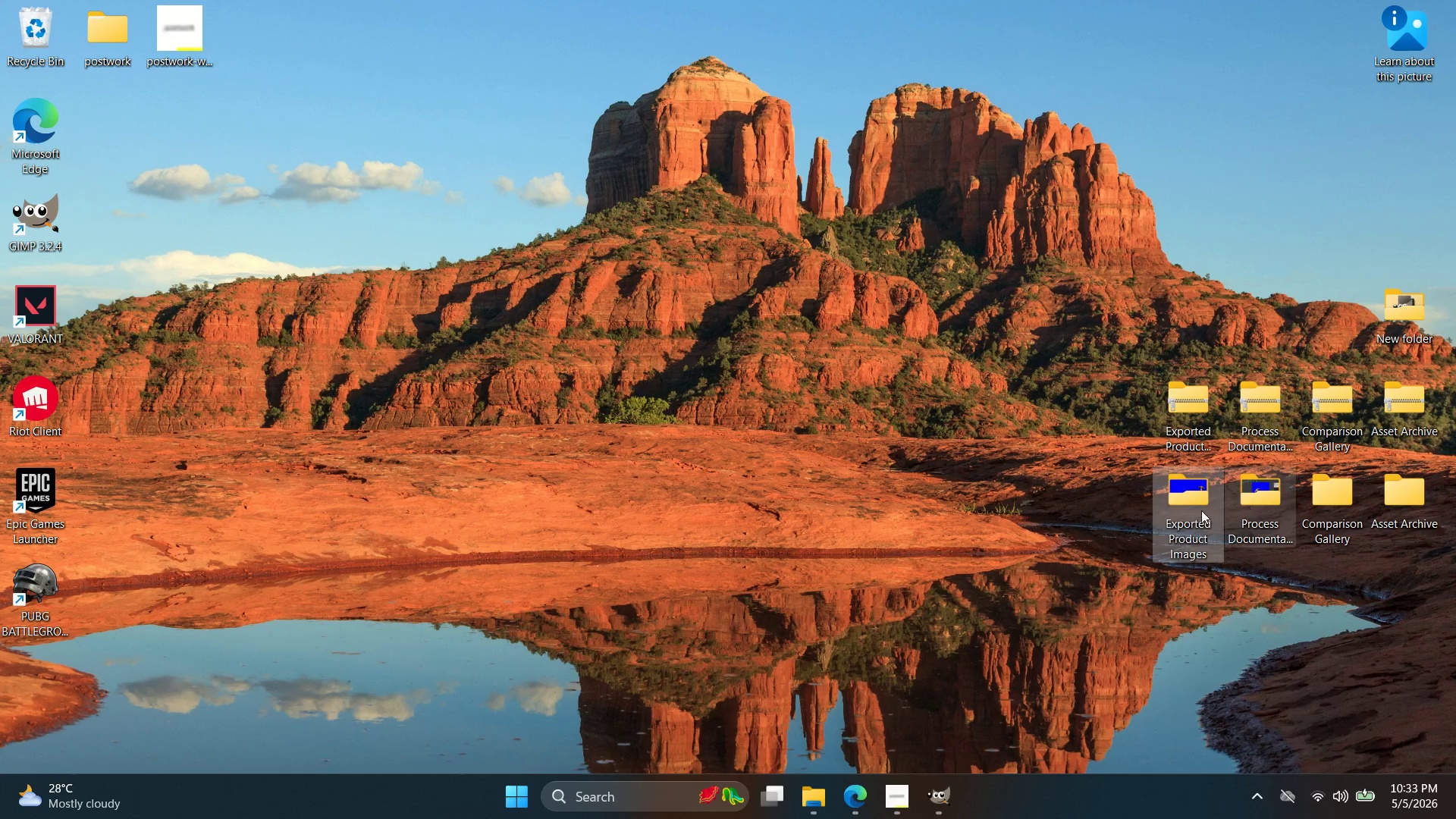 
double_click([1175, 510])
 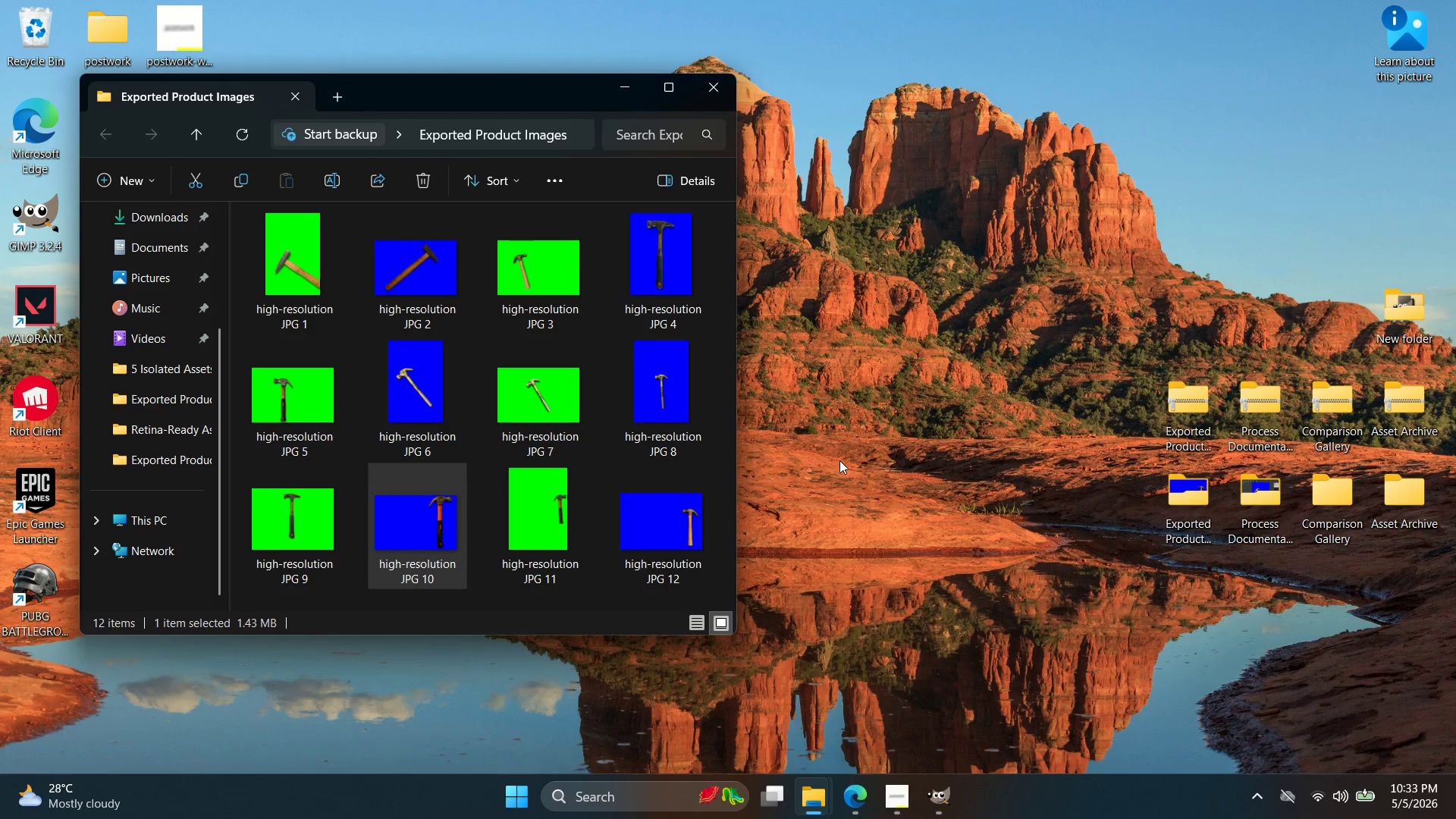 
key(Alt+AltLeft)
 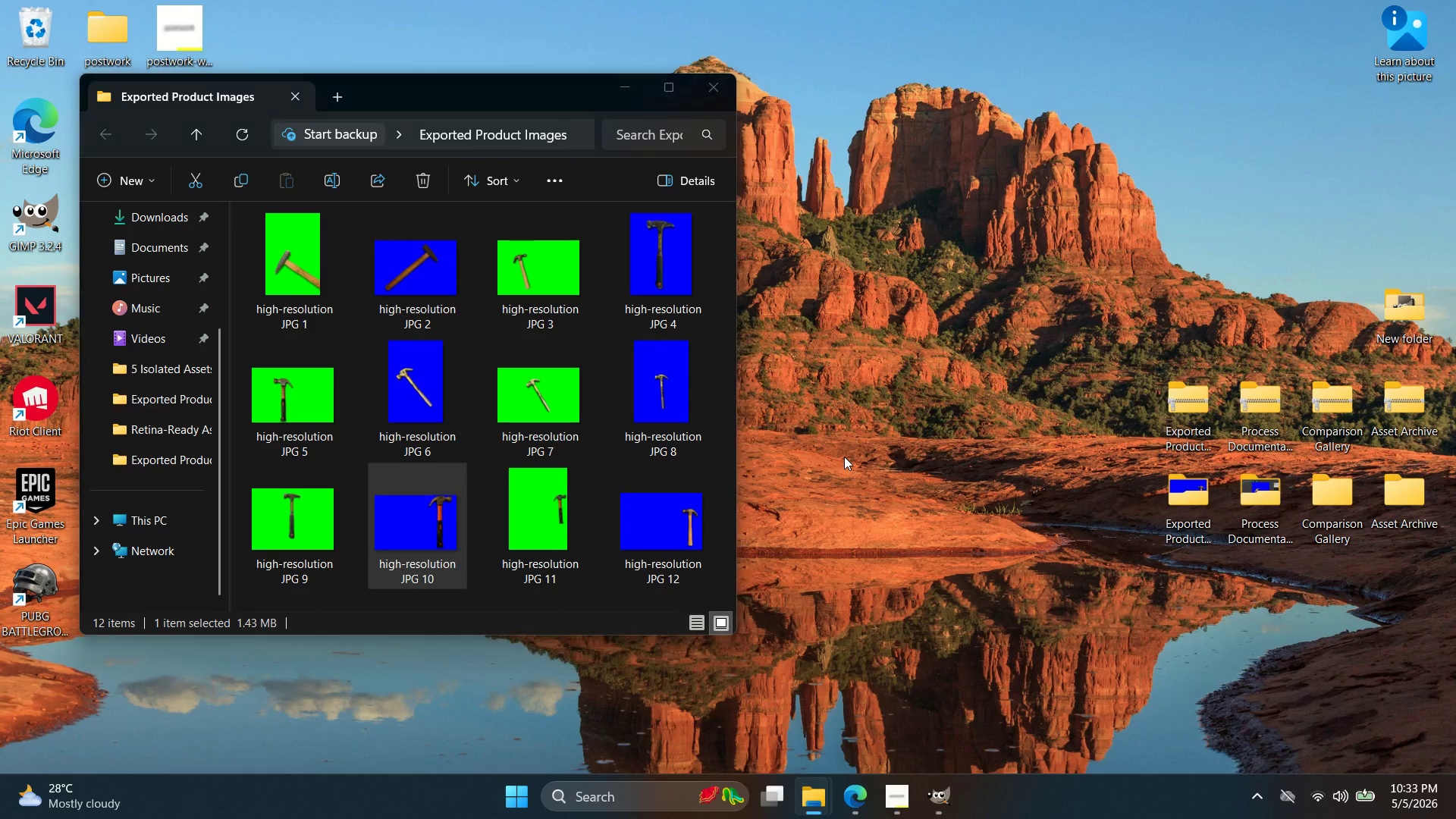 
key(Alt+Tab)
 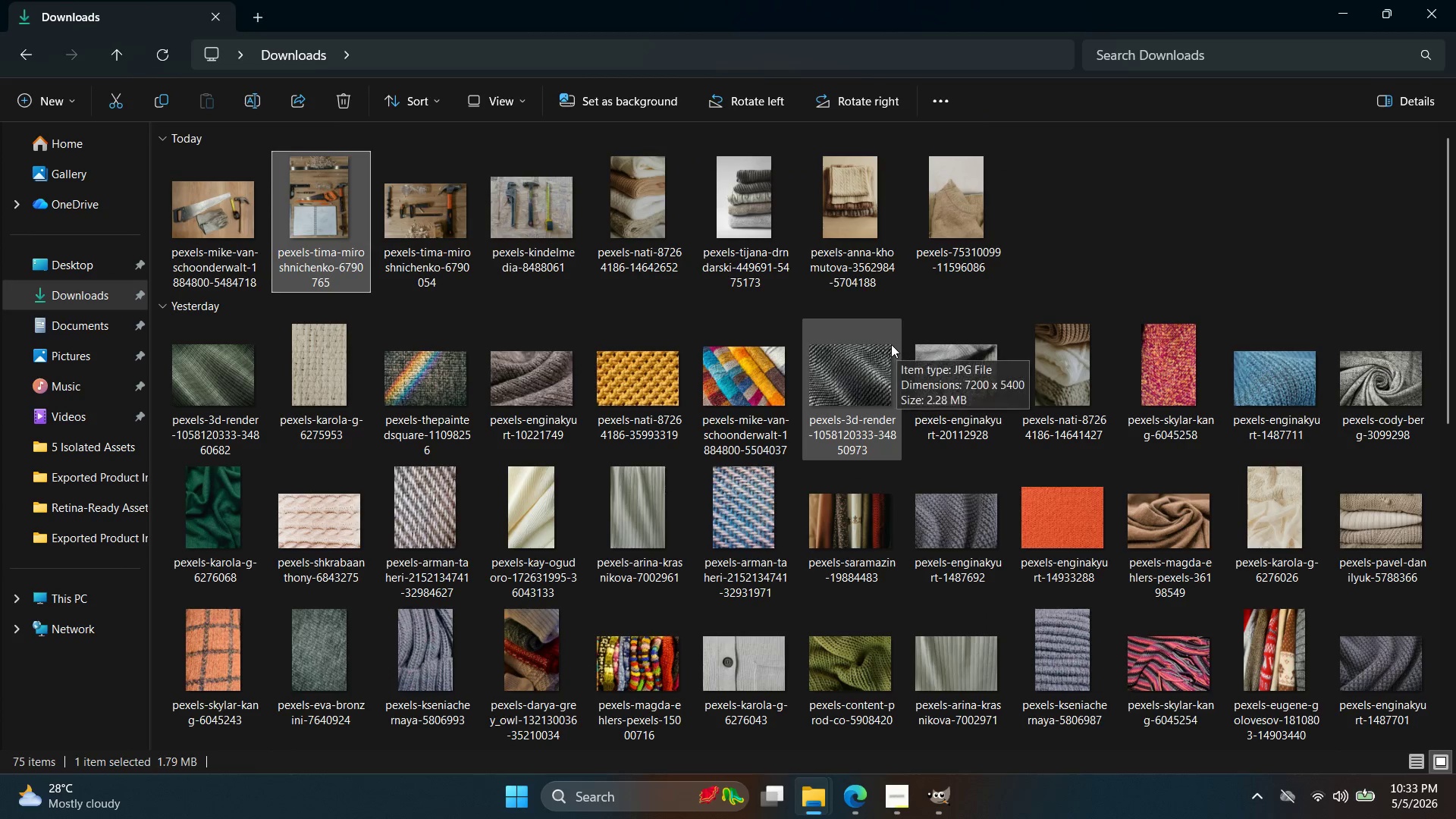 
key(Alt+AltLeft)
 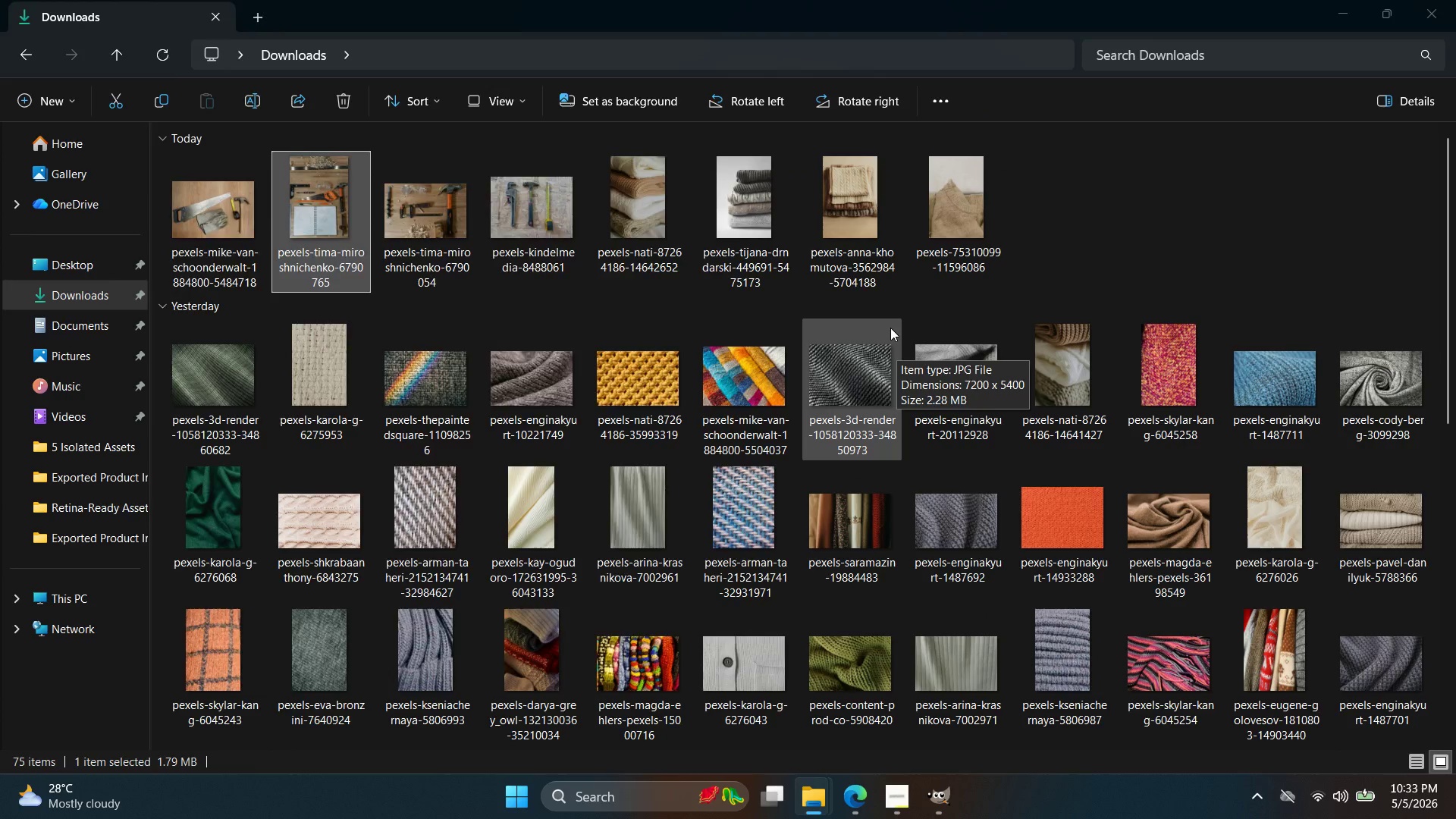 
key(Alt+Tab)
 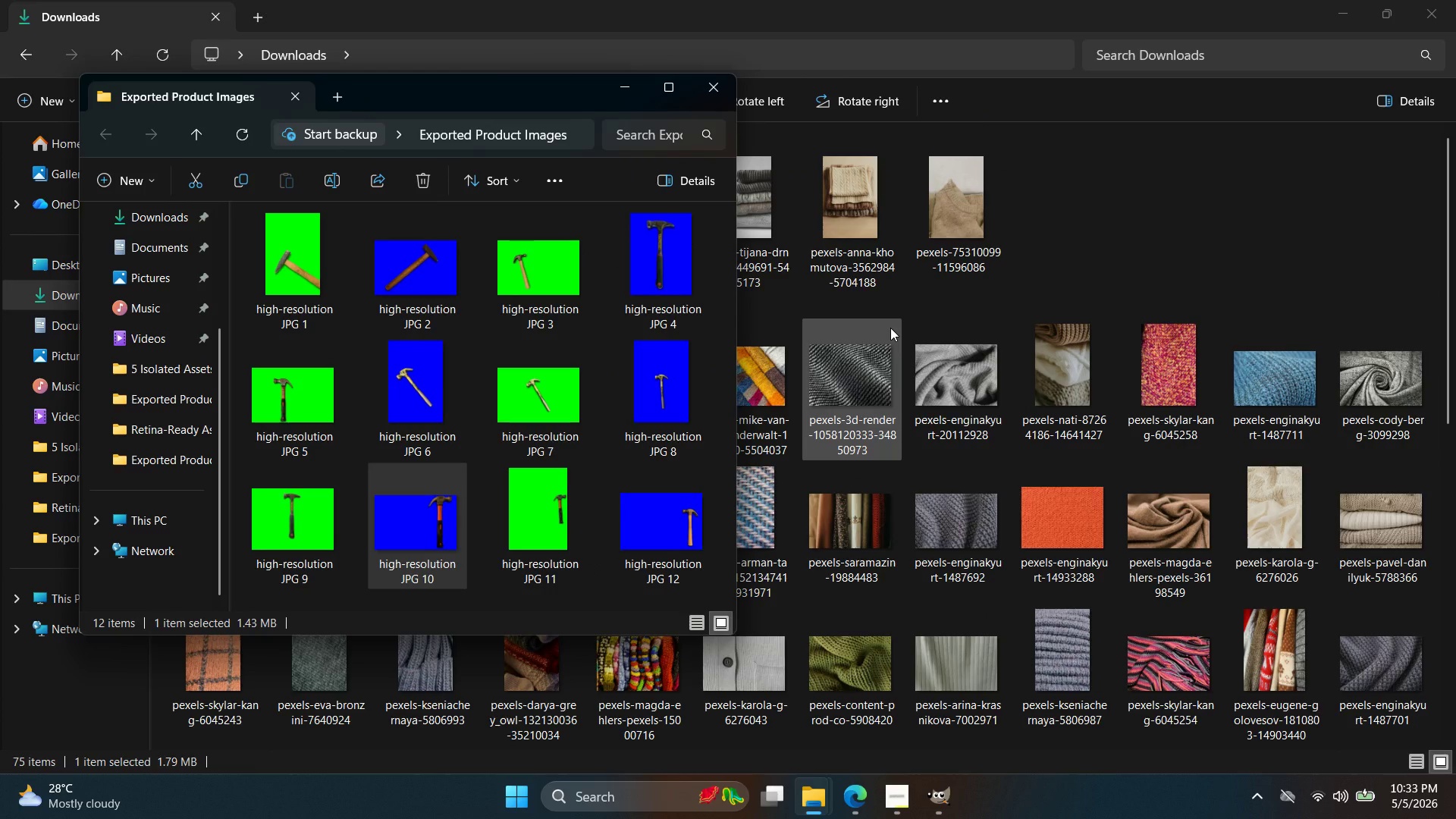 
key(Alt+Tab)
 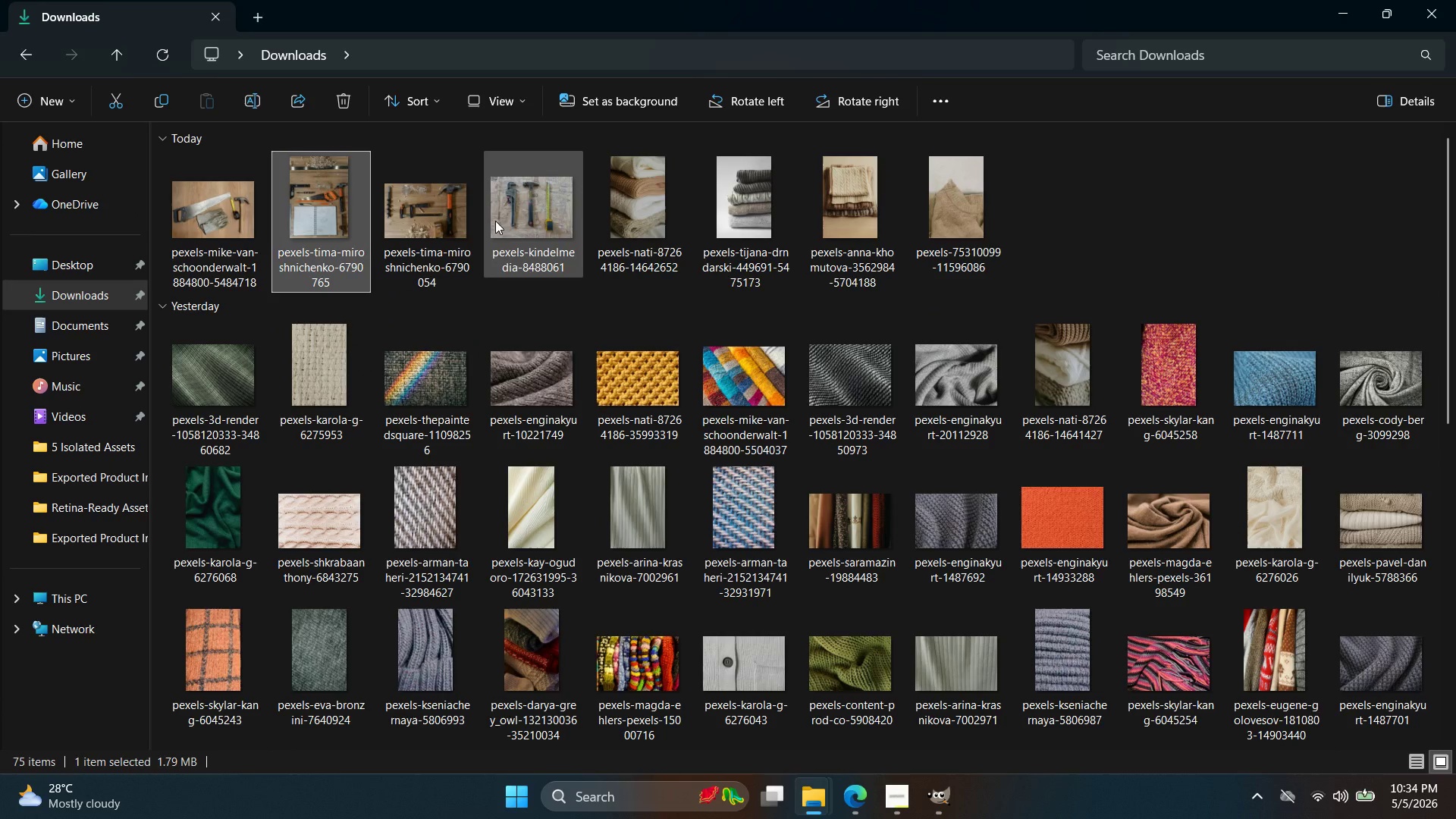 
key(Alt+AltLeft)
 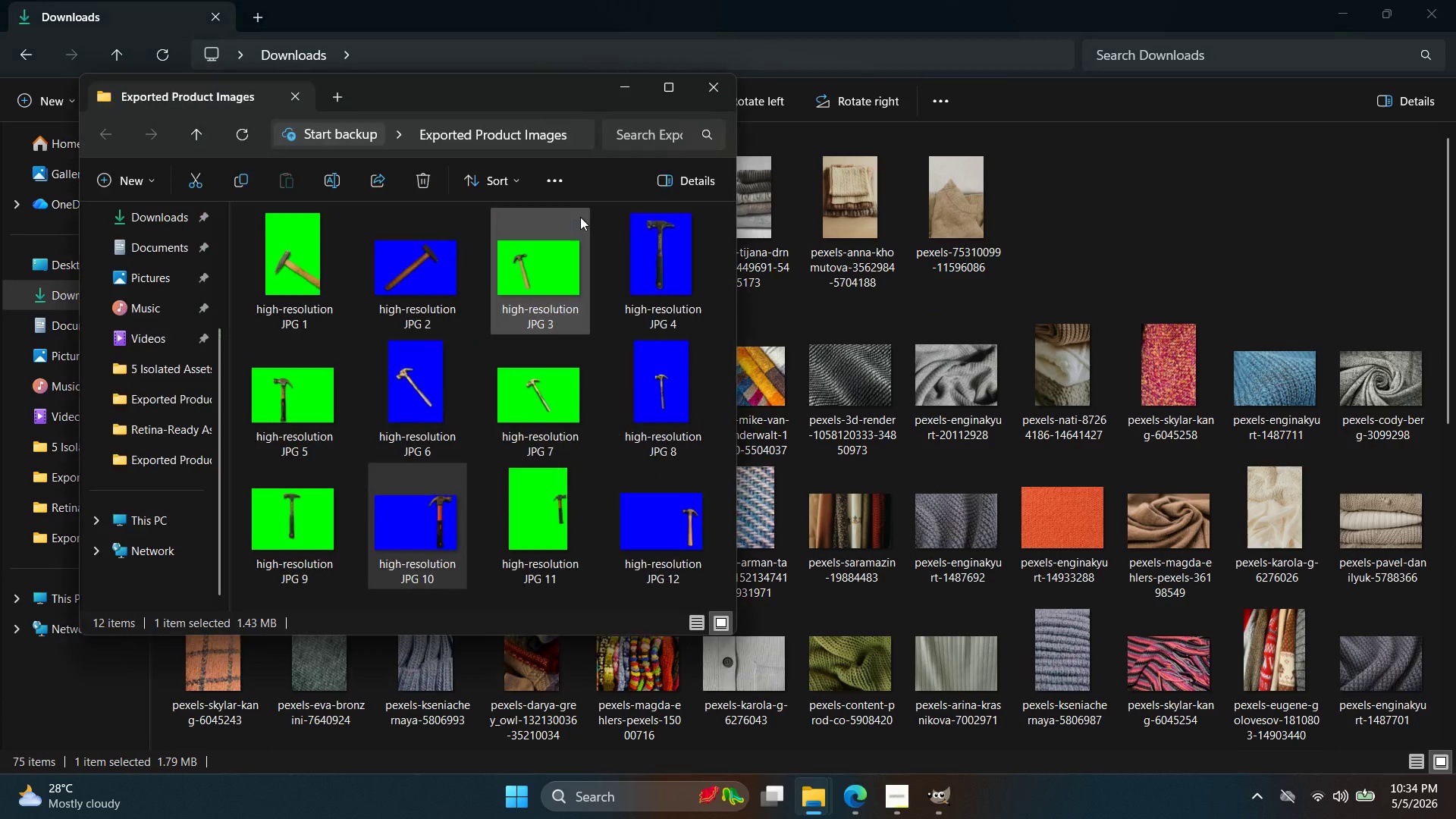 
key(Alt+Tab)
 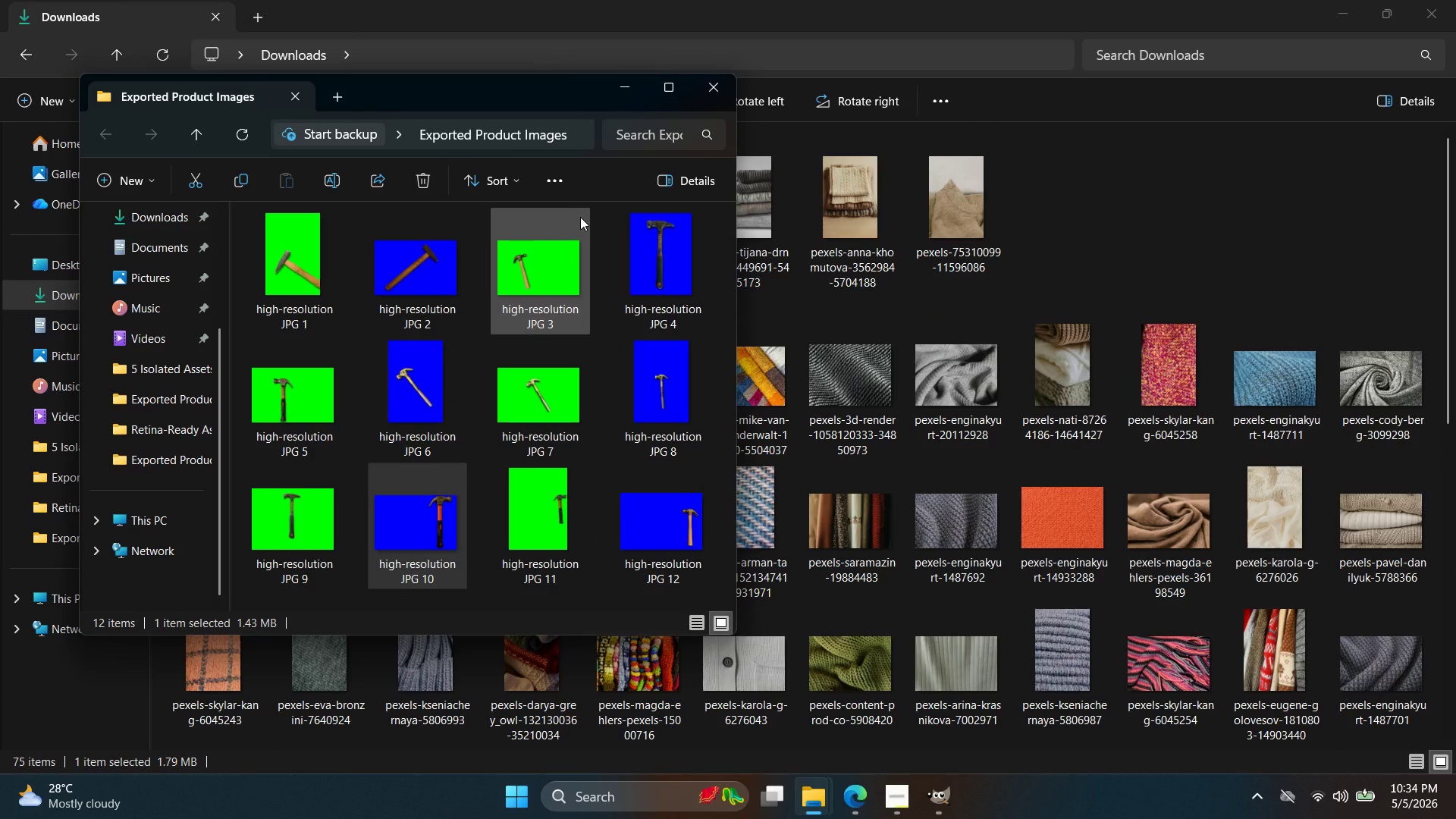 
key(Alt+AltLeft)
 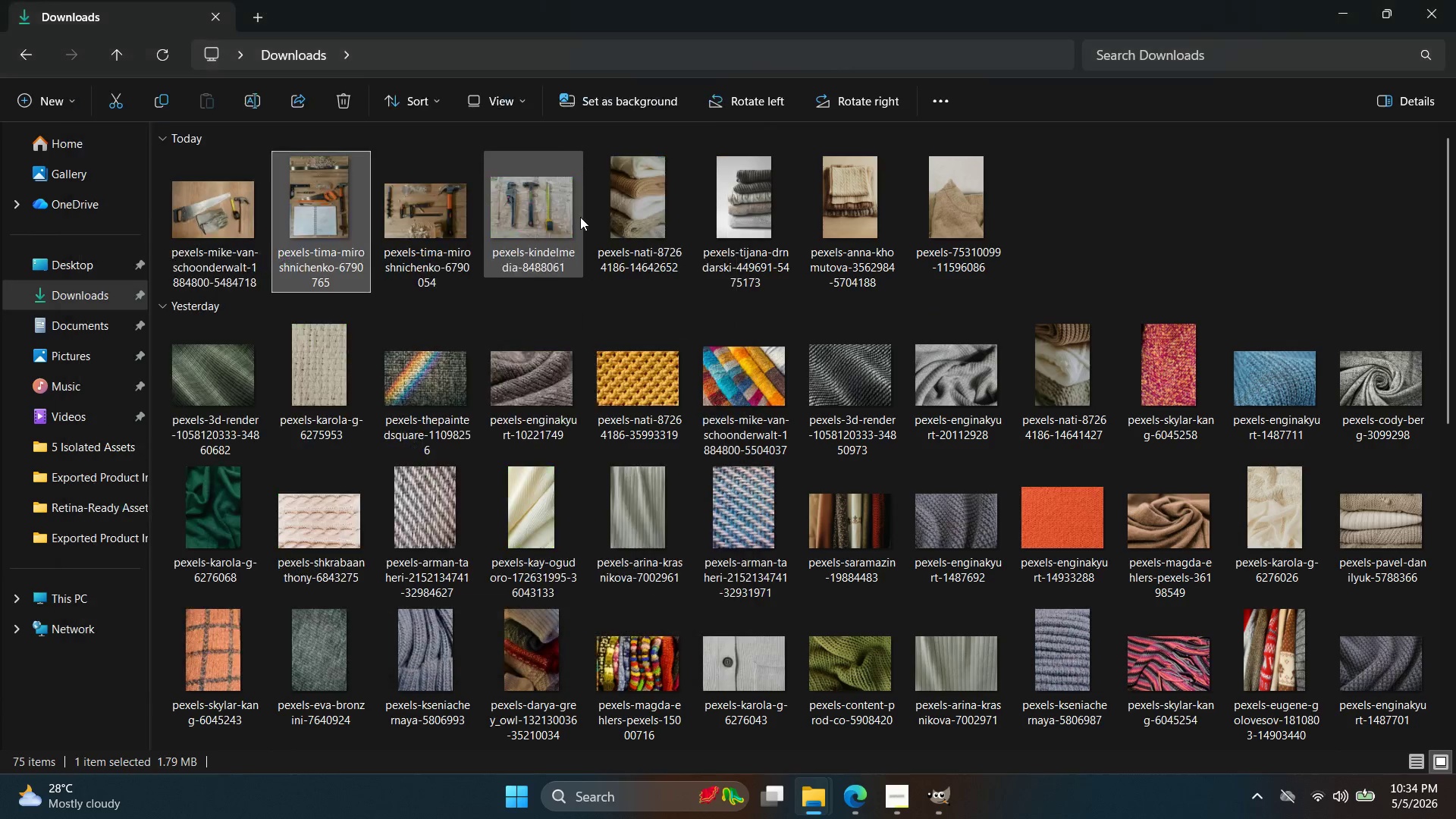 
key(Alt+Tab)
 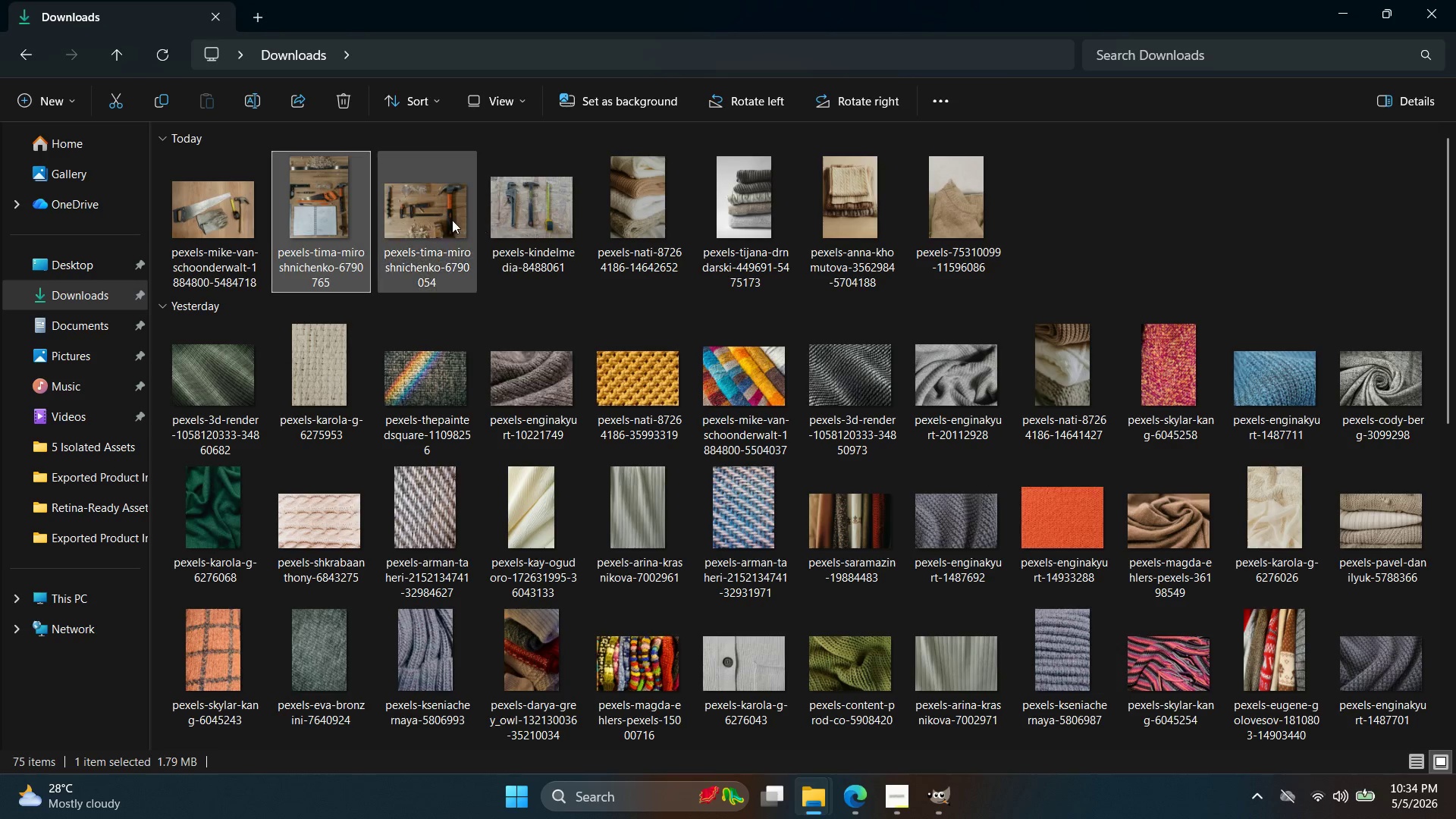 
double_click([526, 219])
 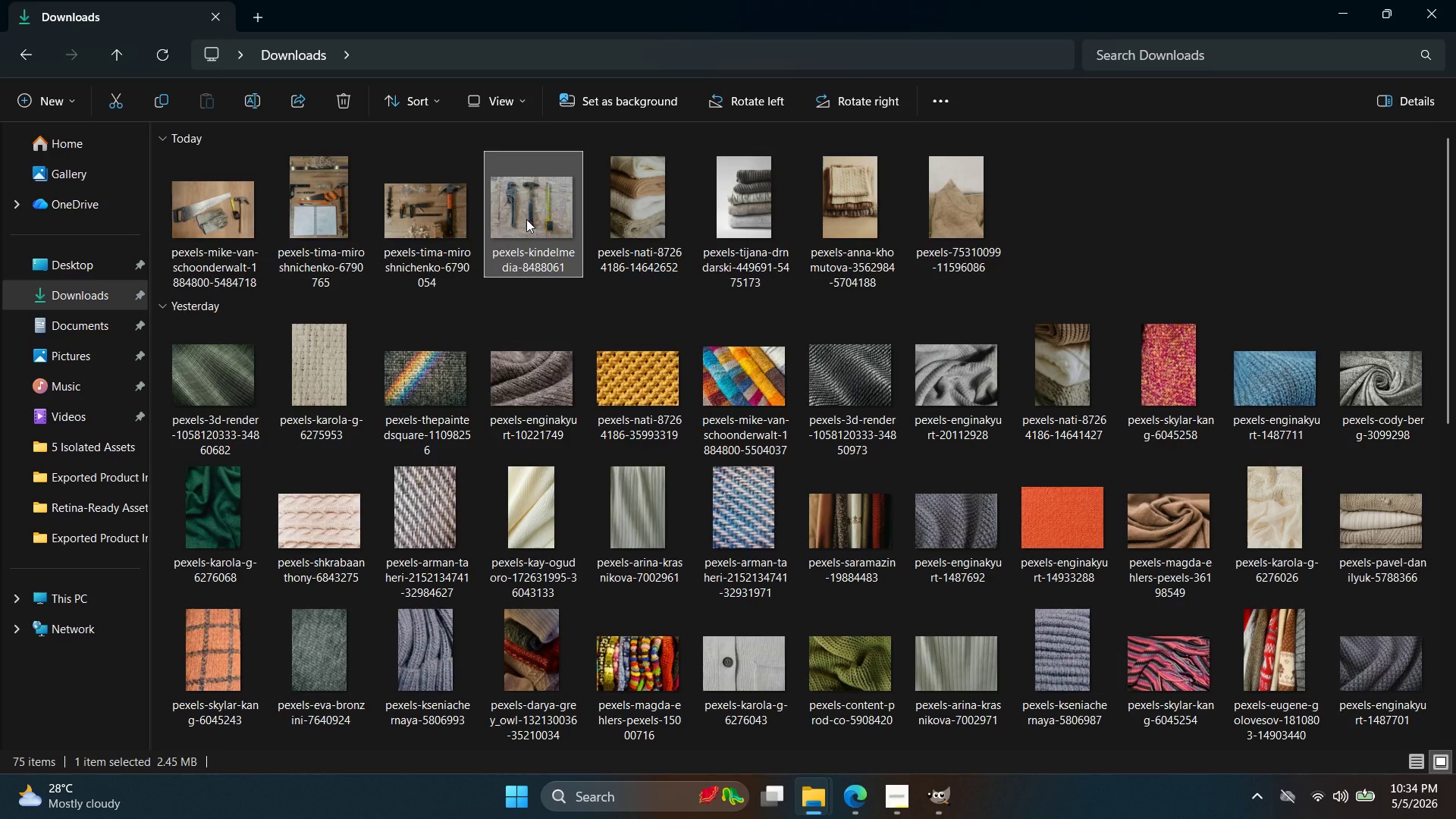 
key(Alt+AltLeft)
 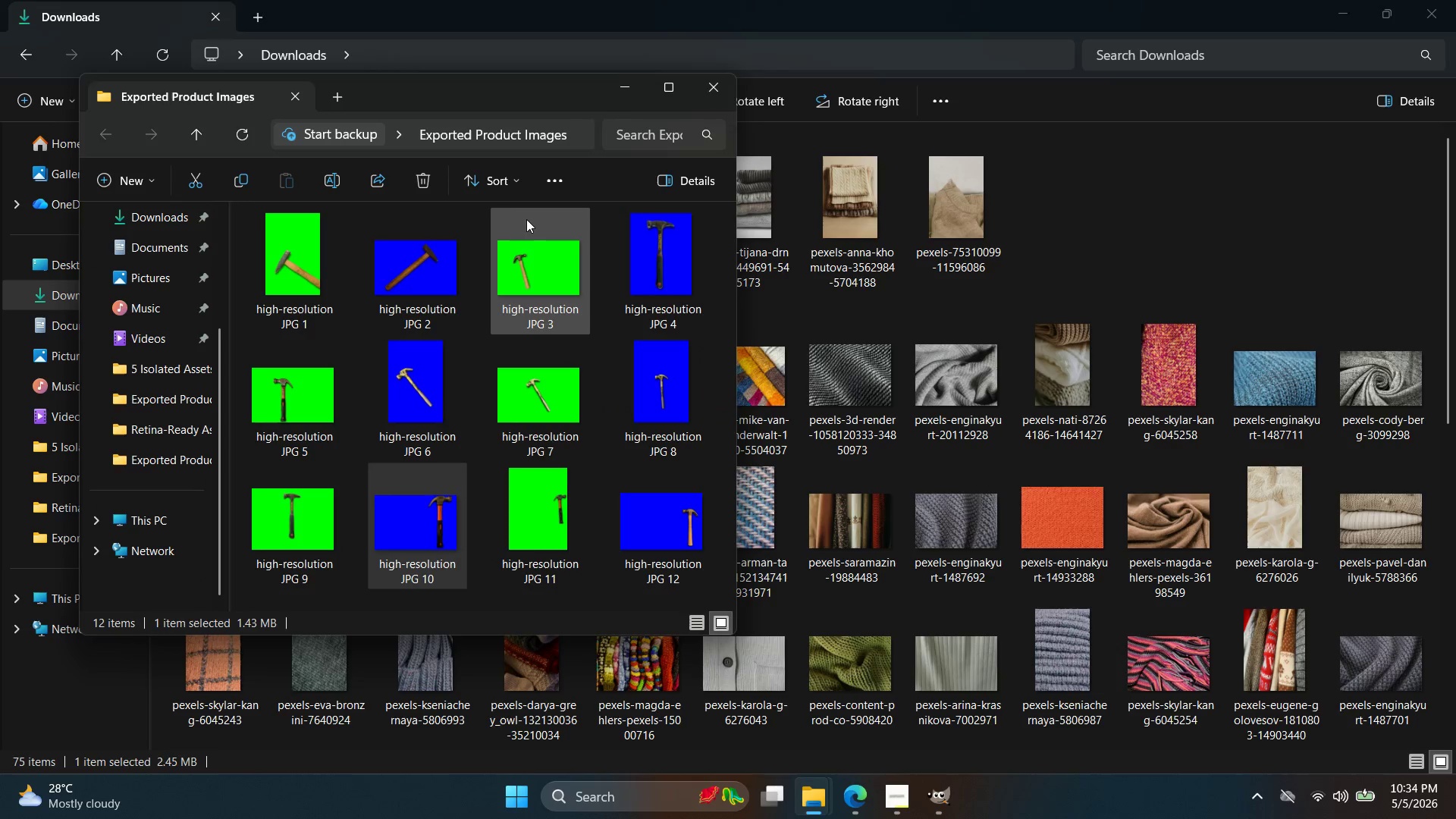 
key(Alt+Tab)
 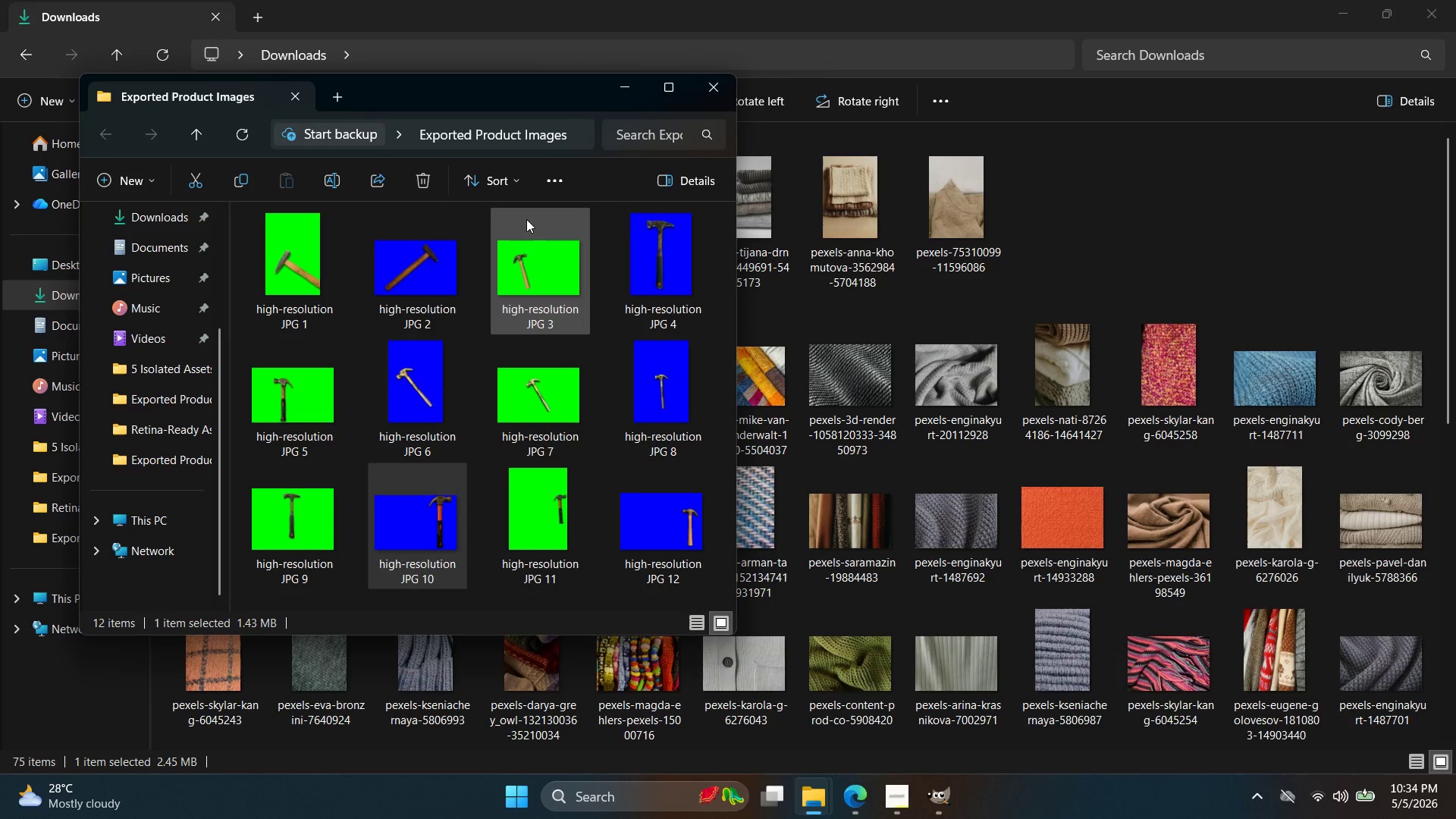 
key(Alt+AltLeft)
 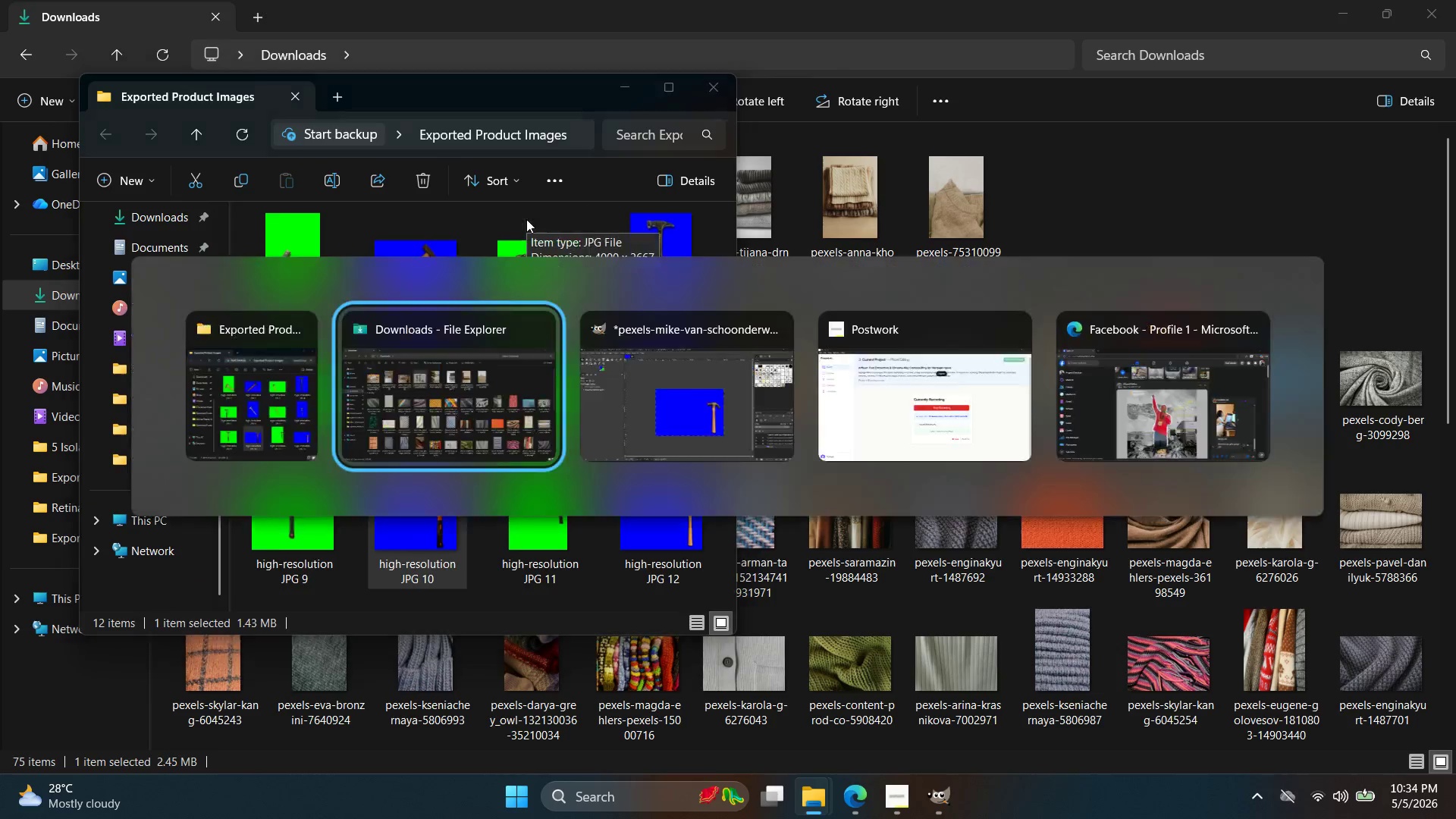 
key(Alt+Tab)
 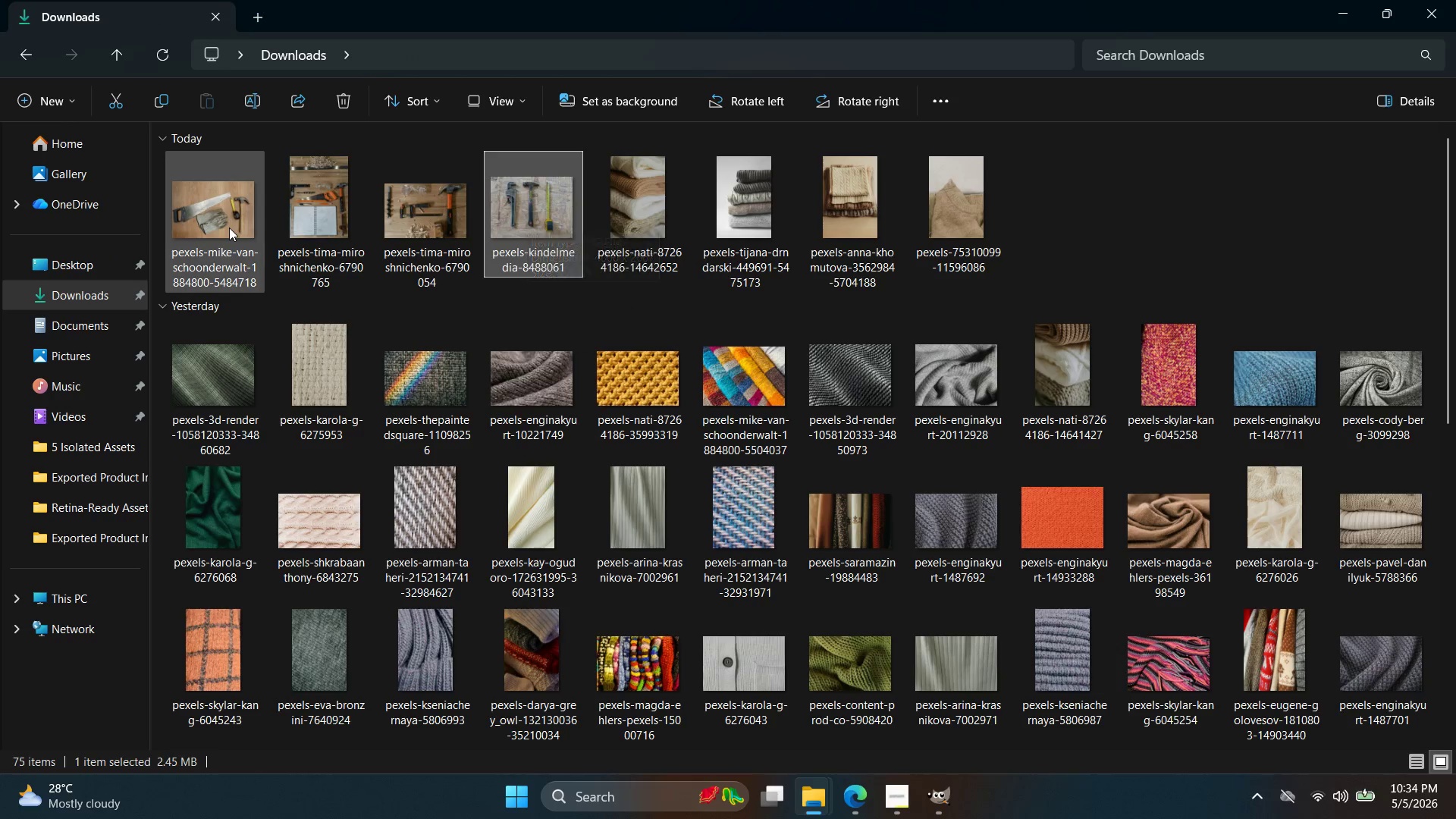 
key(Alt+AltLeft)
 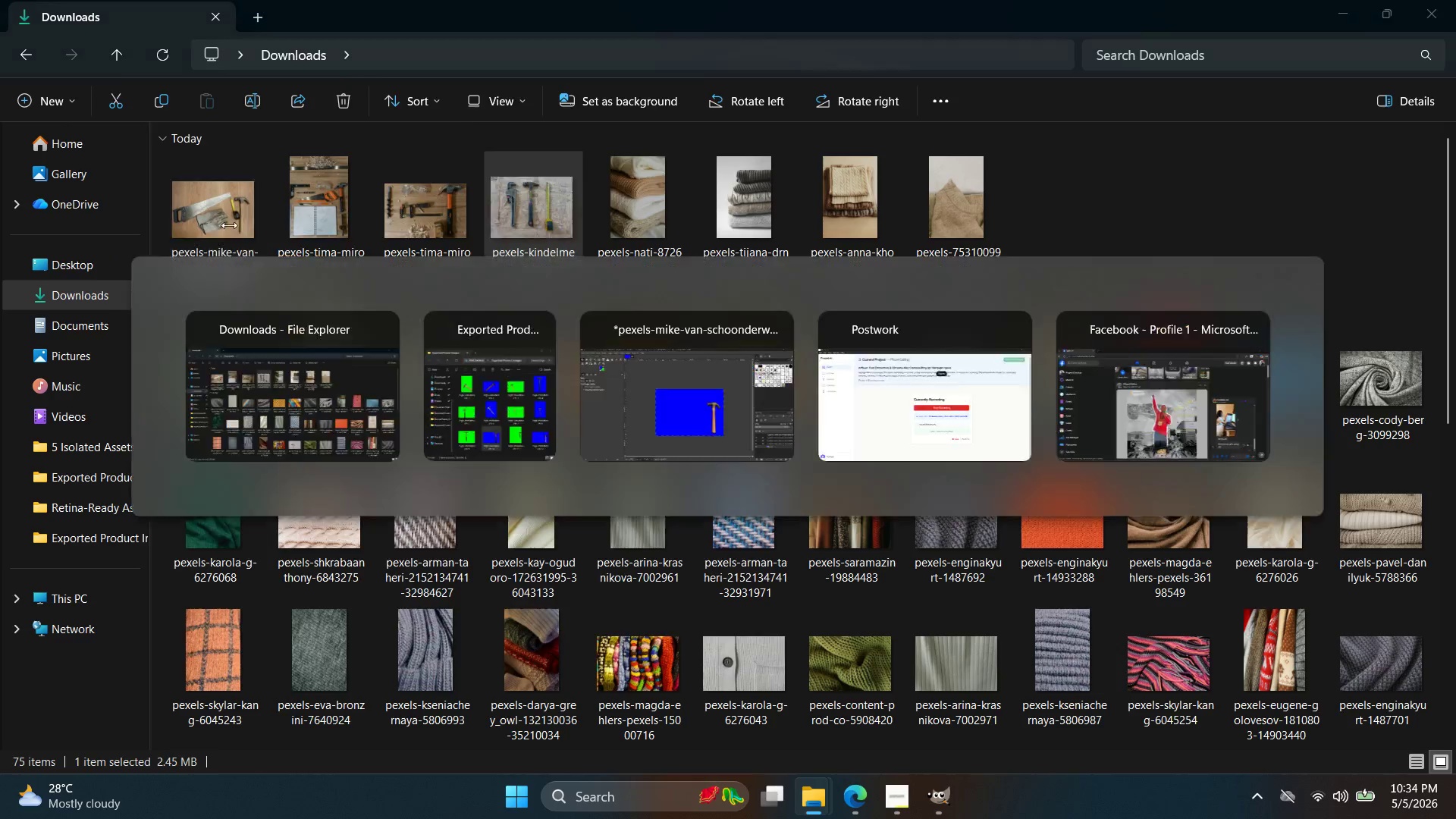 
key(Alt+Tab)
 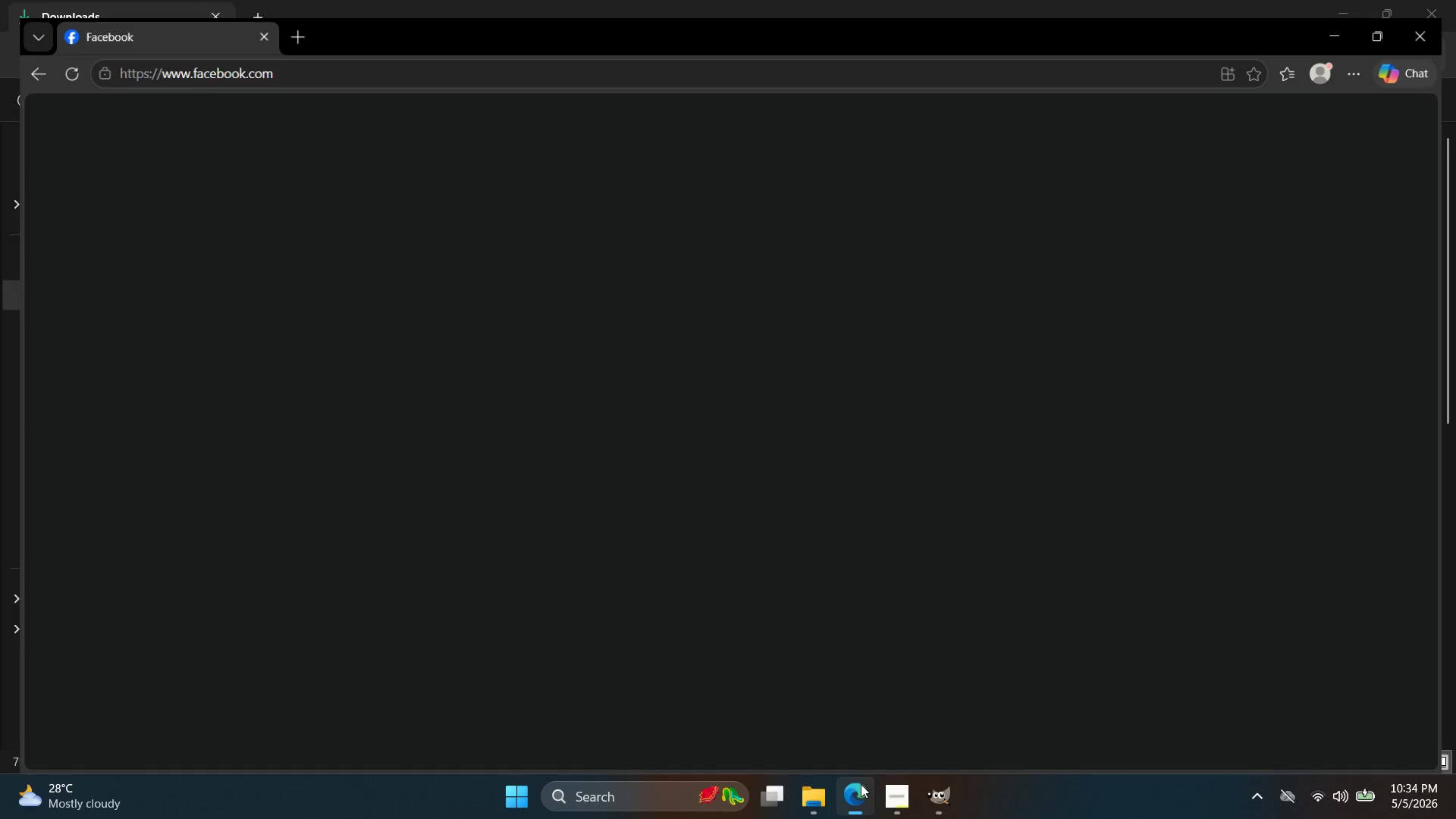 
left_click([278, 1])
 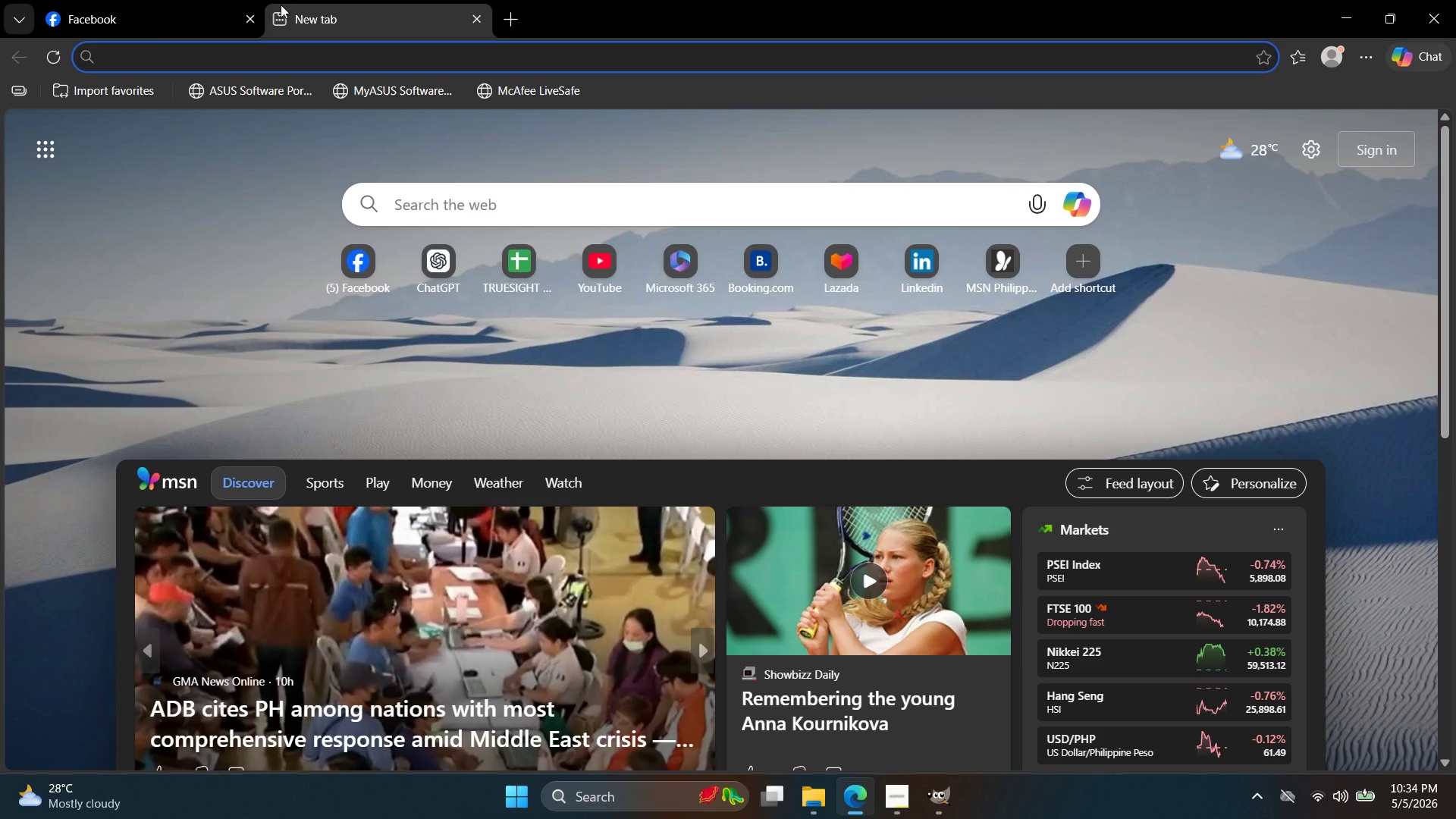 
key(P)
 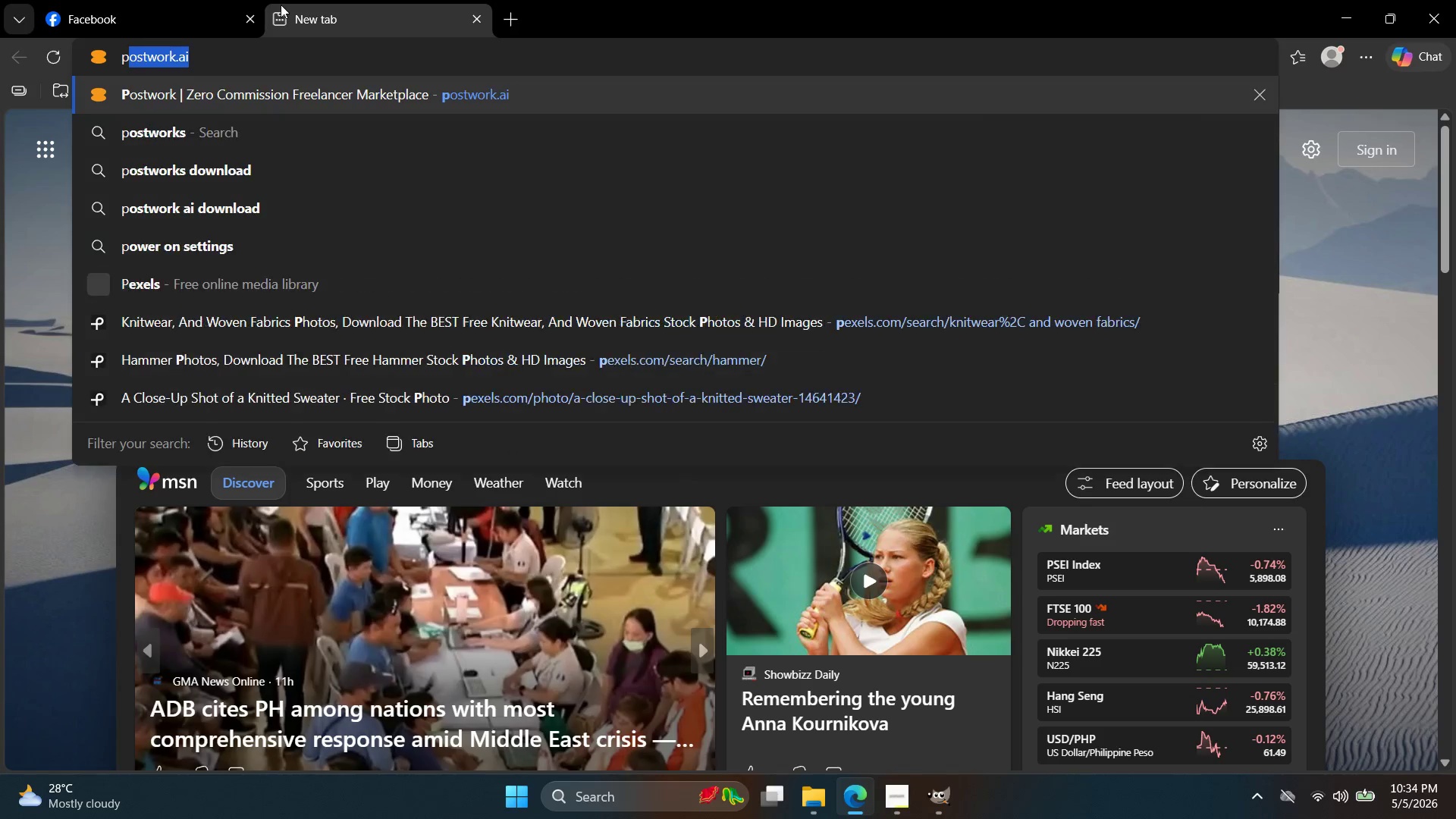 
key(Backspace)
 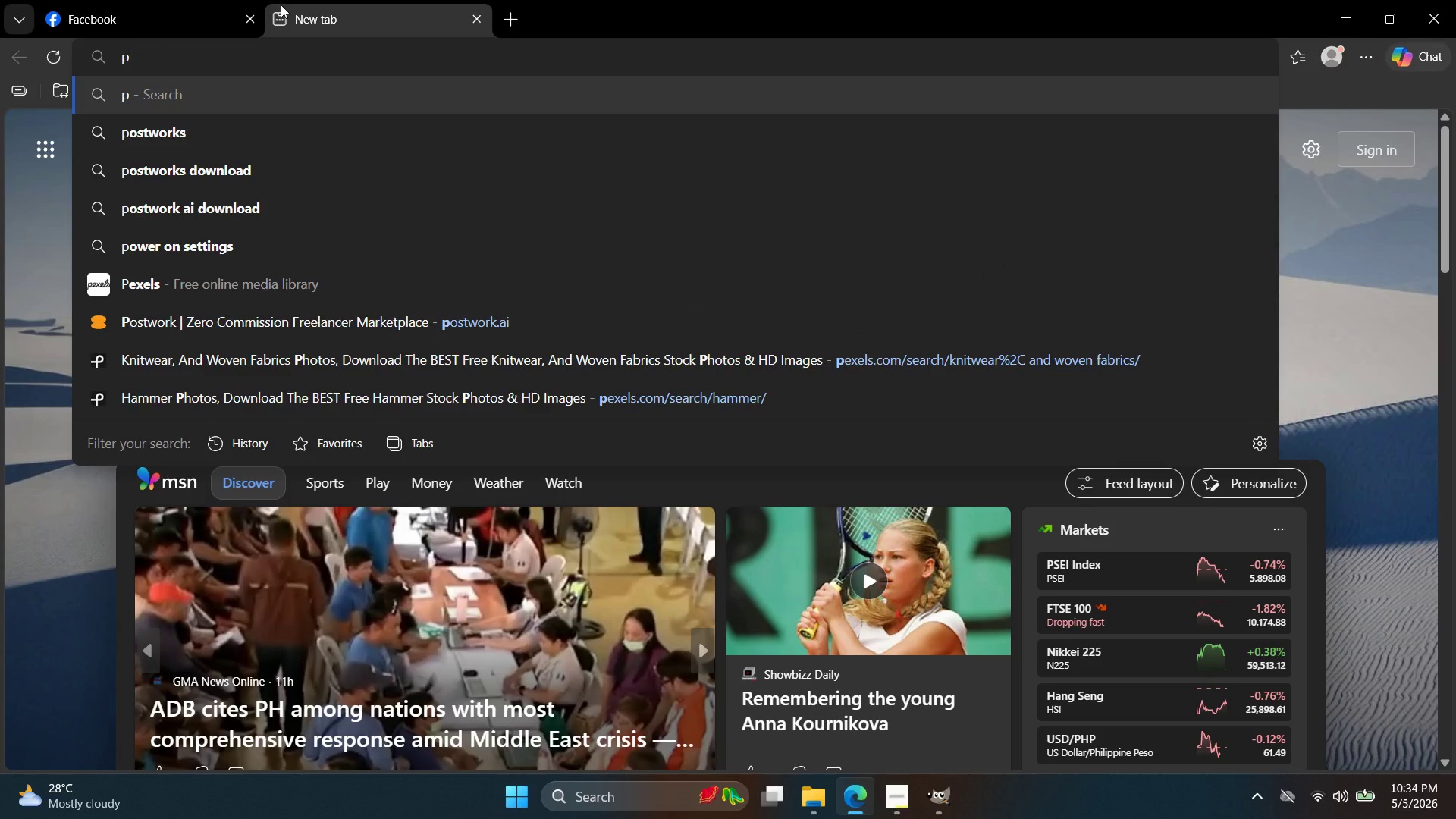 
key(E)
 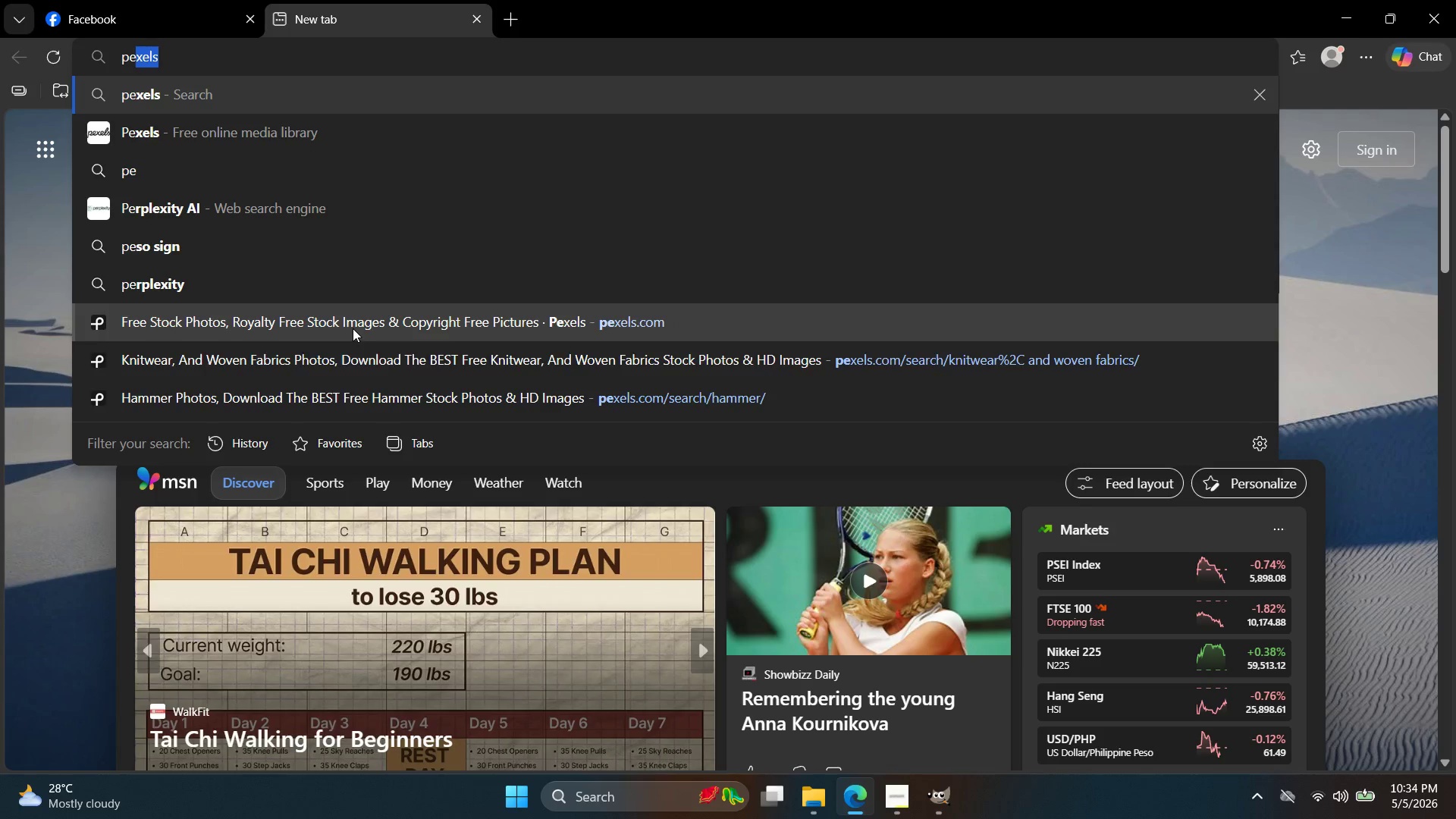 
wait(5.3)
 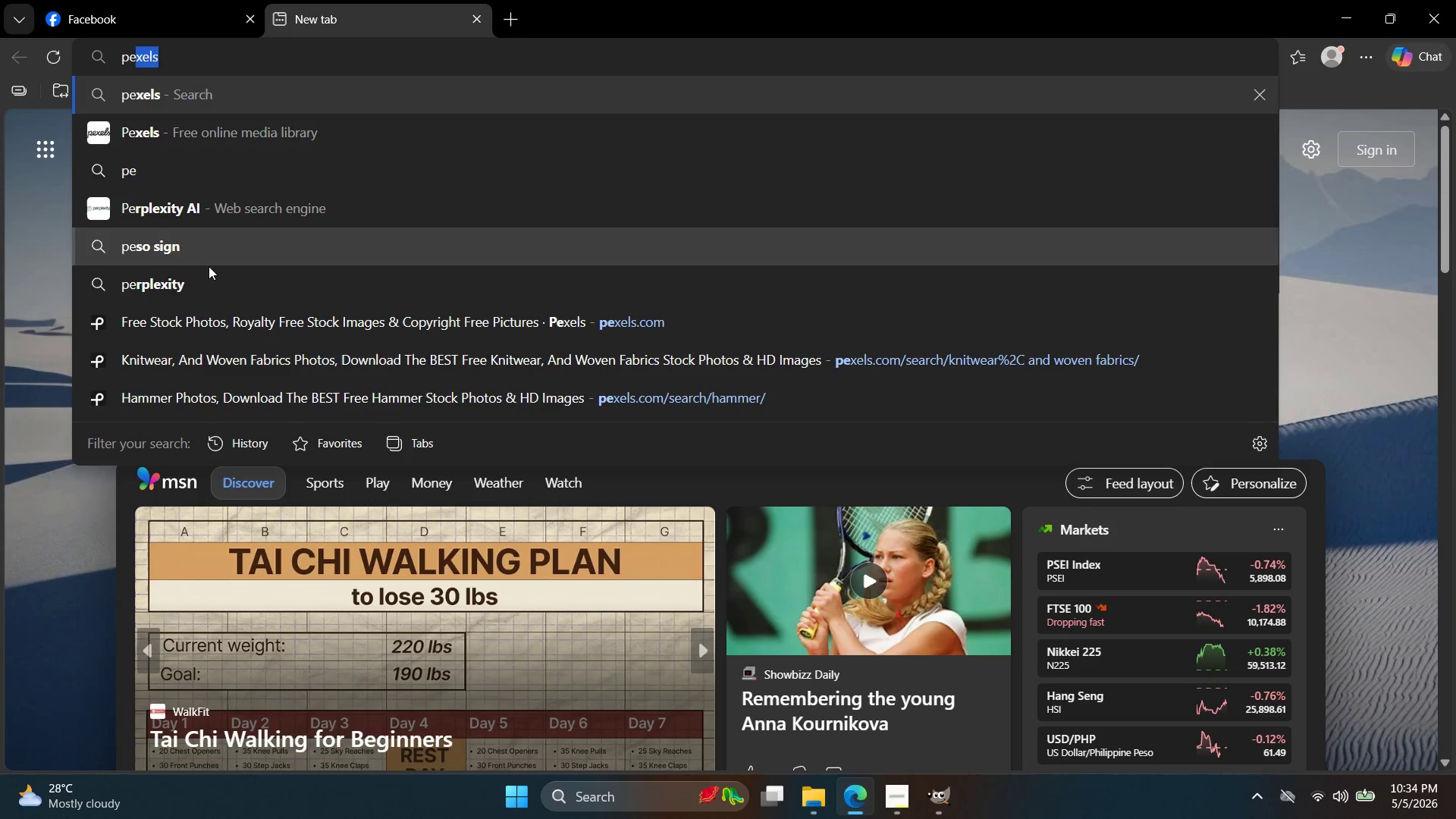 
left_click([334, 400])
 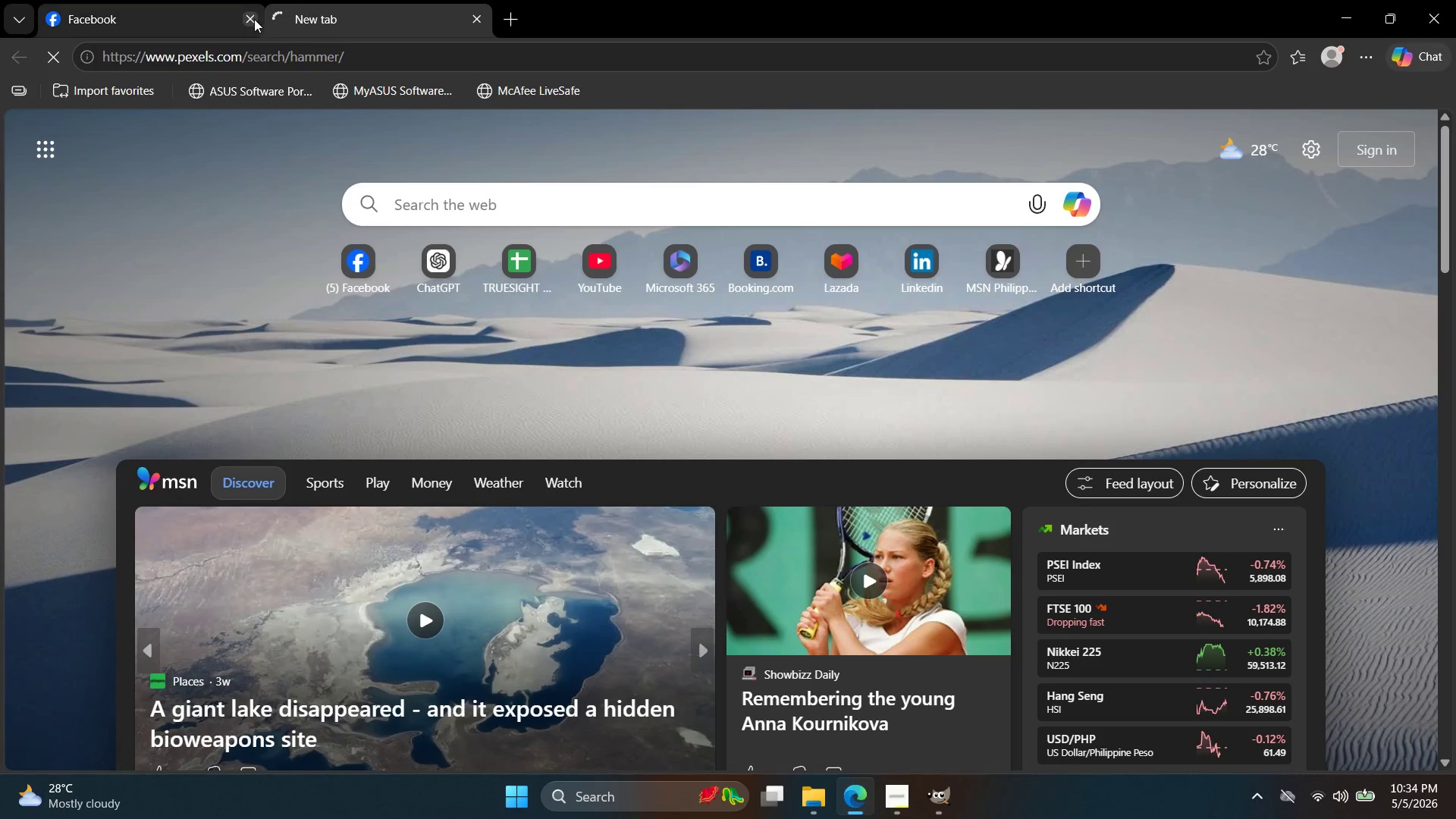 
left_click([252, 18])
 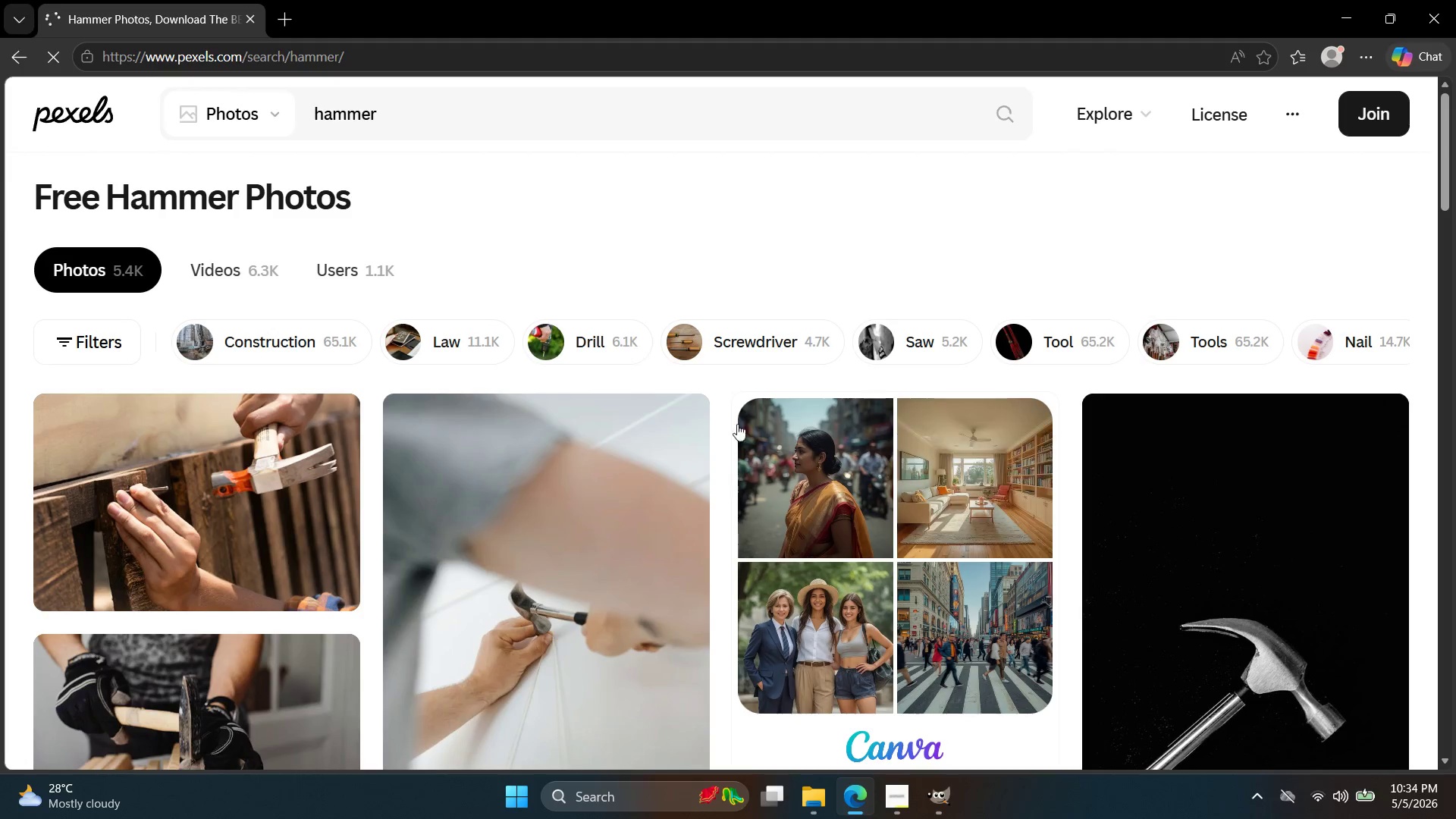 
scroll: coordinate [1200, 450], scroll_direction: down, amount: 13.0
 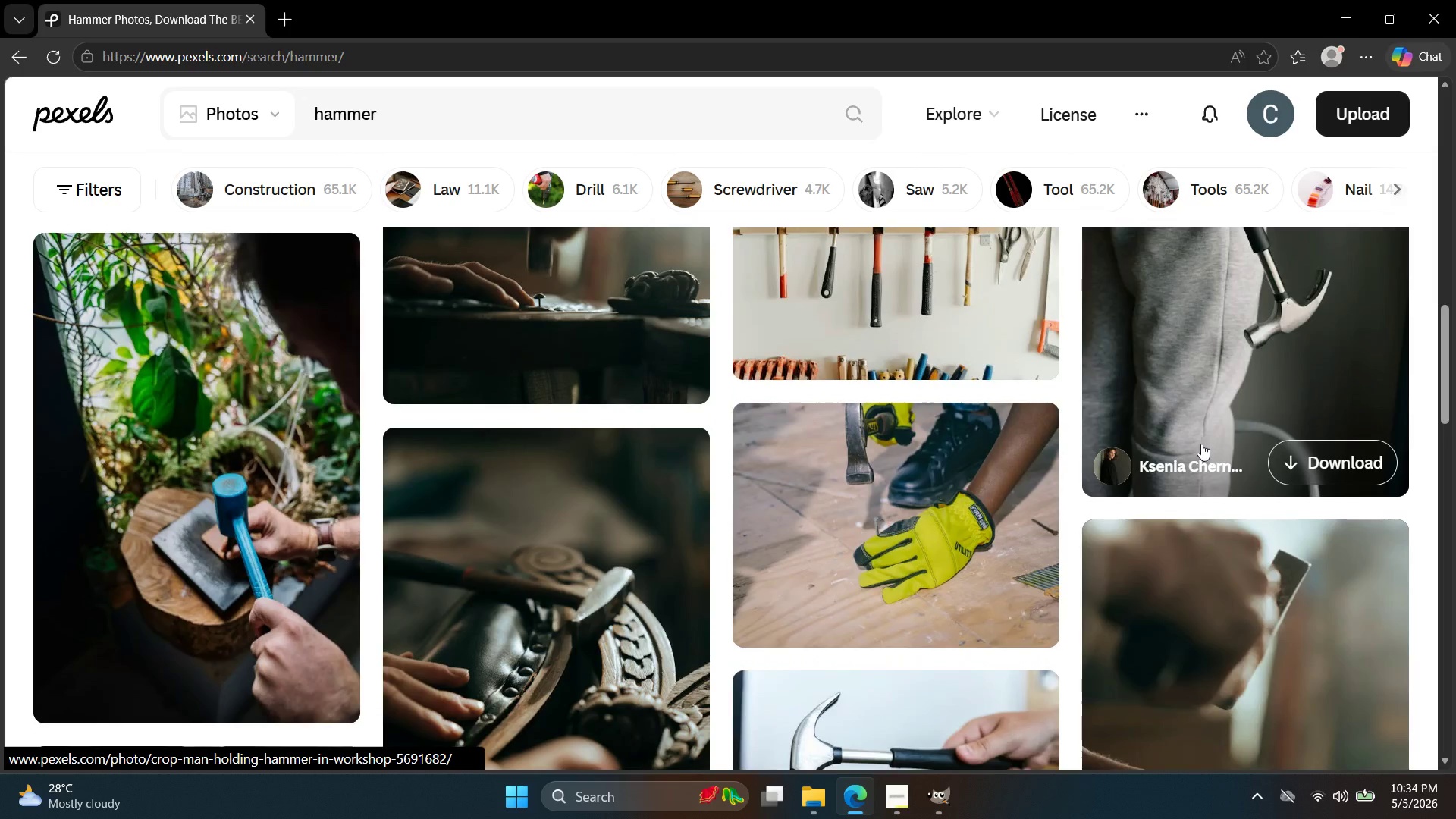 
scroll: coordinate [1202, 444], scroll_direction: up, amount: 1.0
 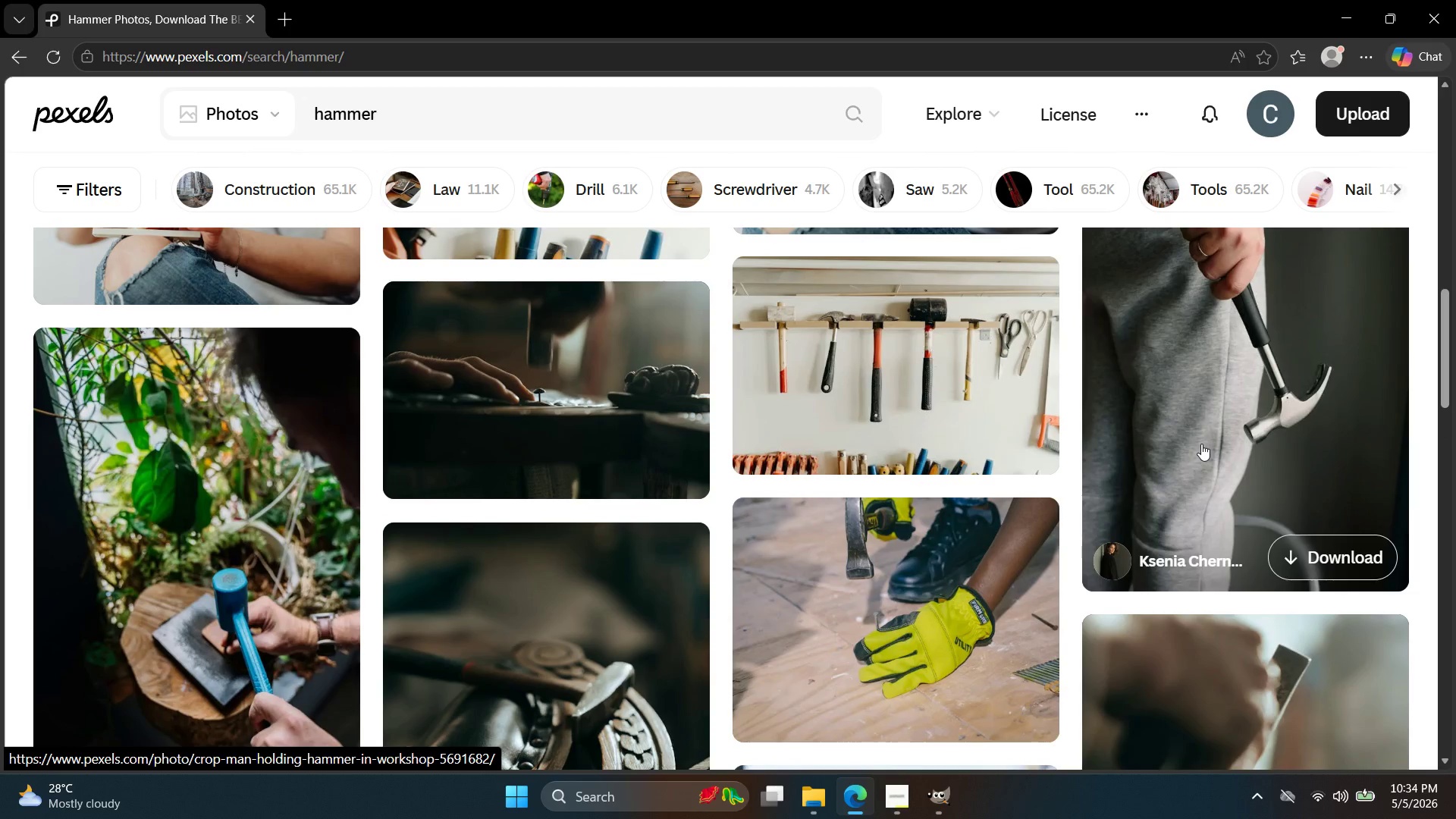 
scroll: coordinate [558, 565], scroll_direction: down, amount: 22.0
 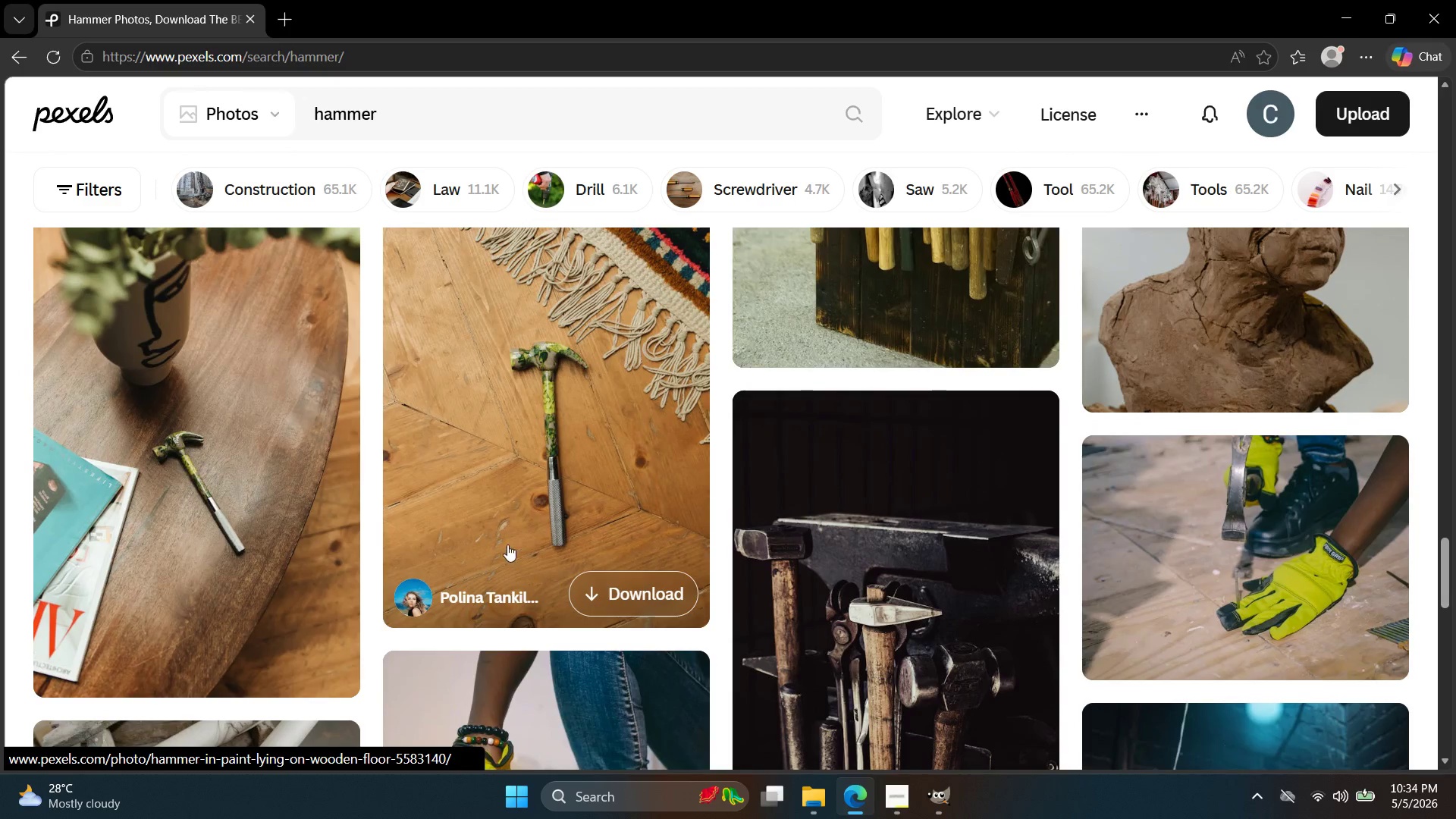 
scroll: coordinate [658, 489], scroll_direction: down, amount: 9.0
 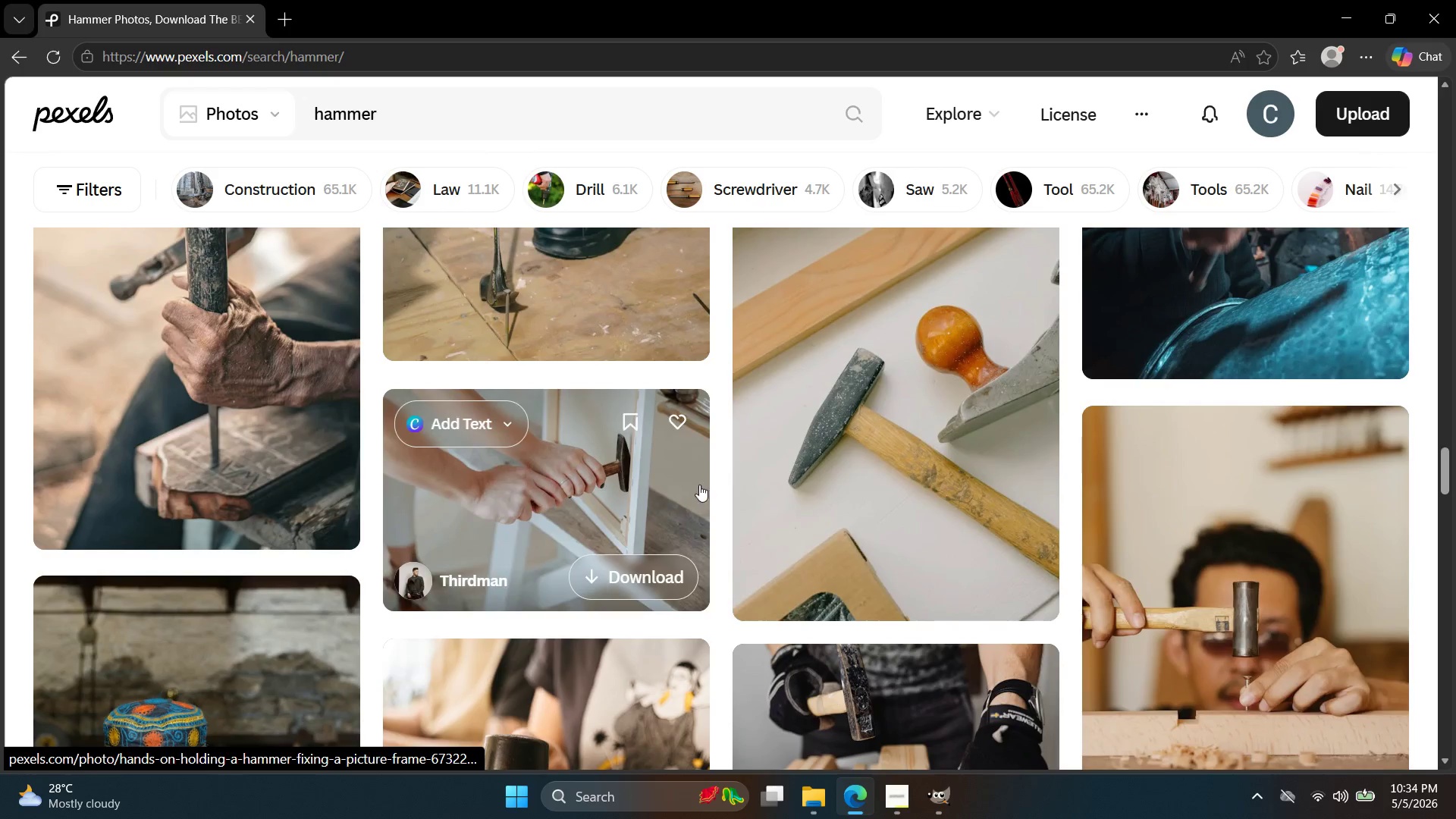 
double_click([927, 463])
 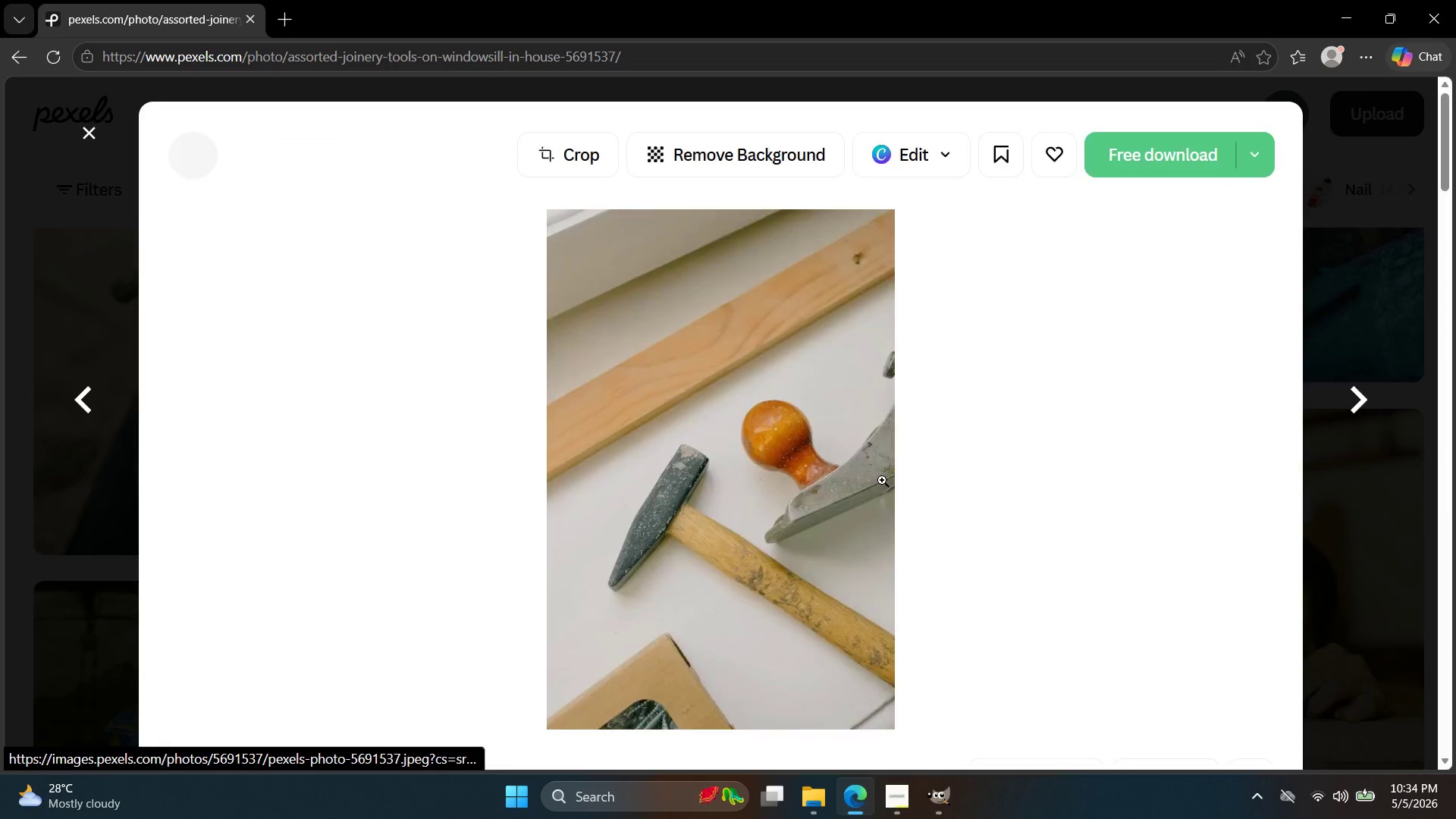 
scroll: coordinate [344, 415], scroll_direction: down, amount: 9.0
 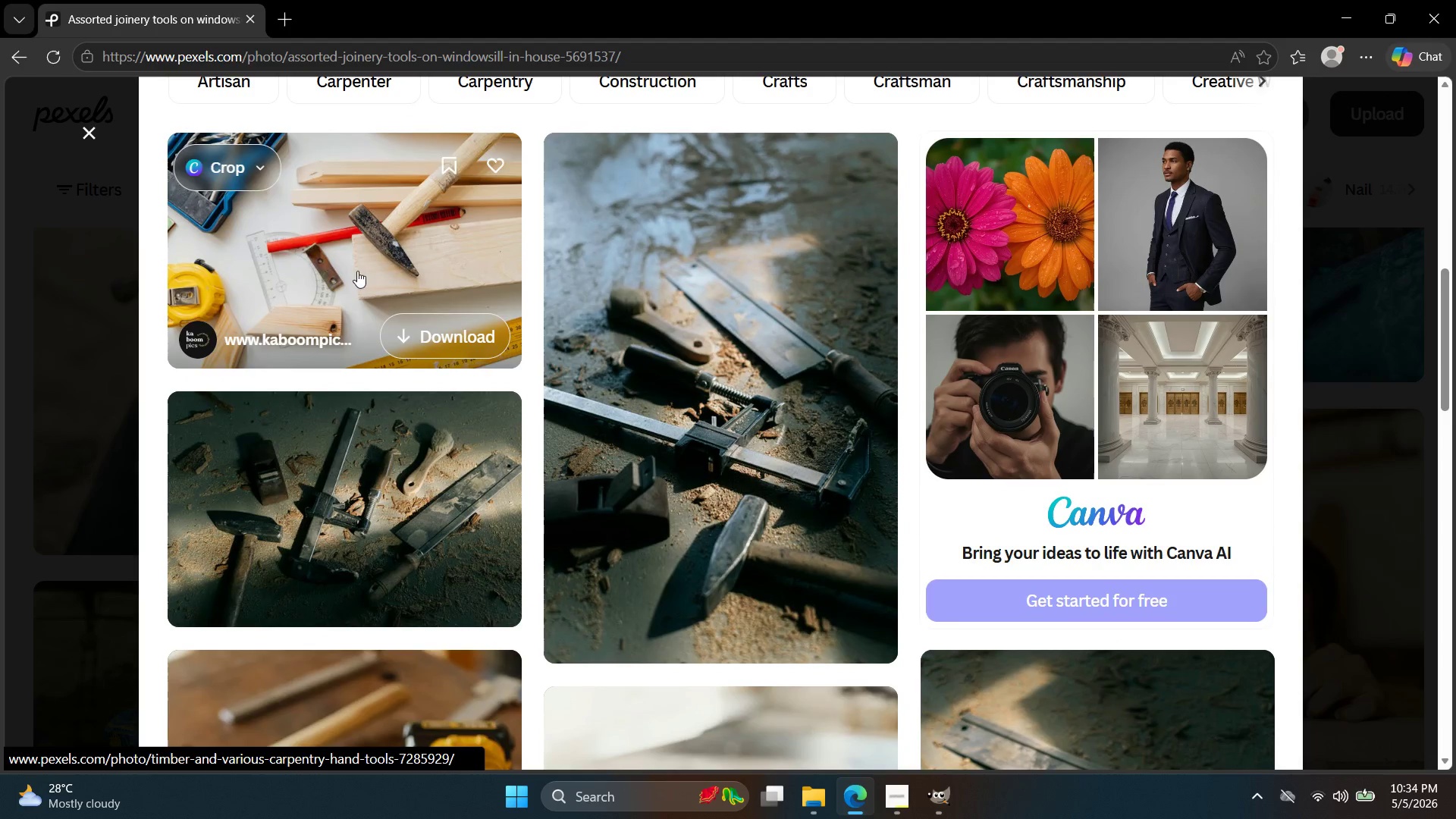 
left_click([350, 238])
 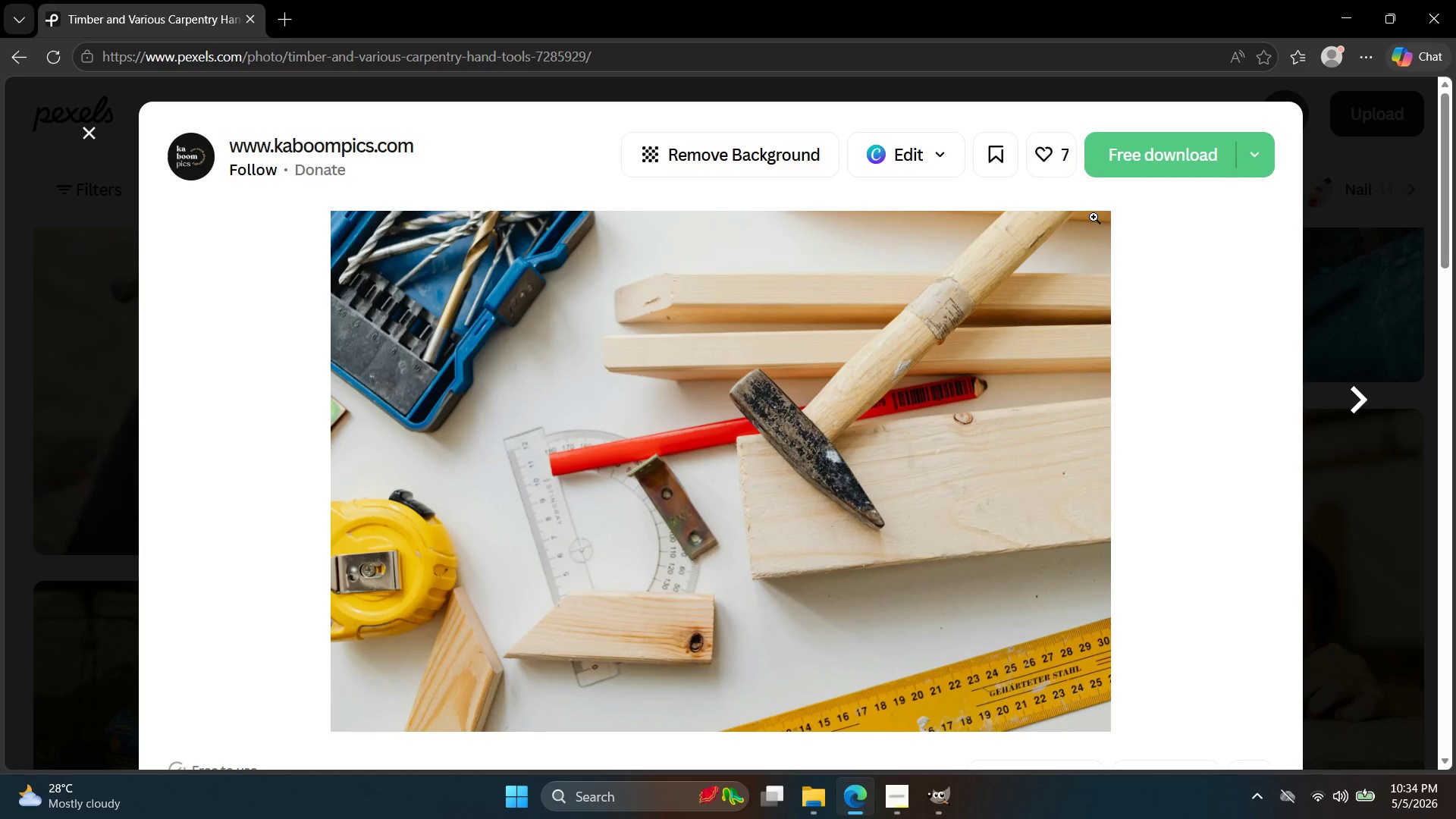 
left_click([1151, 163])
 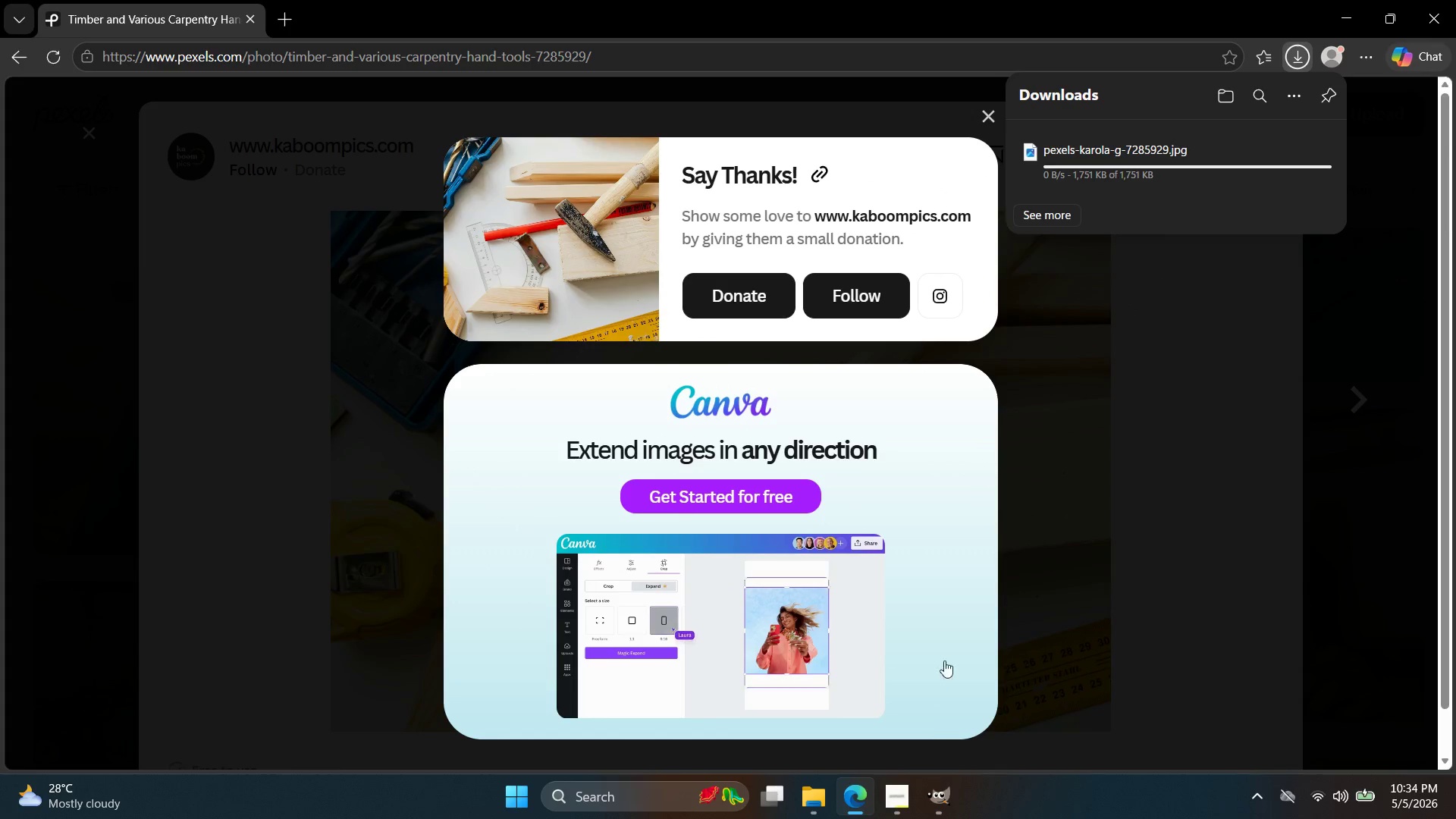 
left_click([930, 804])
 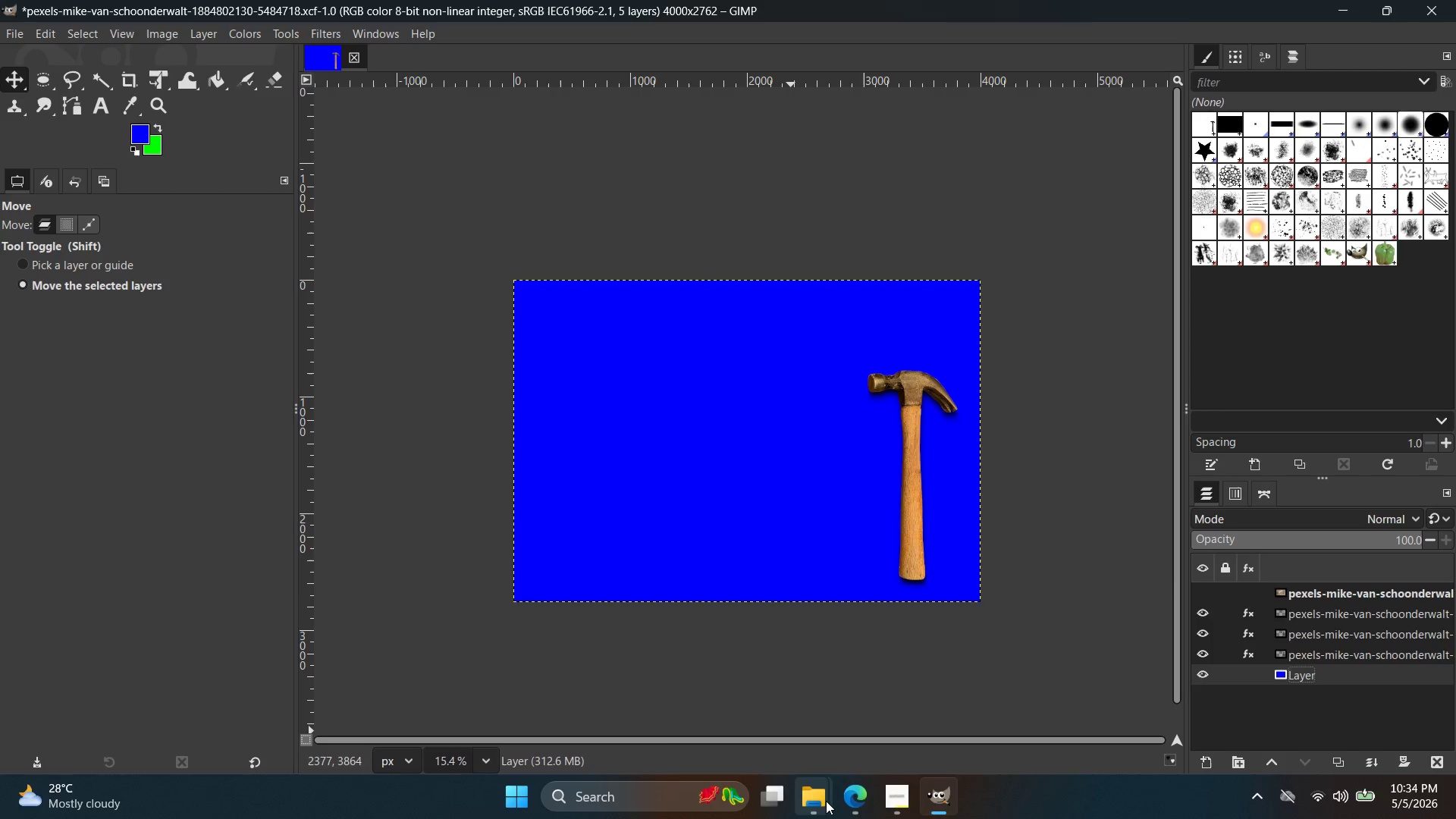 
left_click([761, 693])
 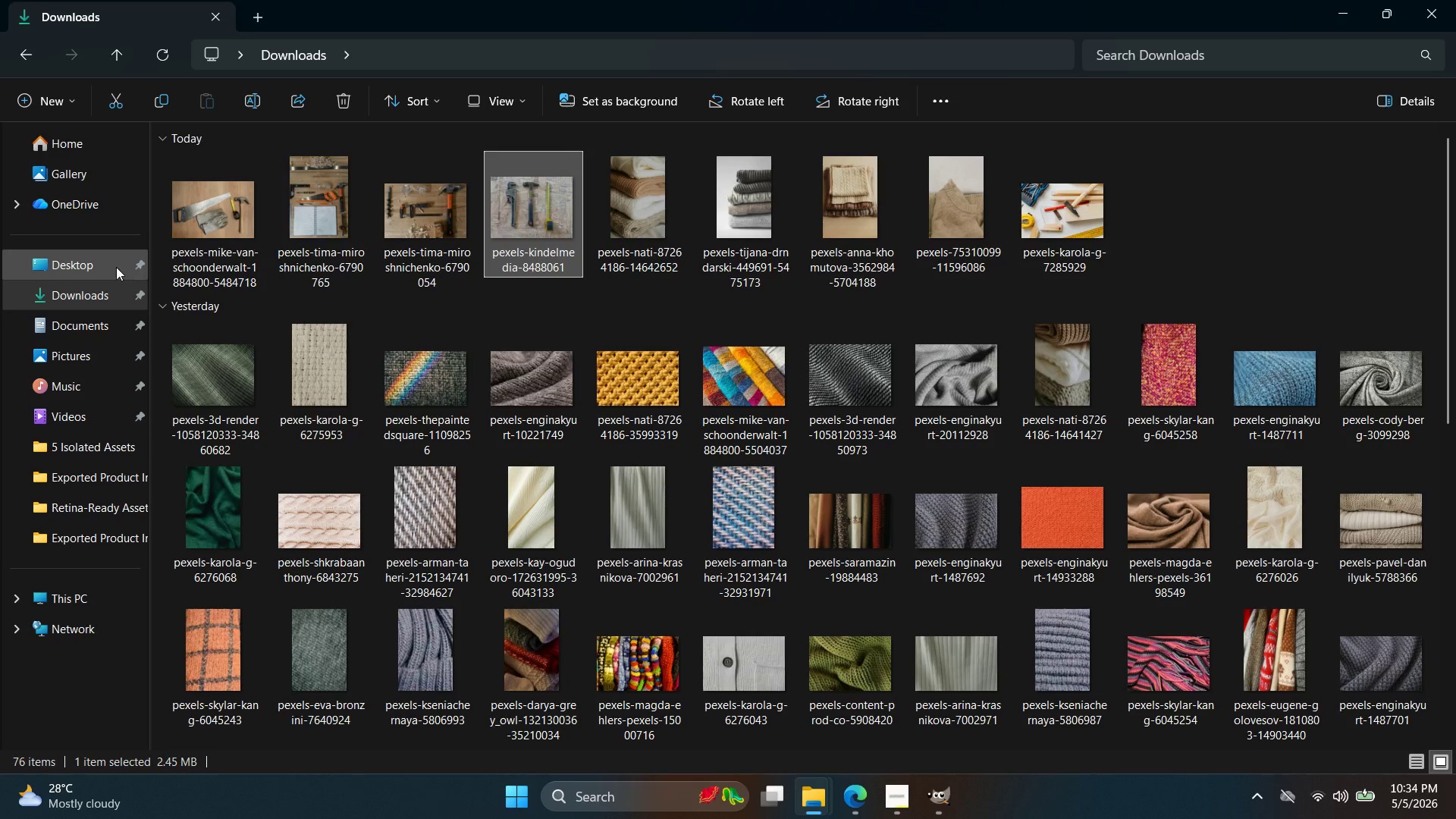 
double_click([77, 306])
 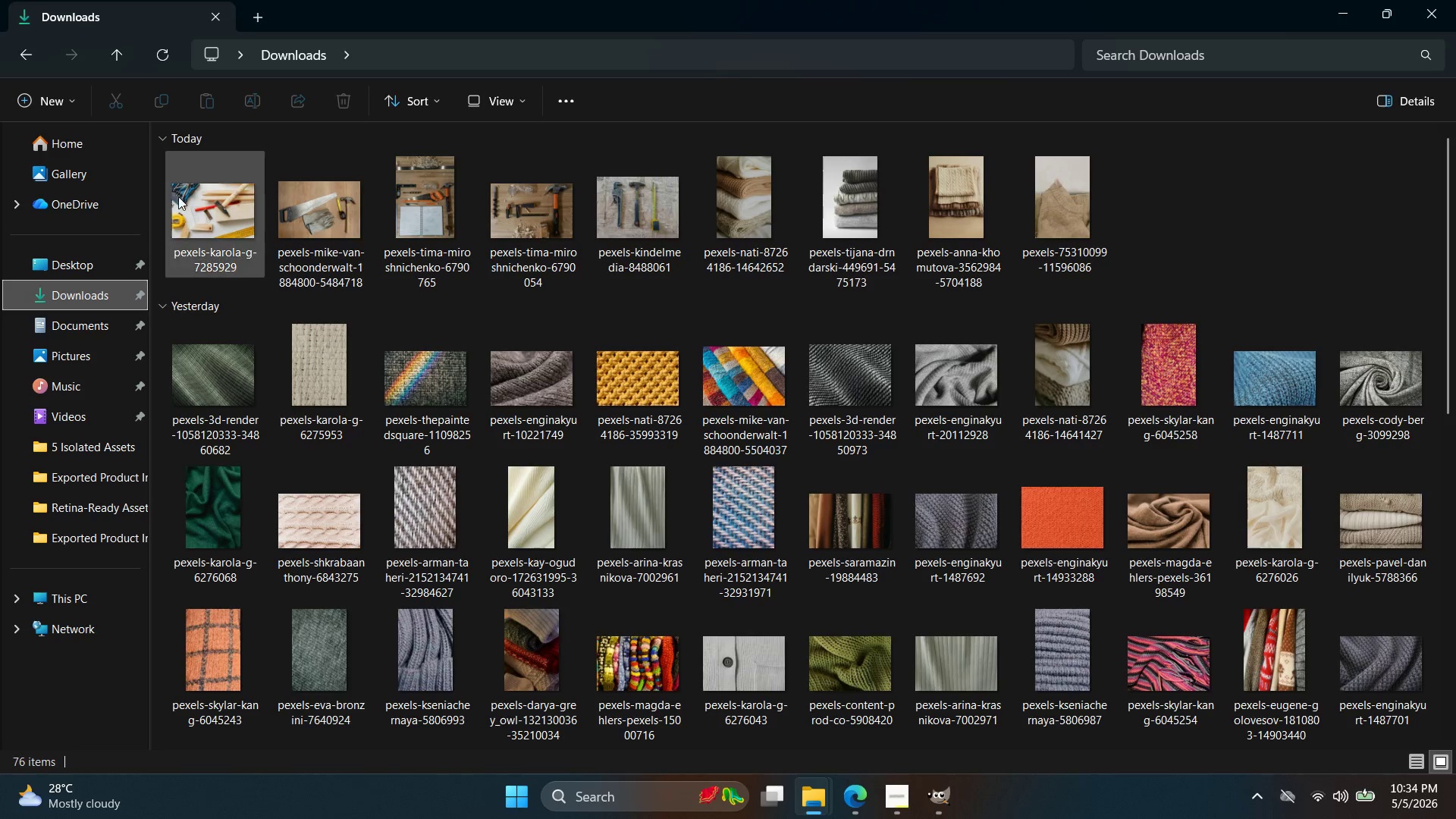 
left_click([207, 196])
 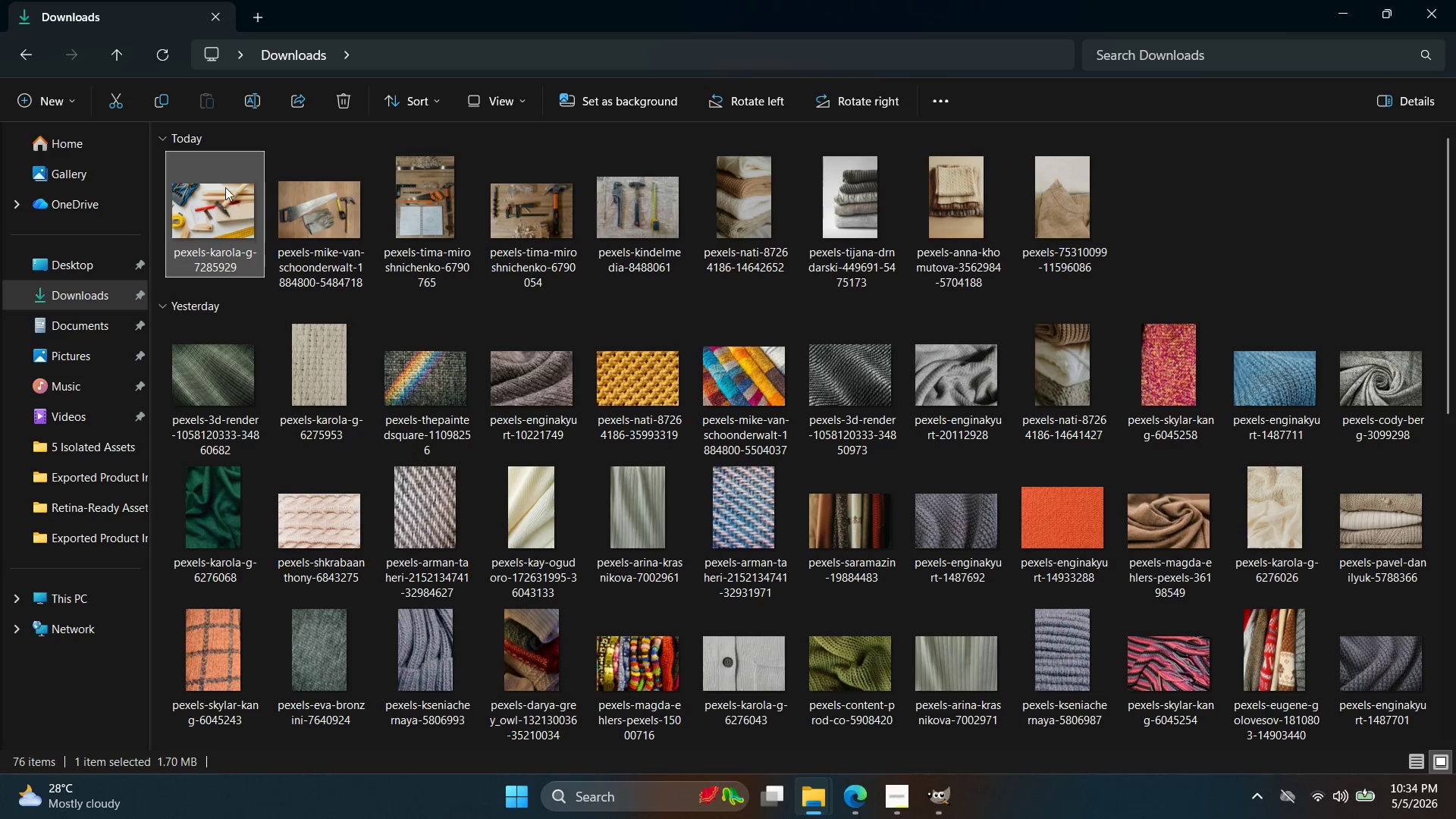 
left_click_drag(start_coordinate=[225, 187], to_coordinate=[488, 48])
 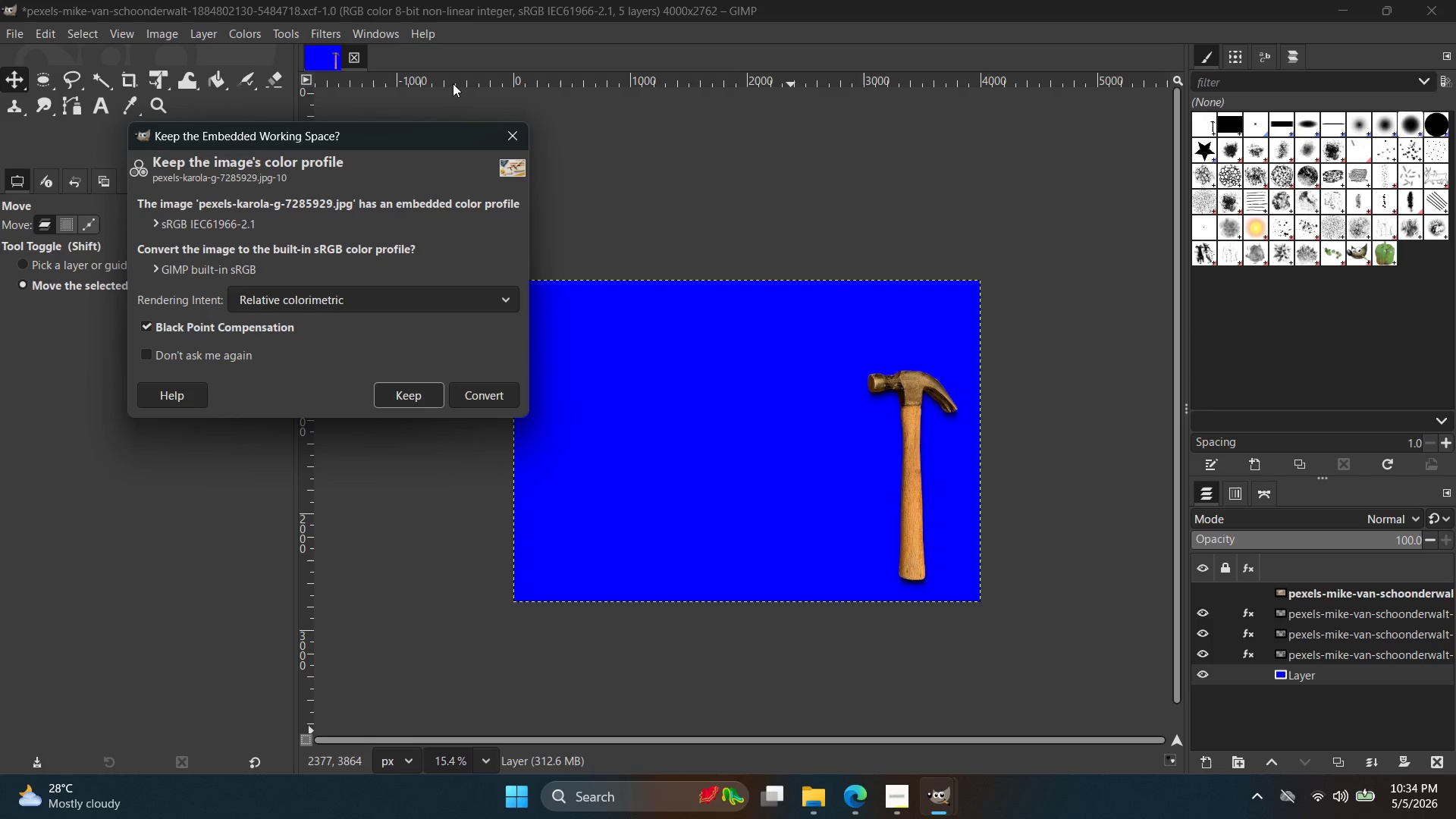 
double_click([223, 357])
 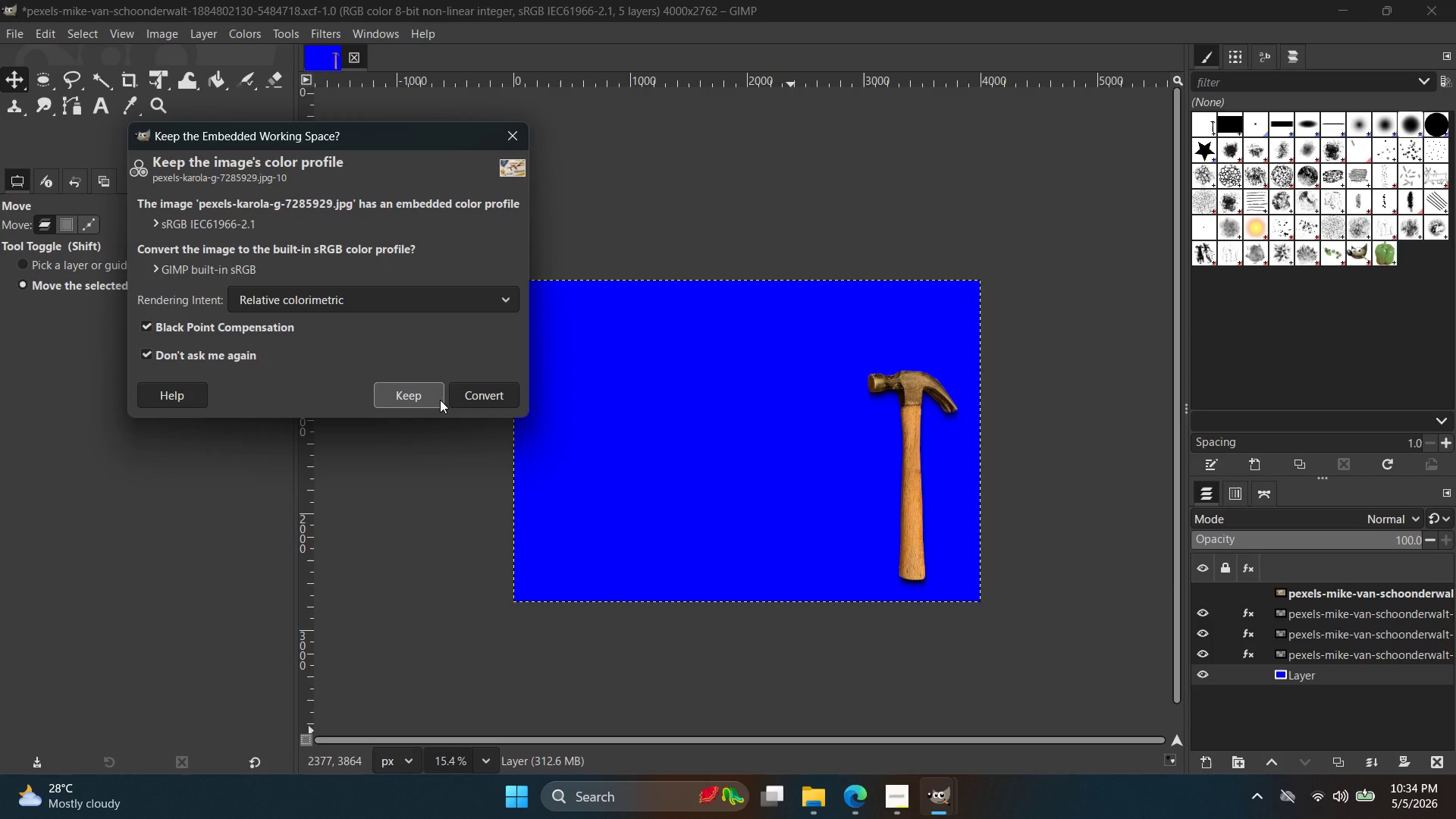 
triple_click([440, 400])
 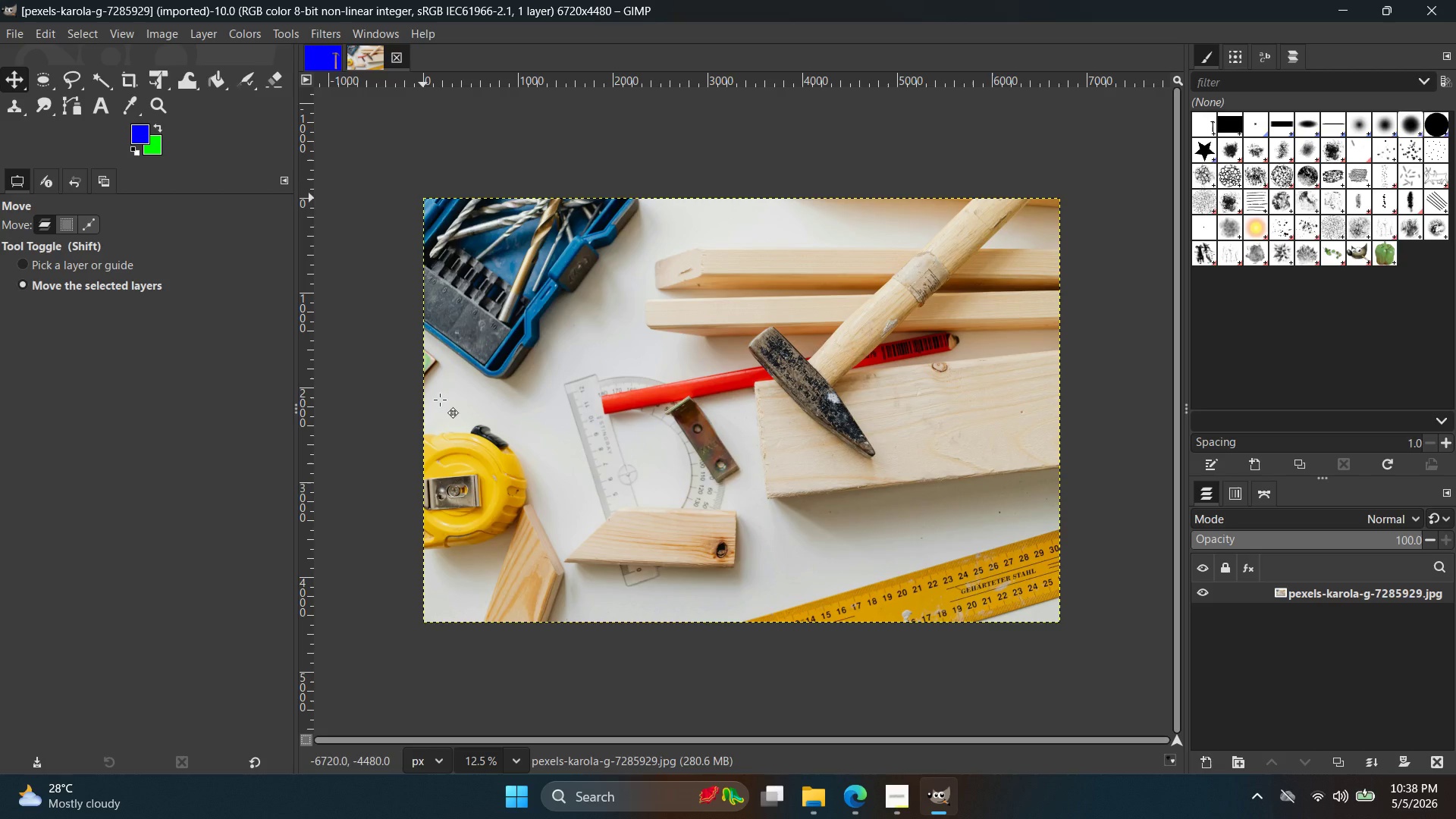 
wait(214.47)
 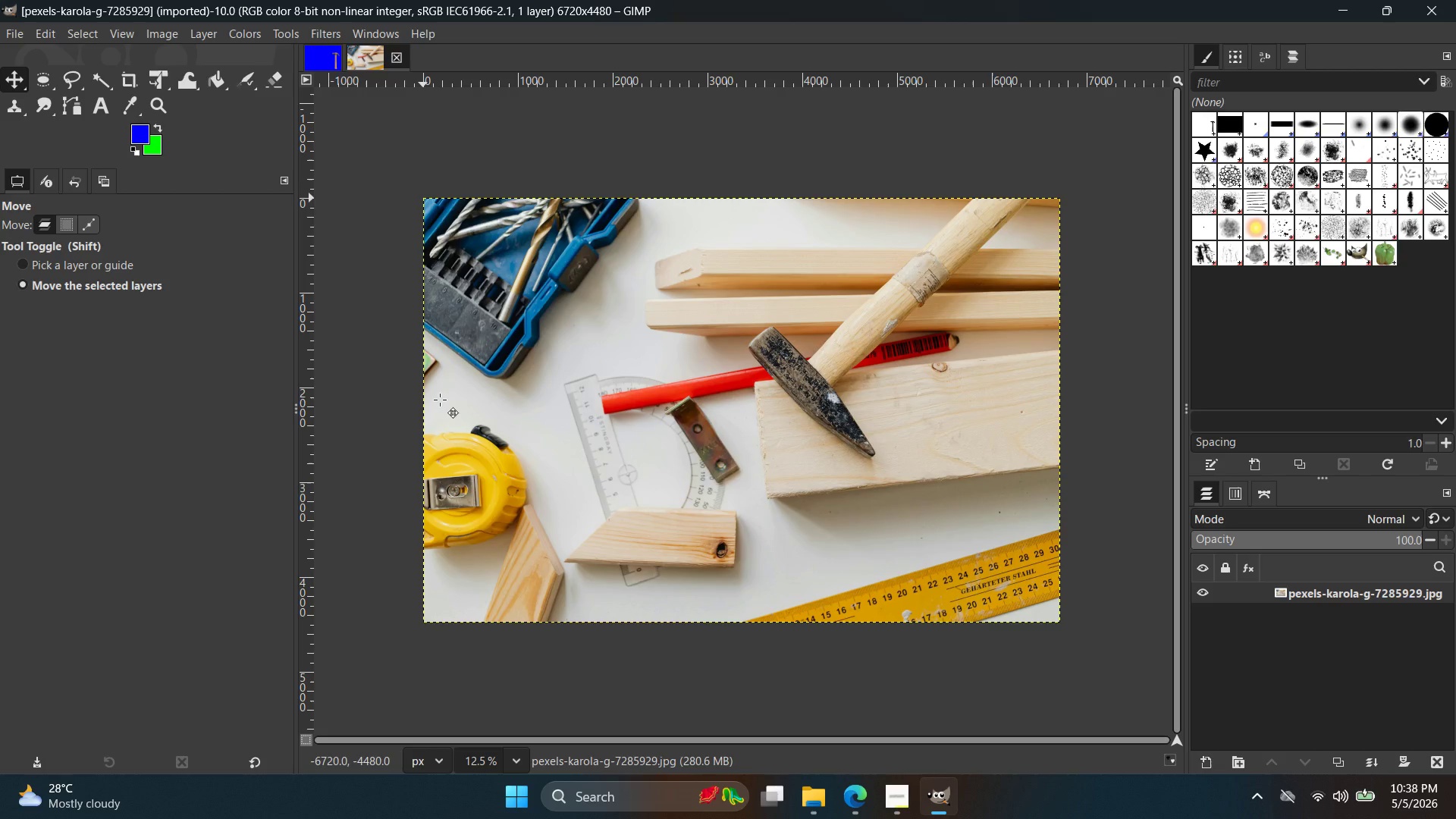 
hold_key(key=ControlLeft, duration=1.16)
 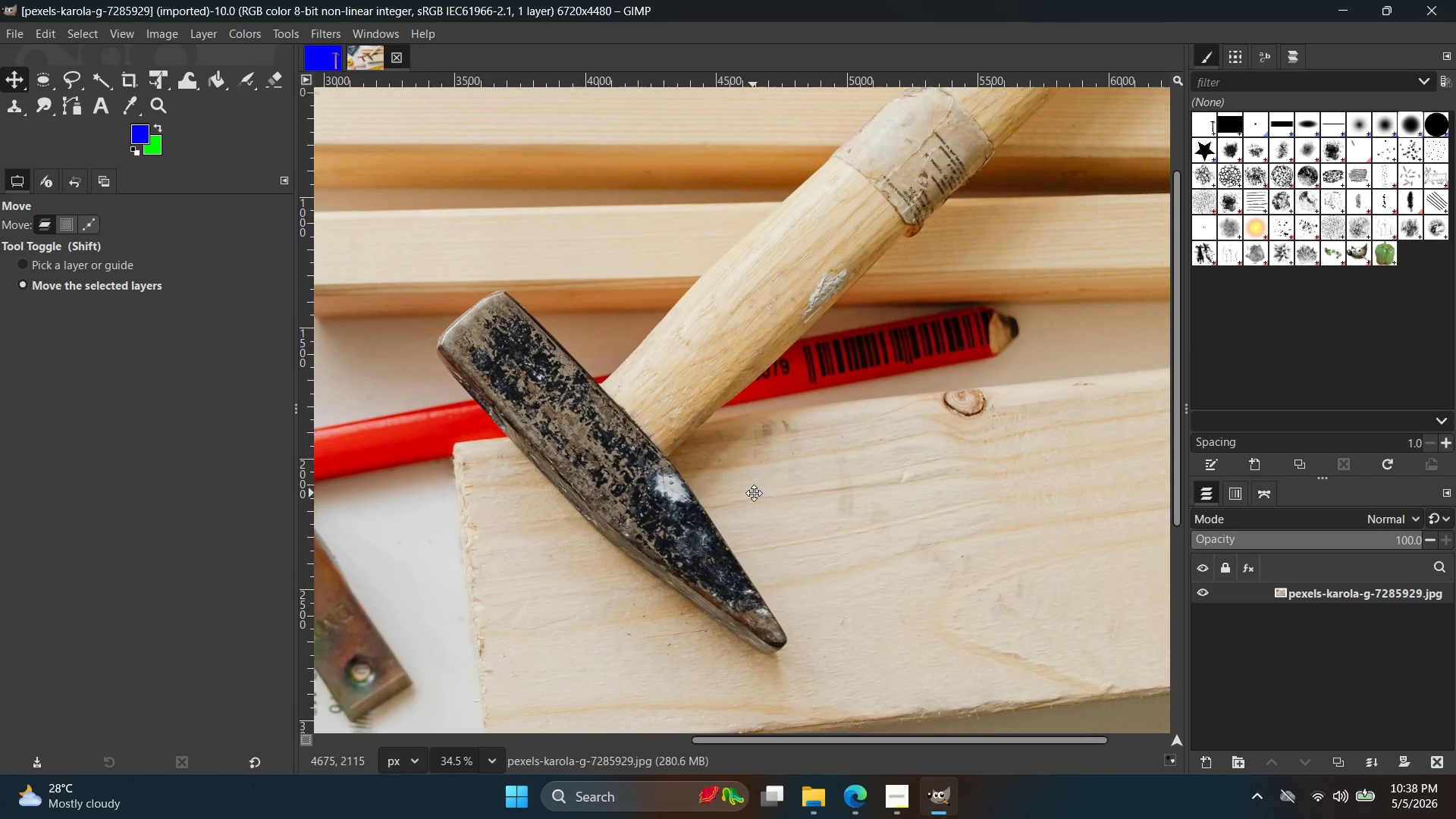 
hold_key(key=Space, duration=0.55)
 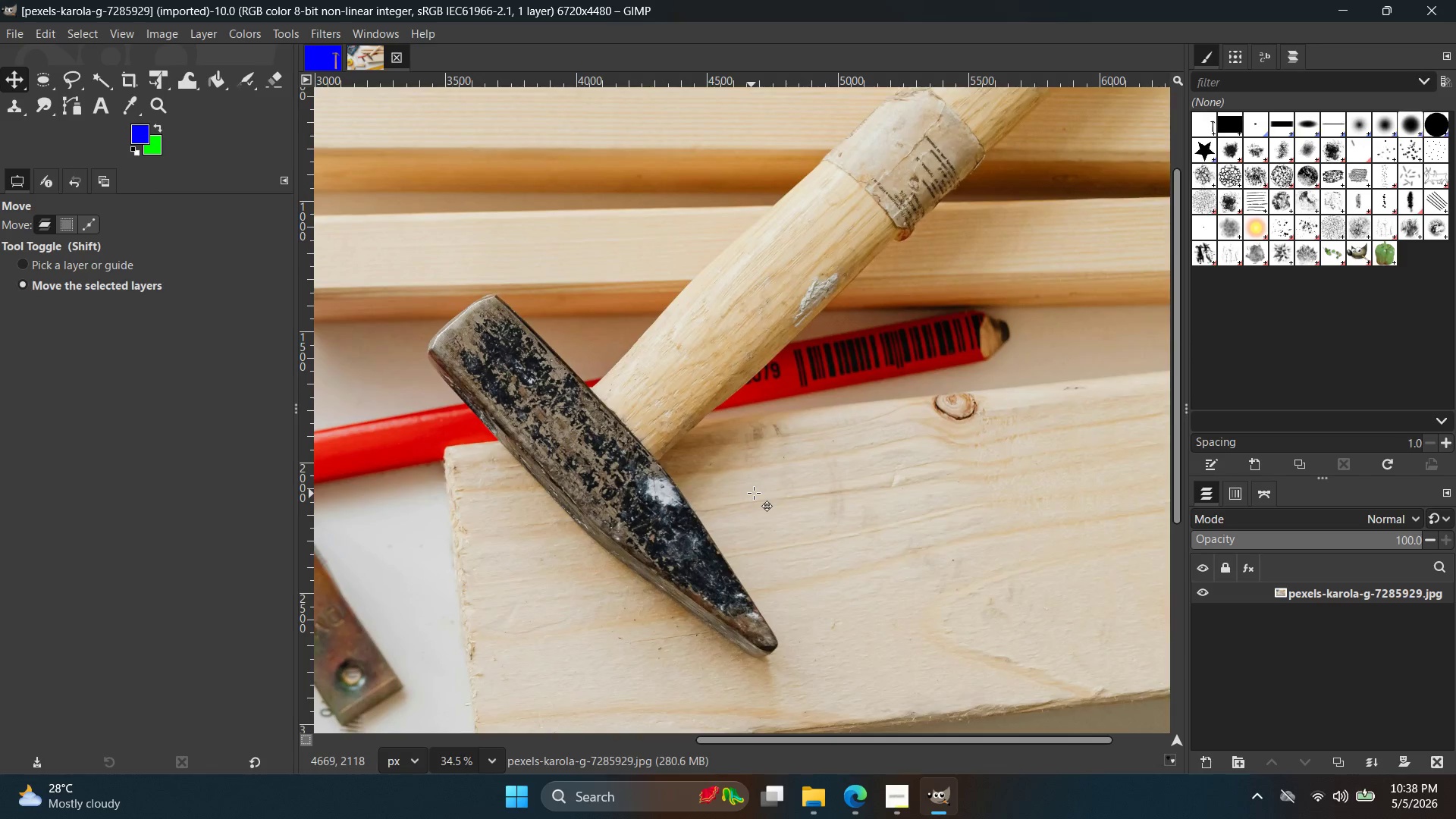 
scroll: coordinate [881, 407], scroll_direction: up, amount: 11.0
 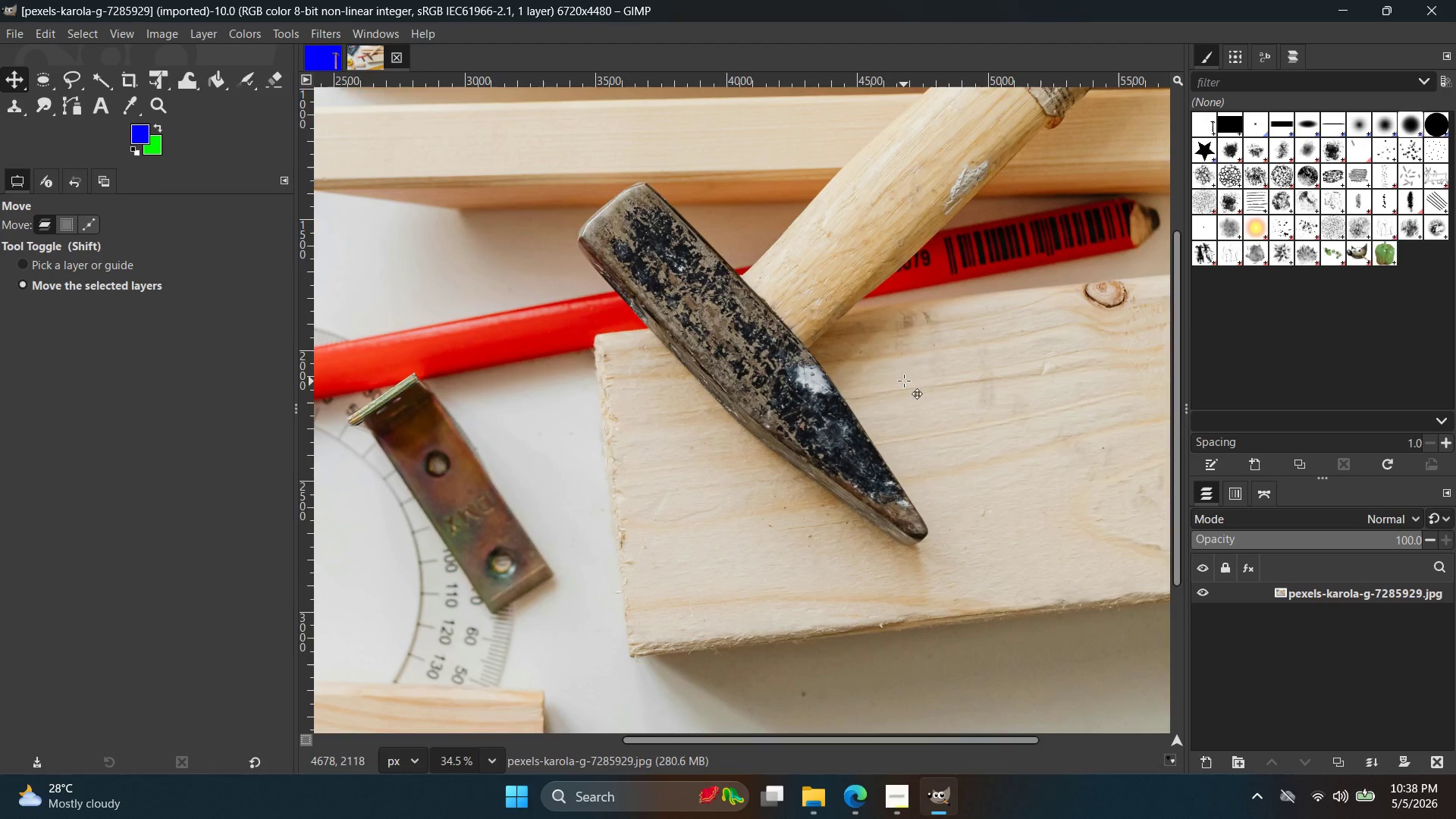 
hold_key(key=ControlLeft, duration=0.39)
scroll: coordinate [754, 493], scroll_direction: down, amount: 3.0
 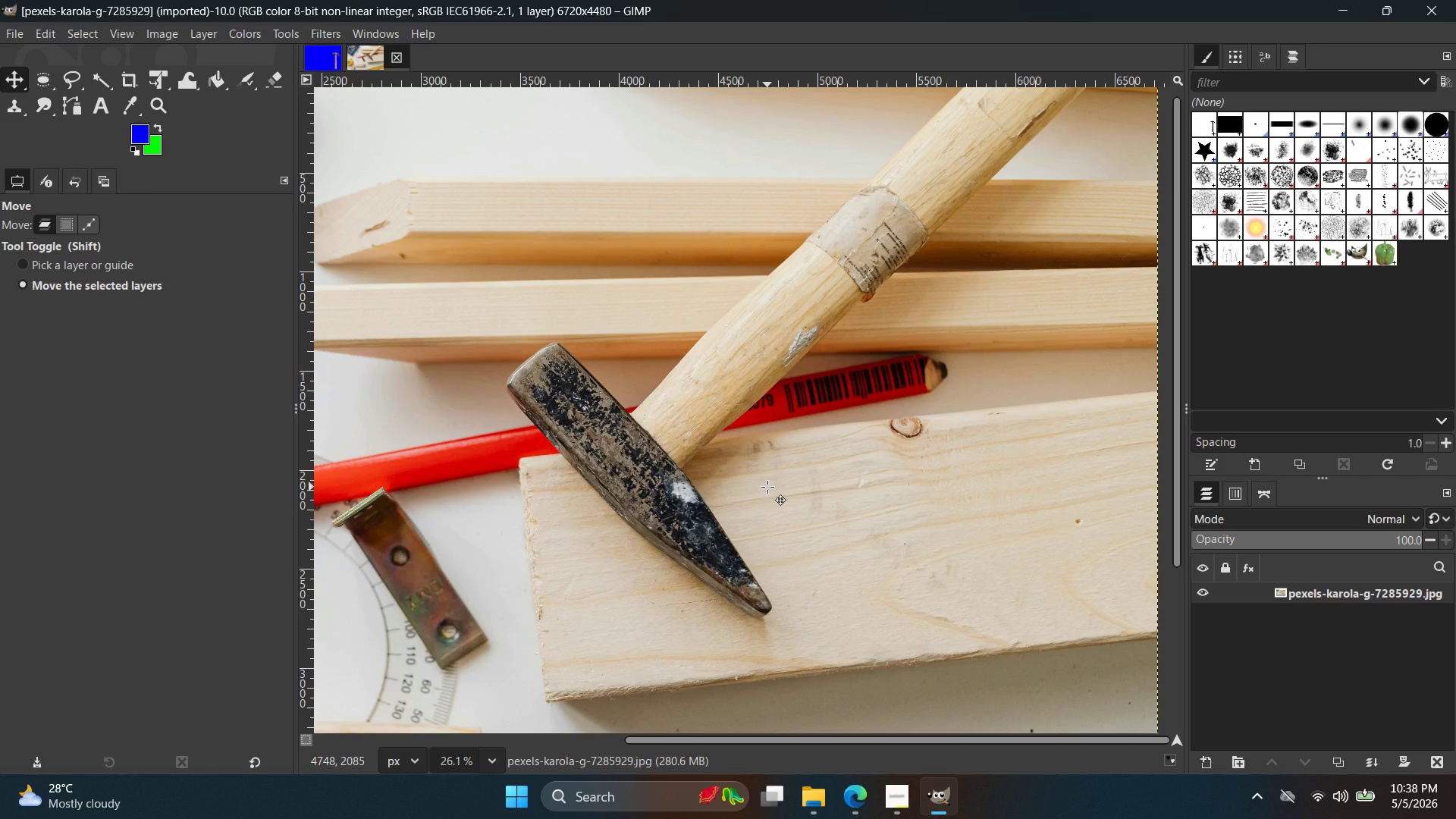 
key(Shift+ShiftLeft)
 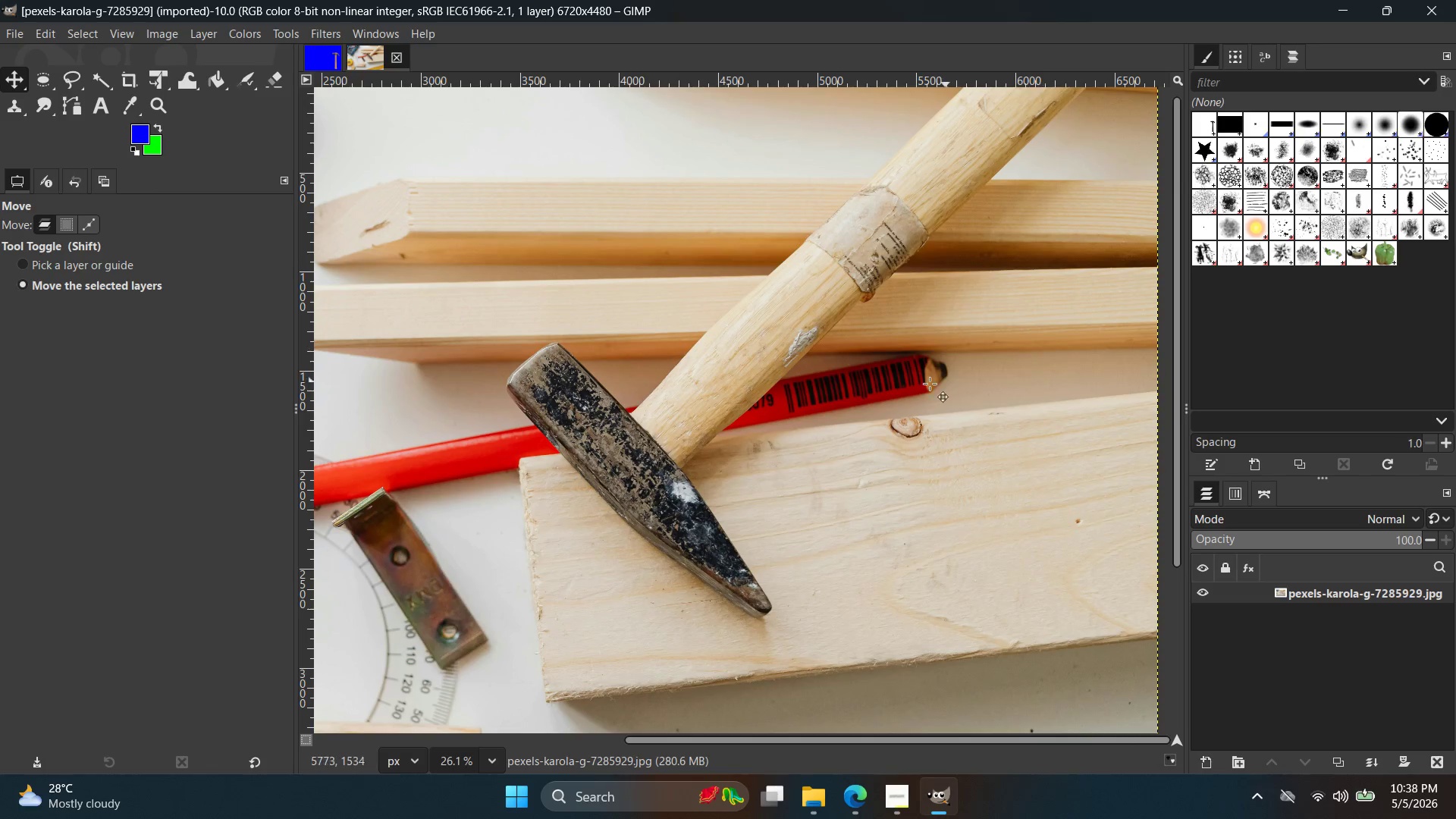 
hold_key(key=ControlLeft, duration=0.52)
scroll: coordinate [731, 411], scroll_direction: up, amount: 5.0
 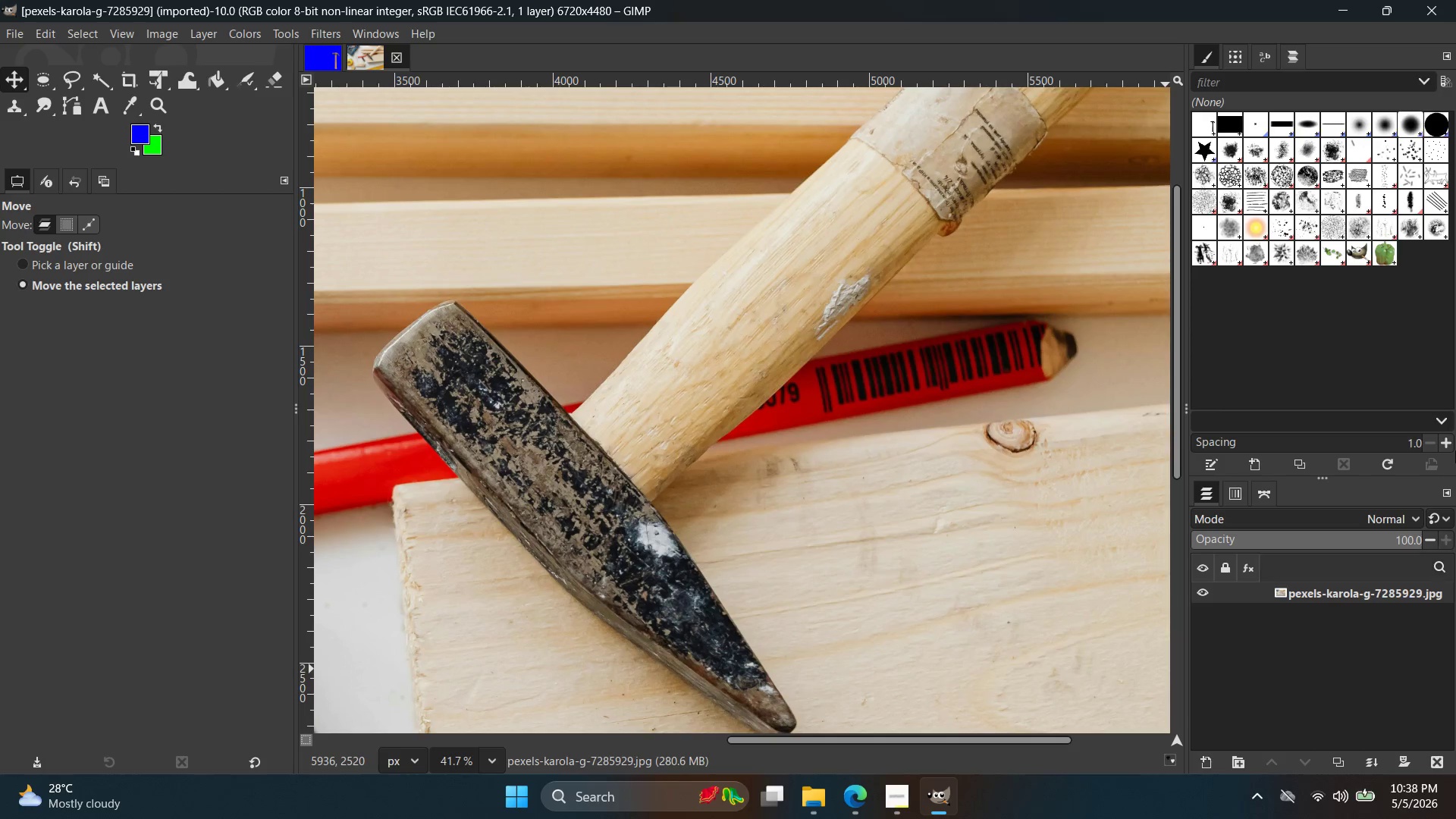 
hold_key(key=ControlLeft, duration=0.5)
 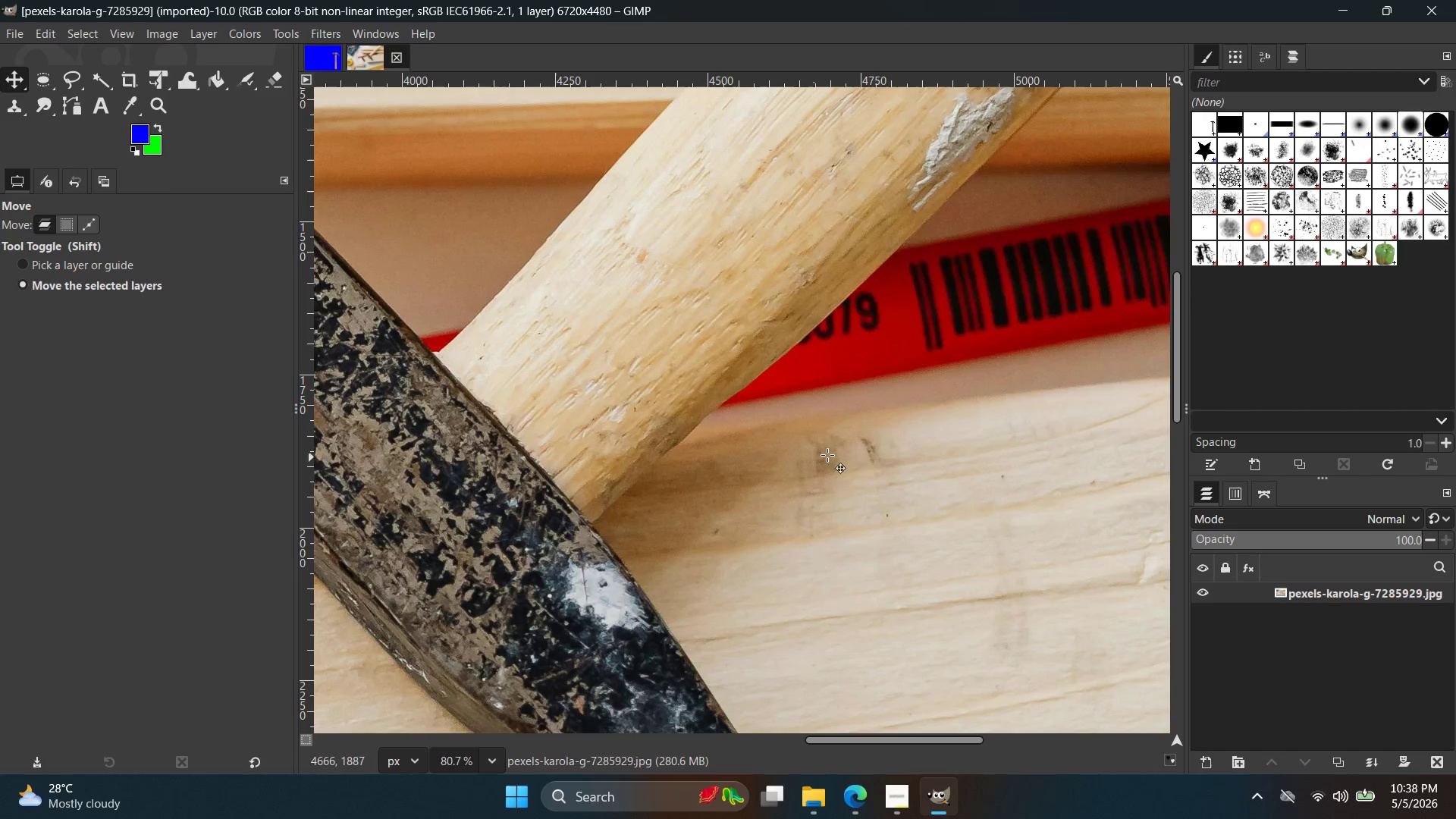 
hold_key(key=ControlLeft, duration=0.64)
 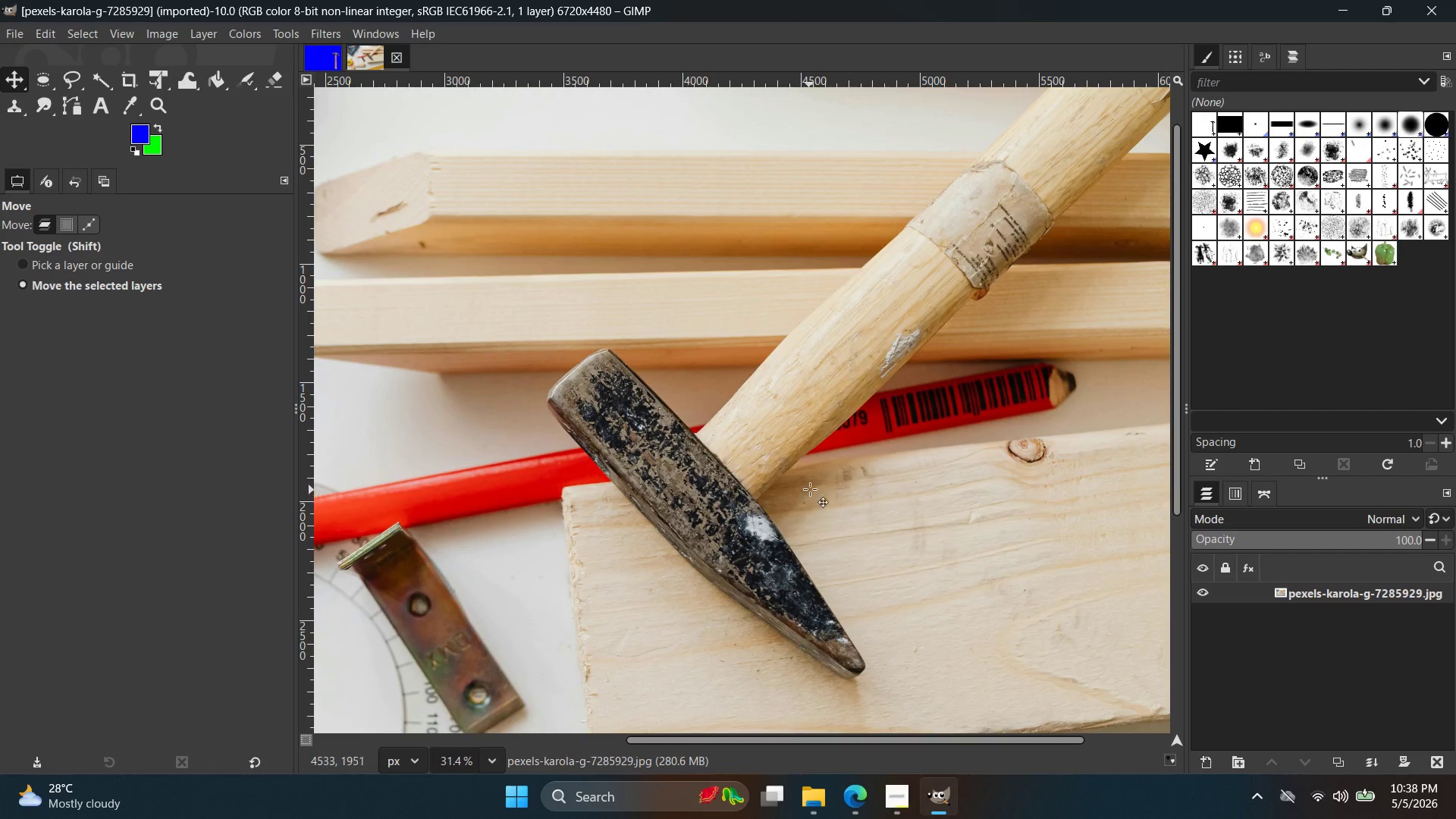 
scroll: coordinate [724, 469], scroll_direction: up, amount: 7.0
 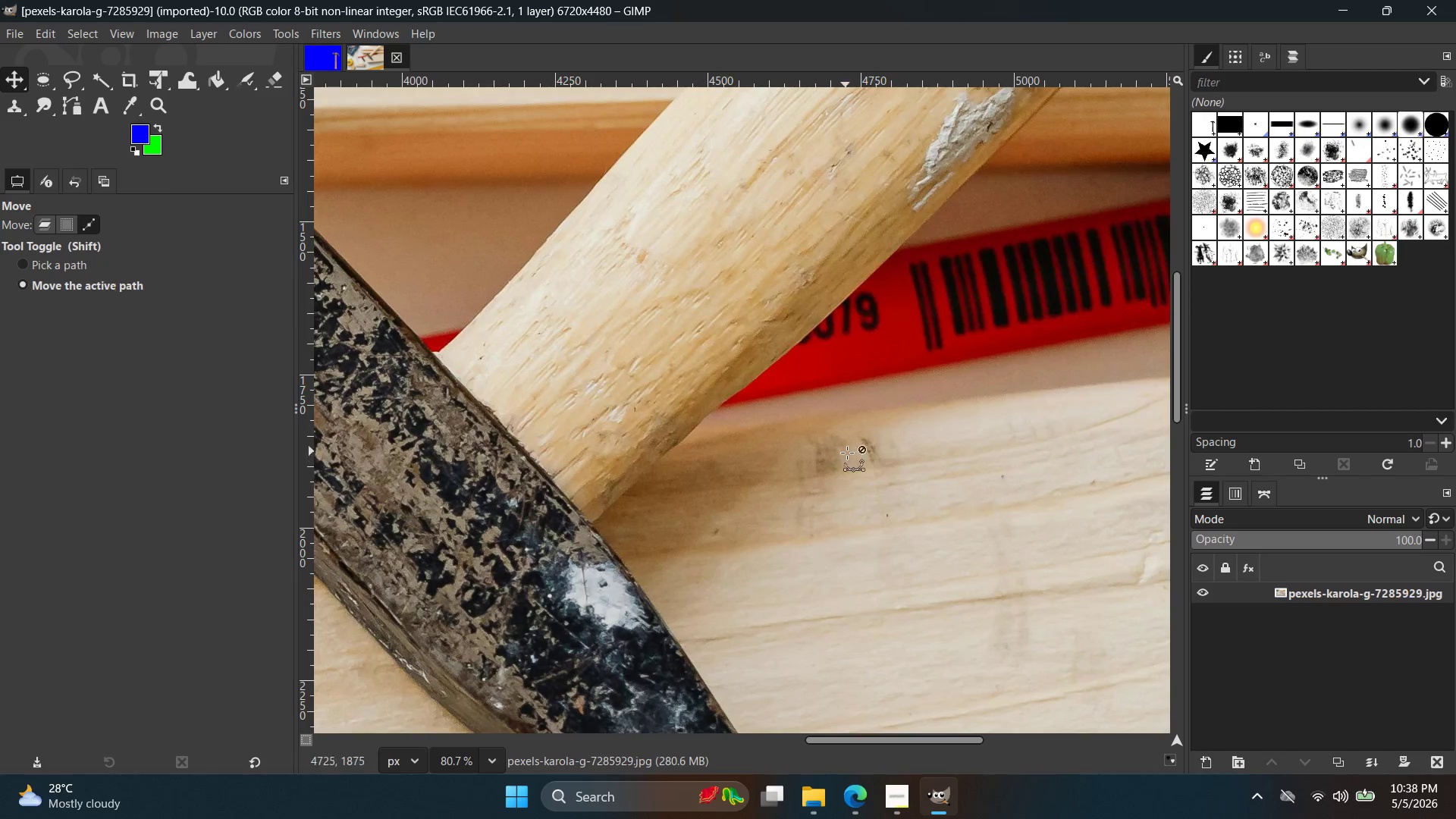 
scroll: coordinate [878, 512], scroll_direction: down, amount: 10.0
 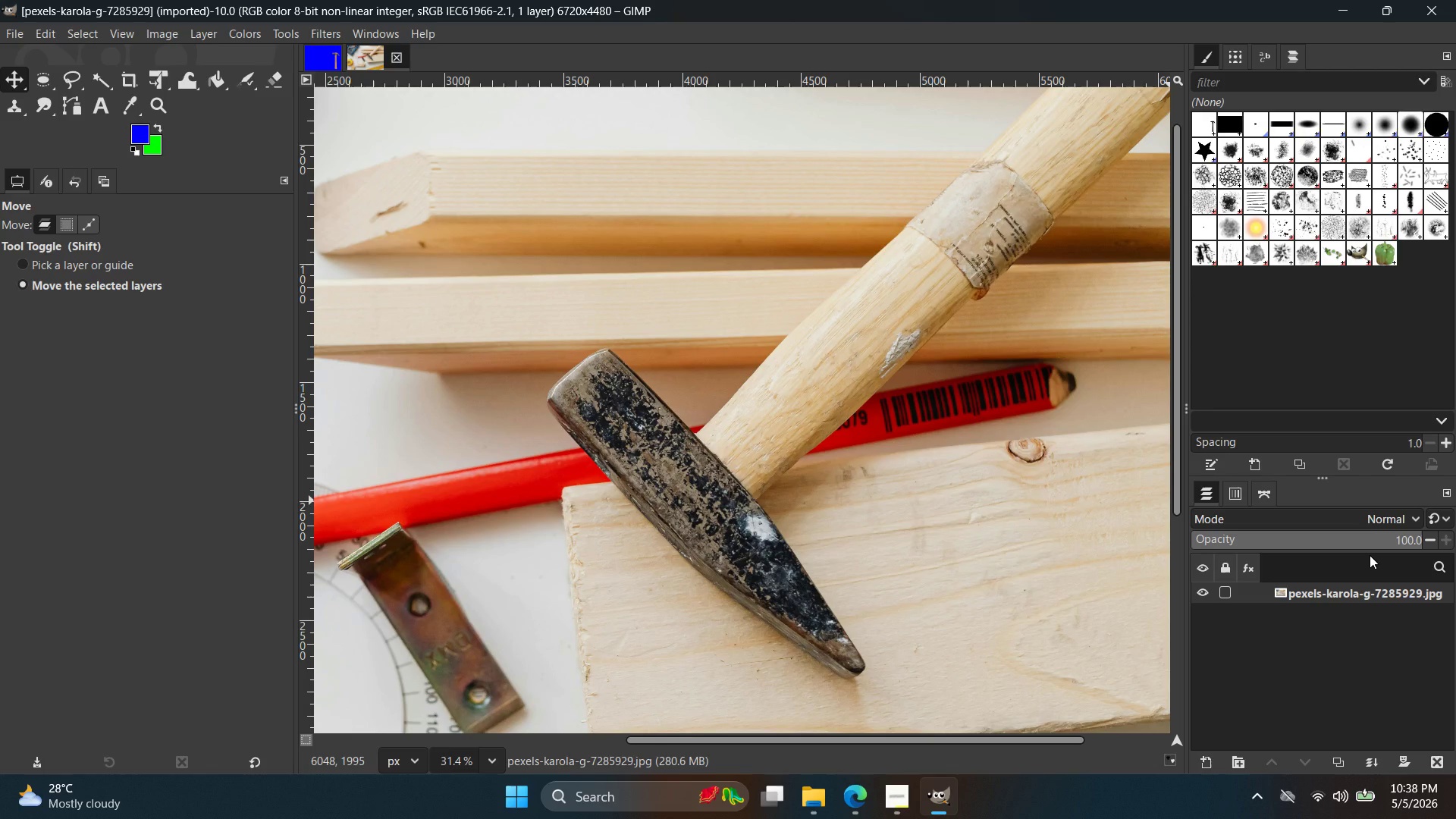 
wait(14.29)
 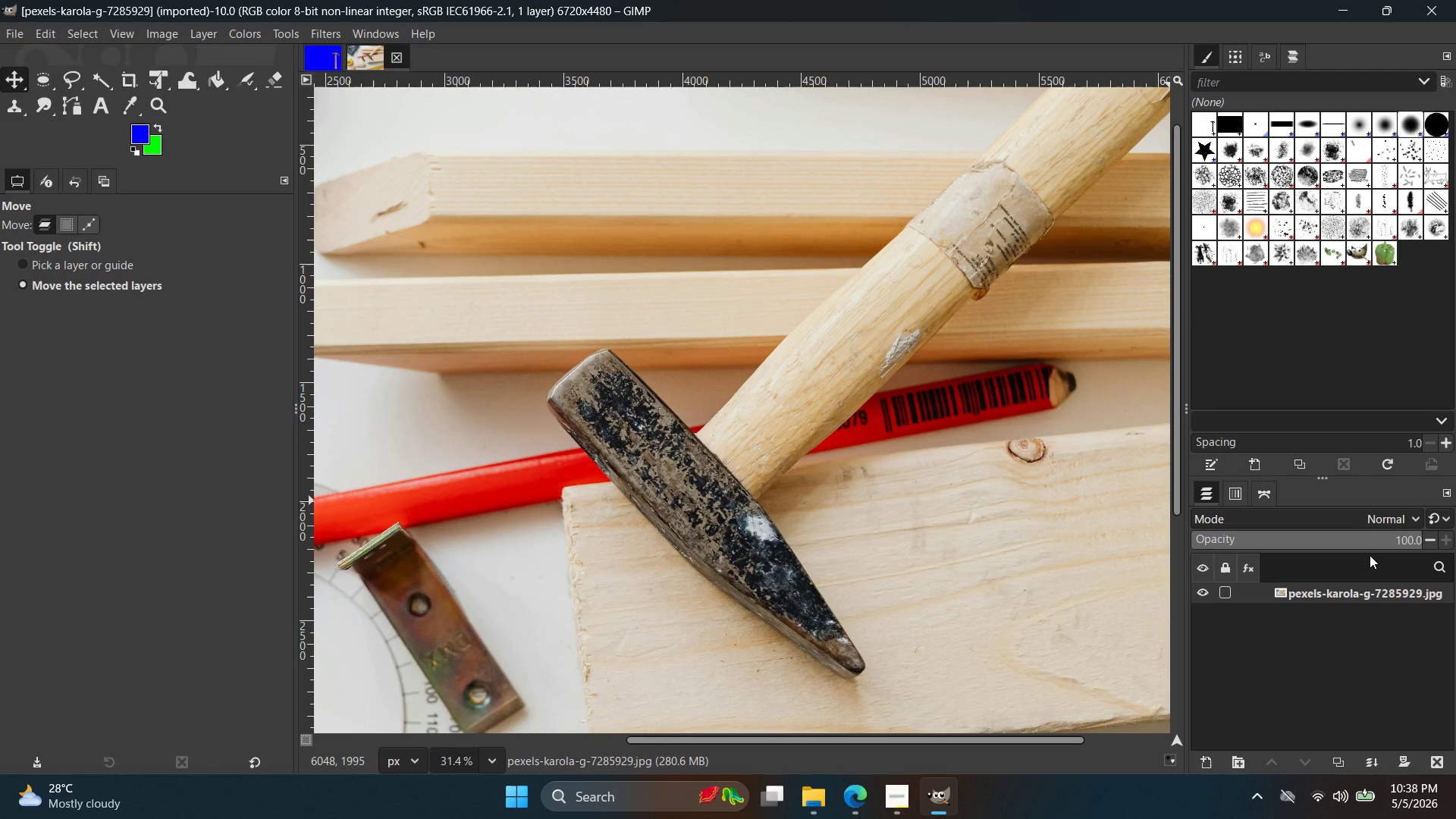 
hold_key(key=ControlLeft, duration=0.48)
 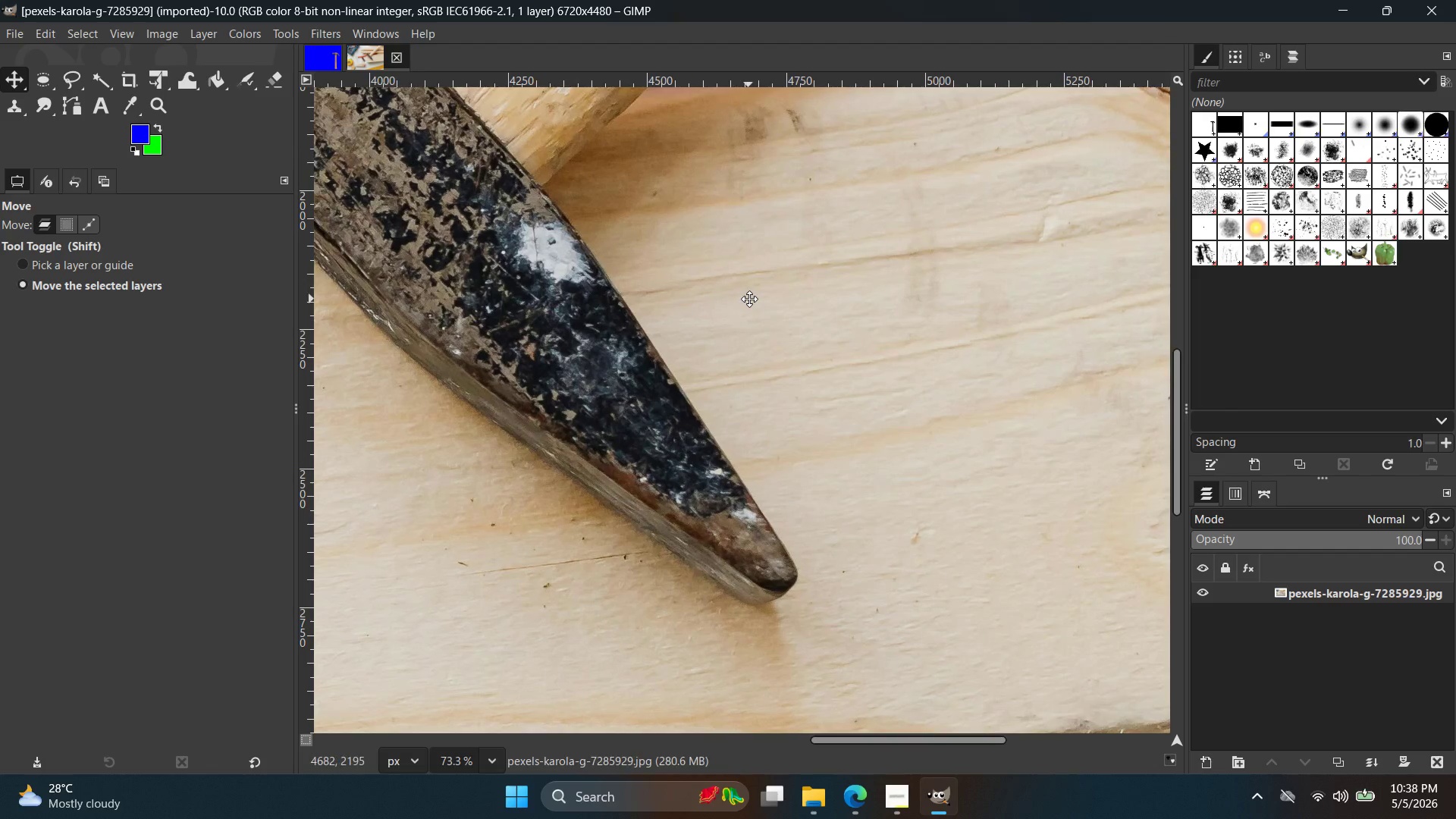 
hold_key(key=Space, duration=0.48)
 